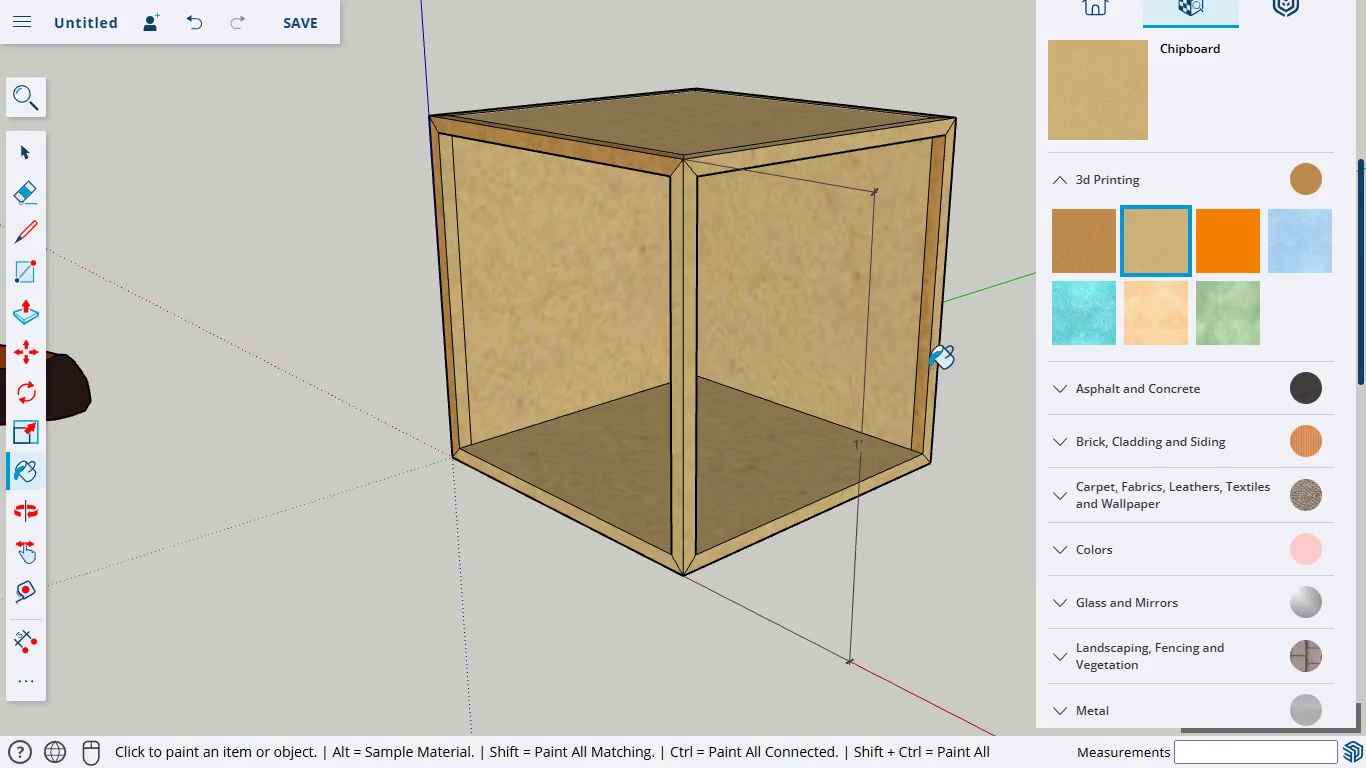 
left_click([926, 368])
 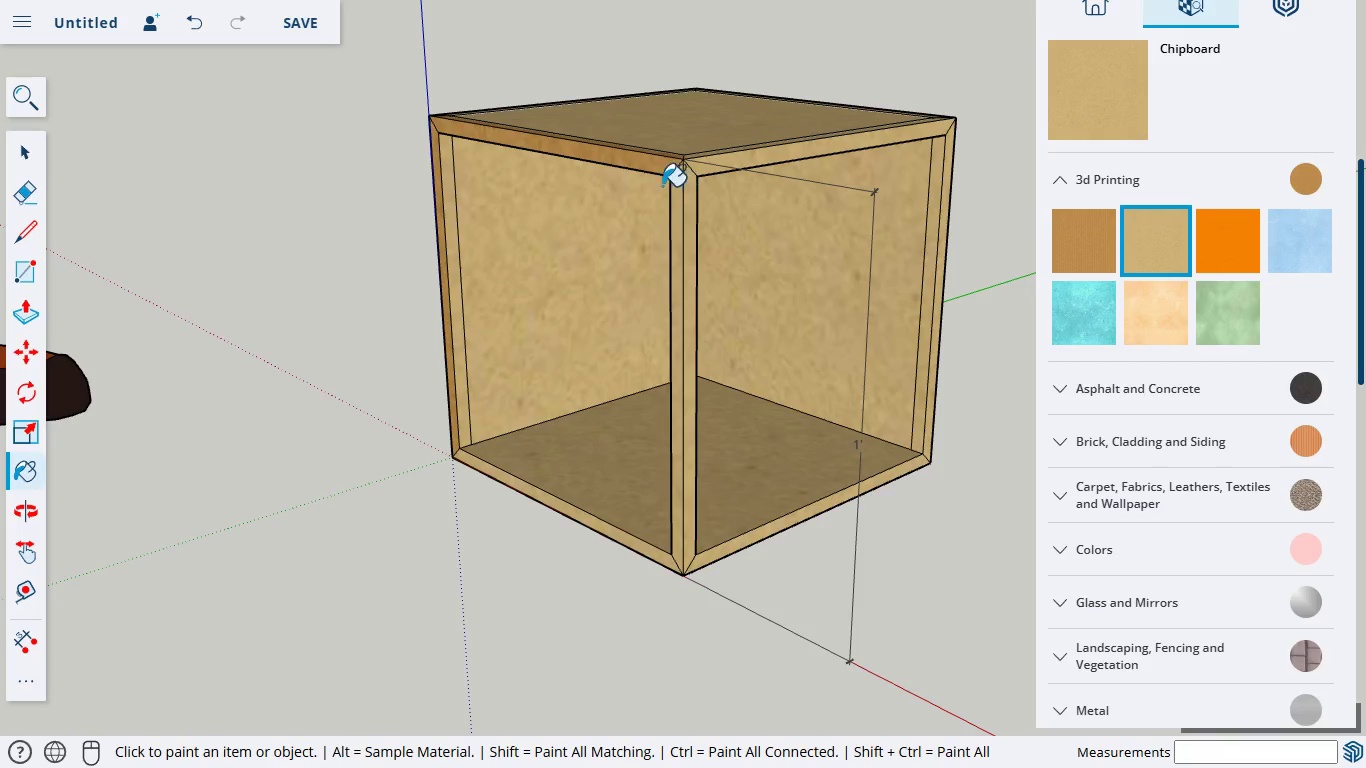 
left_click([648, 166])
 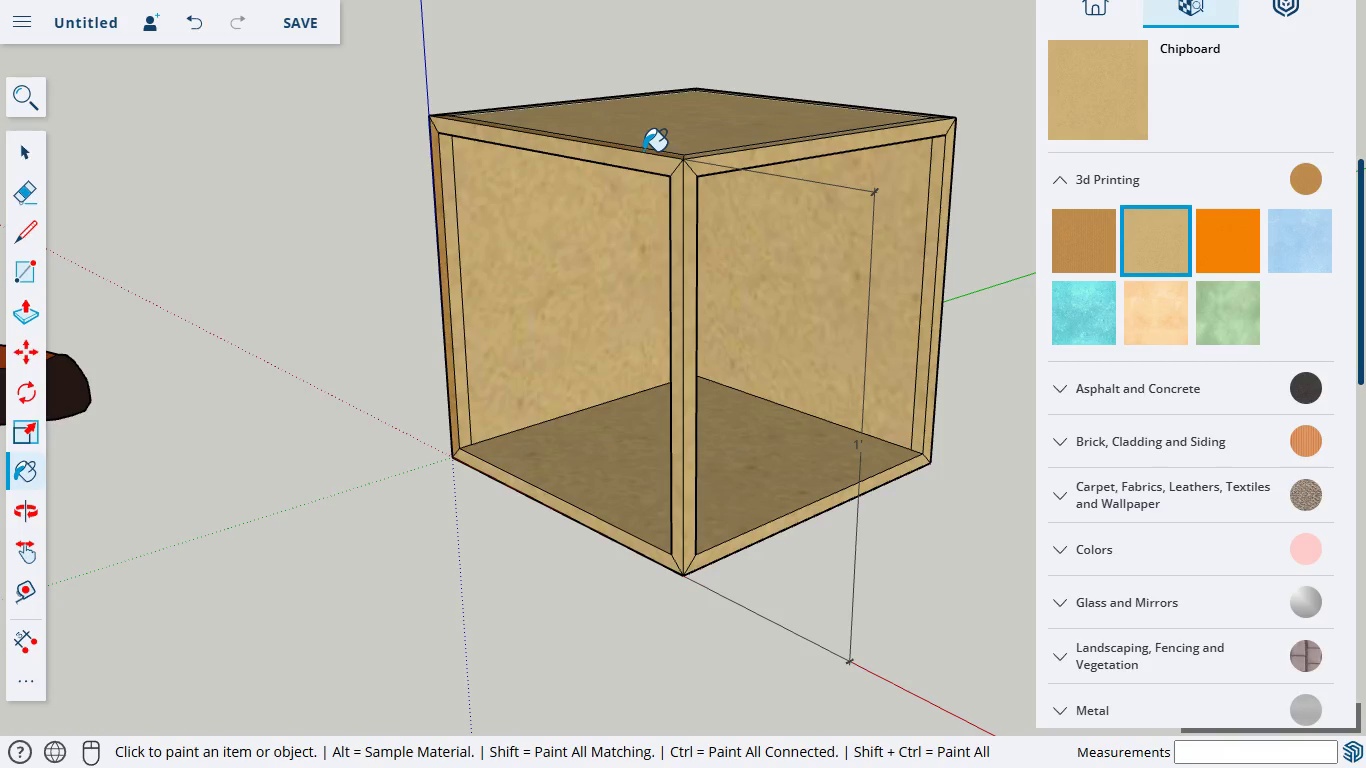 
left_click([643, 151])
 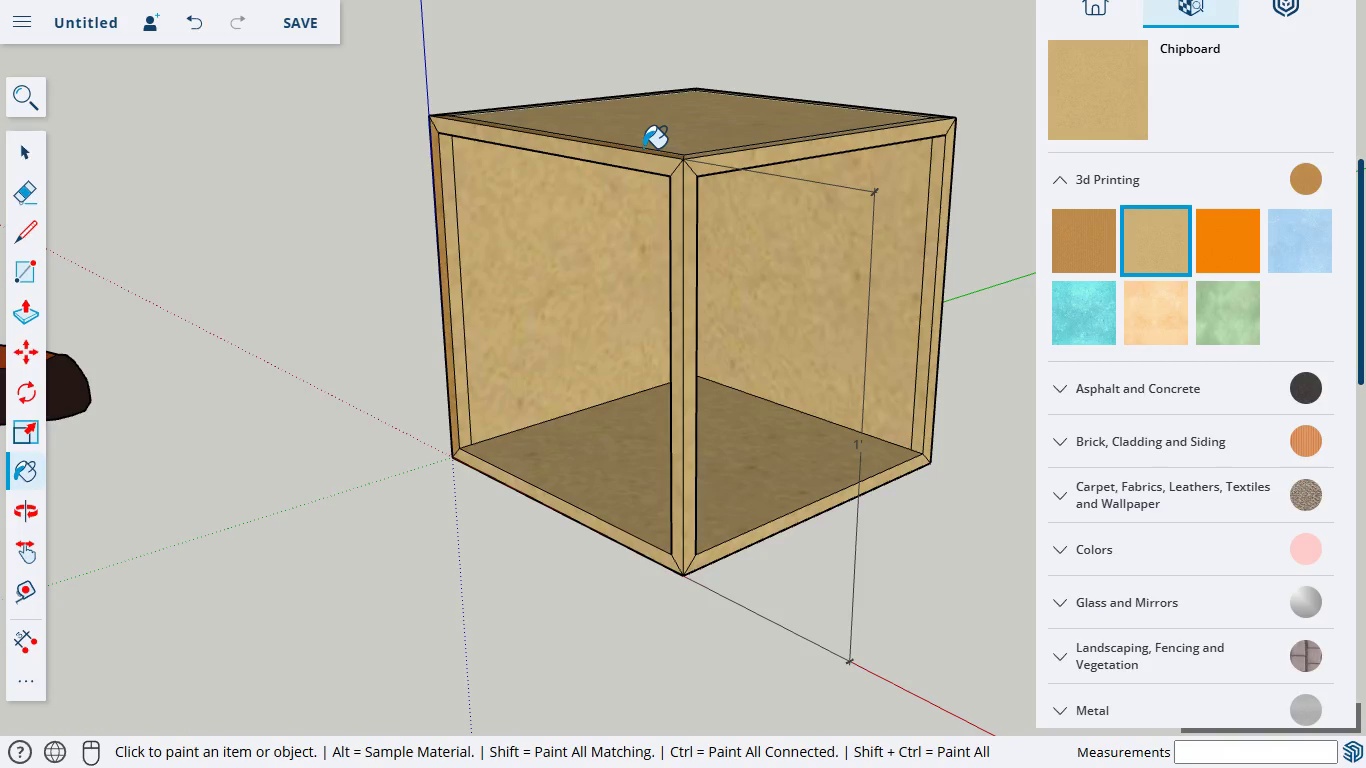 
left_click([643, 148])
 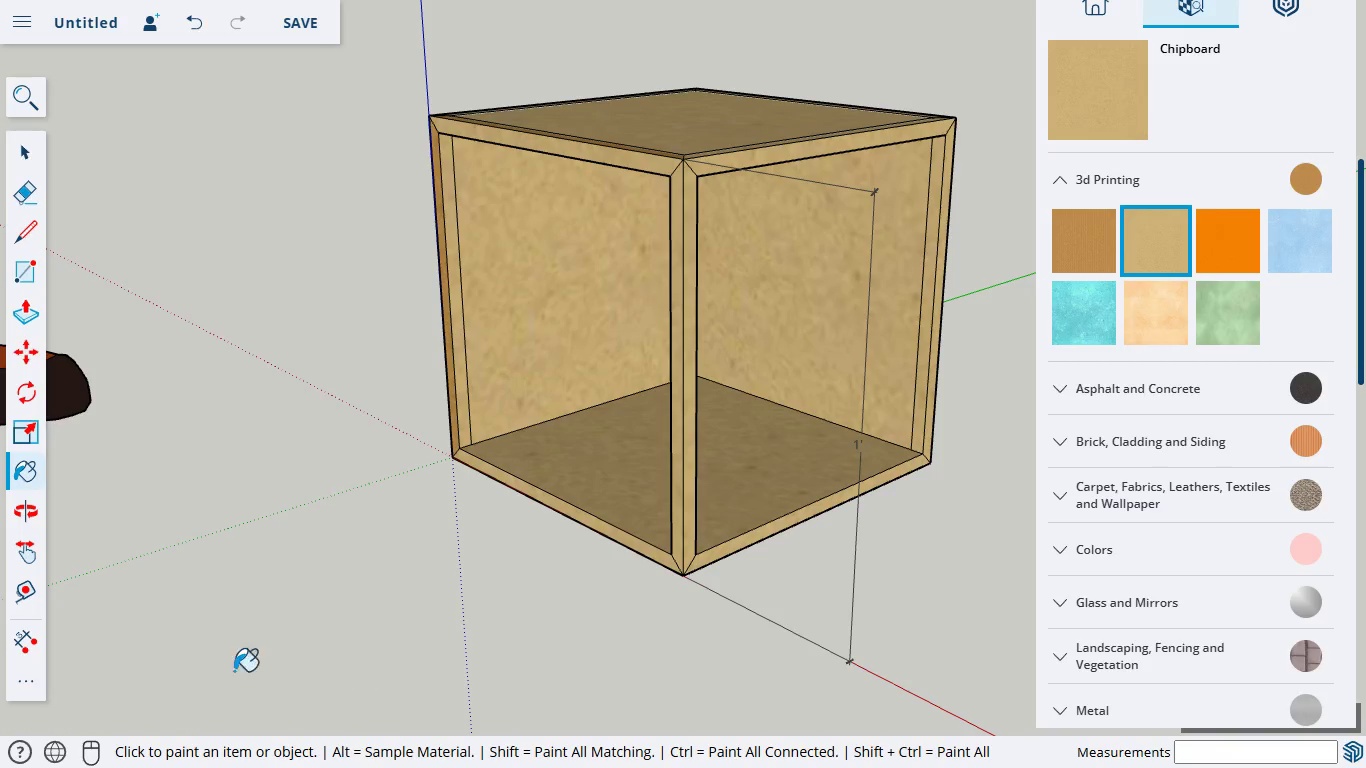 
left_click([16, 512])
 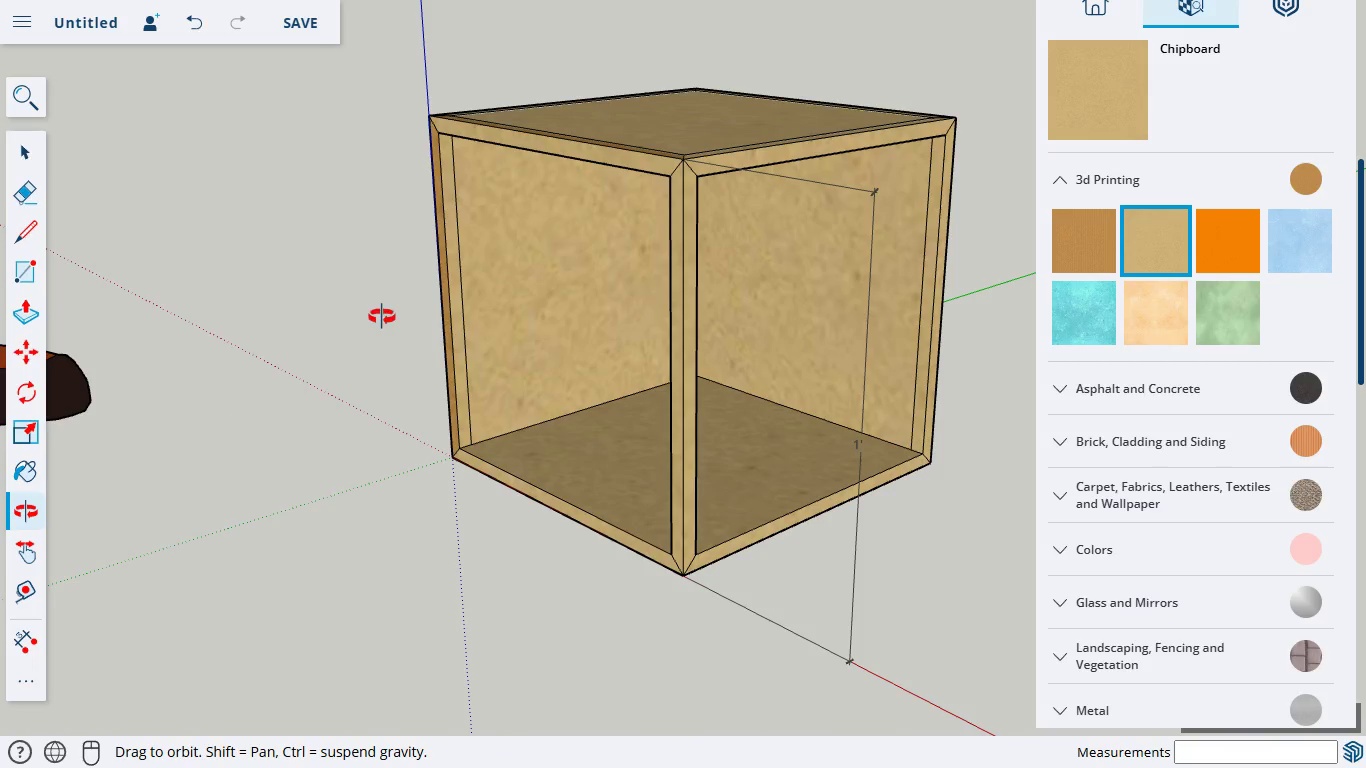 
left_click_drag(start_coordinate=[381, 316], to_coordinate=[686, 537])
 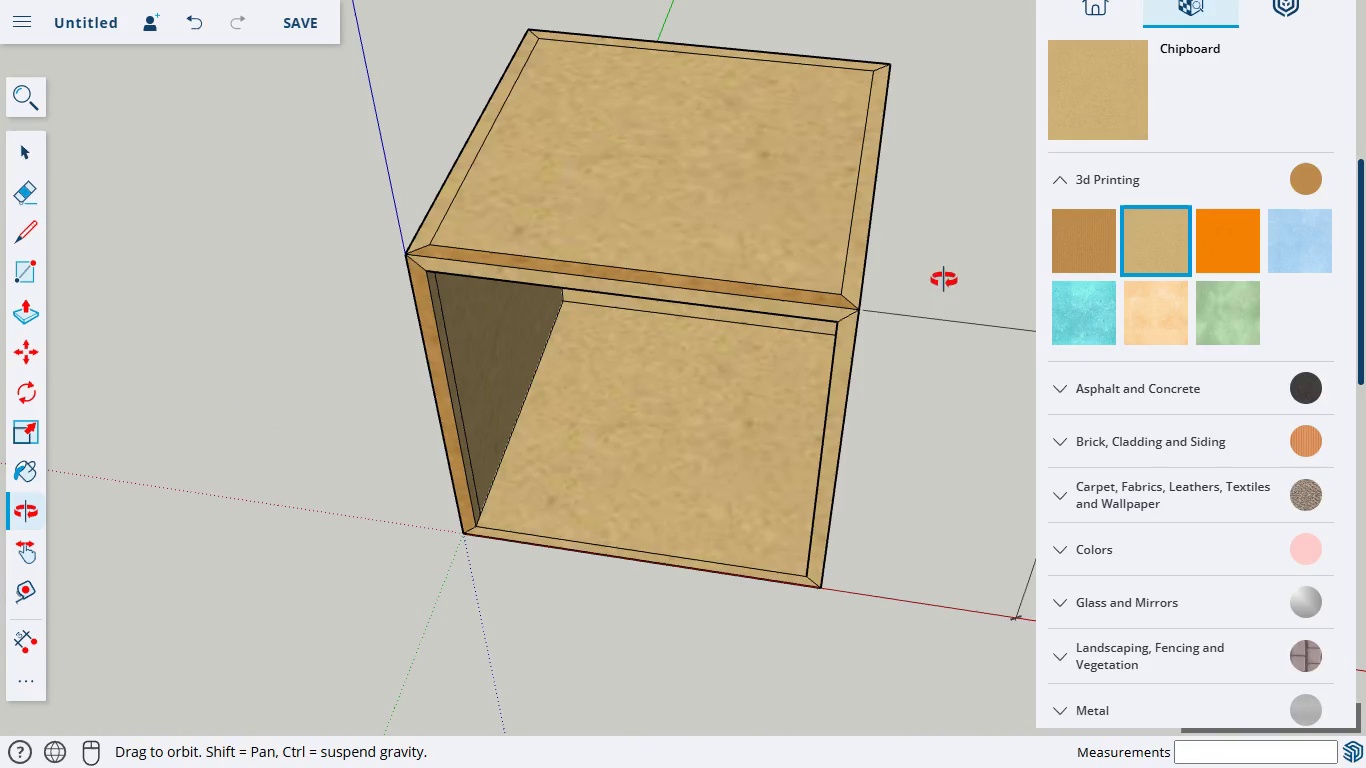 
left_click([1137, 236])
 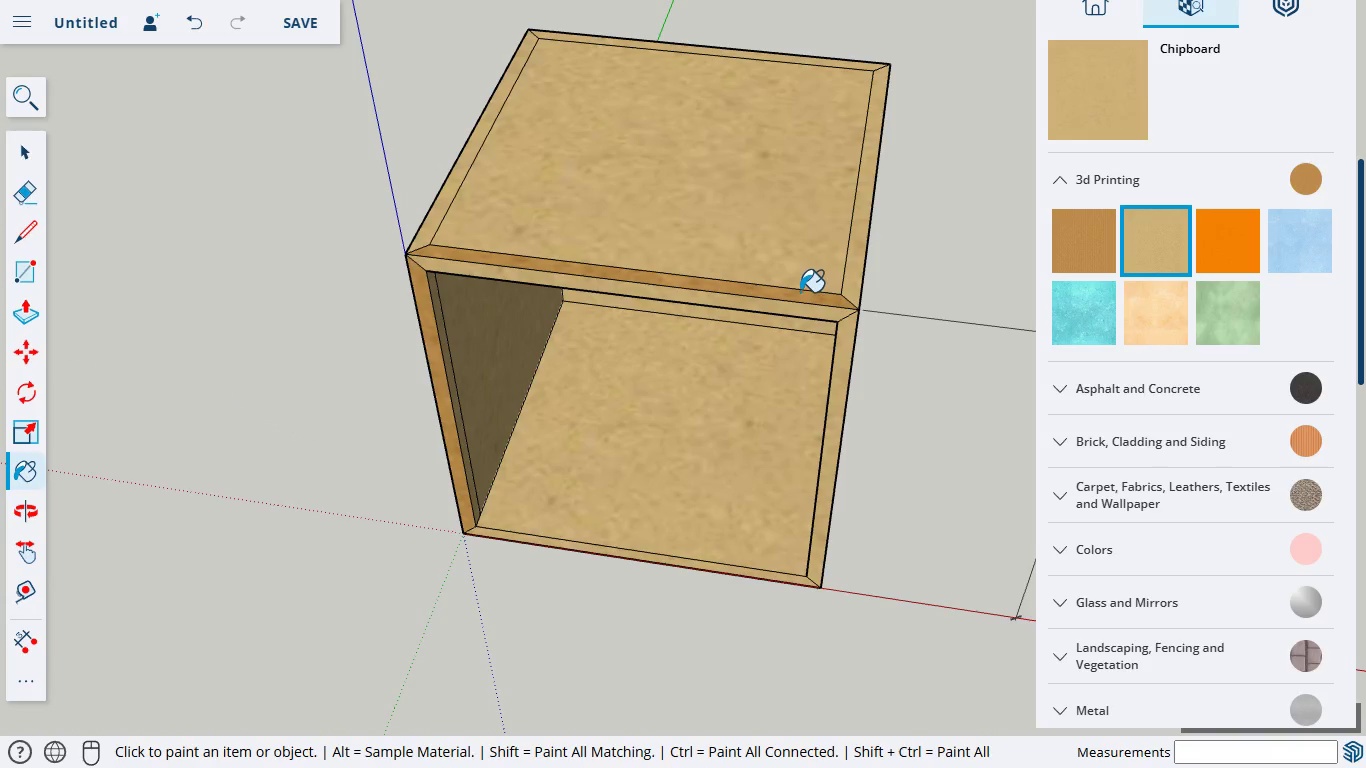 
double_click([799, 297])
 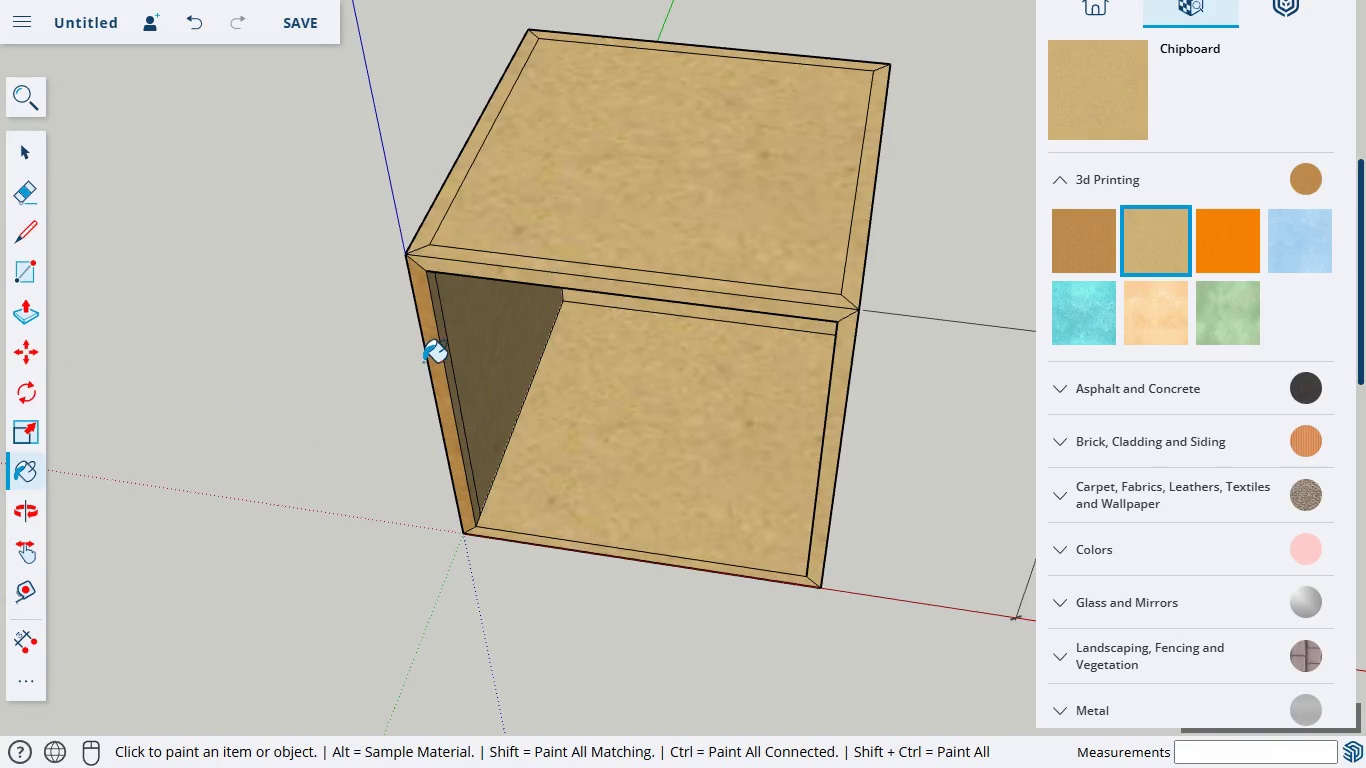 
left_click([434, 353])
 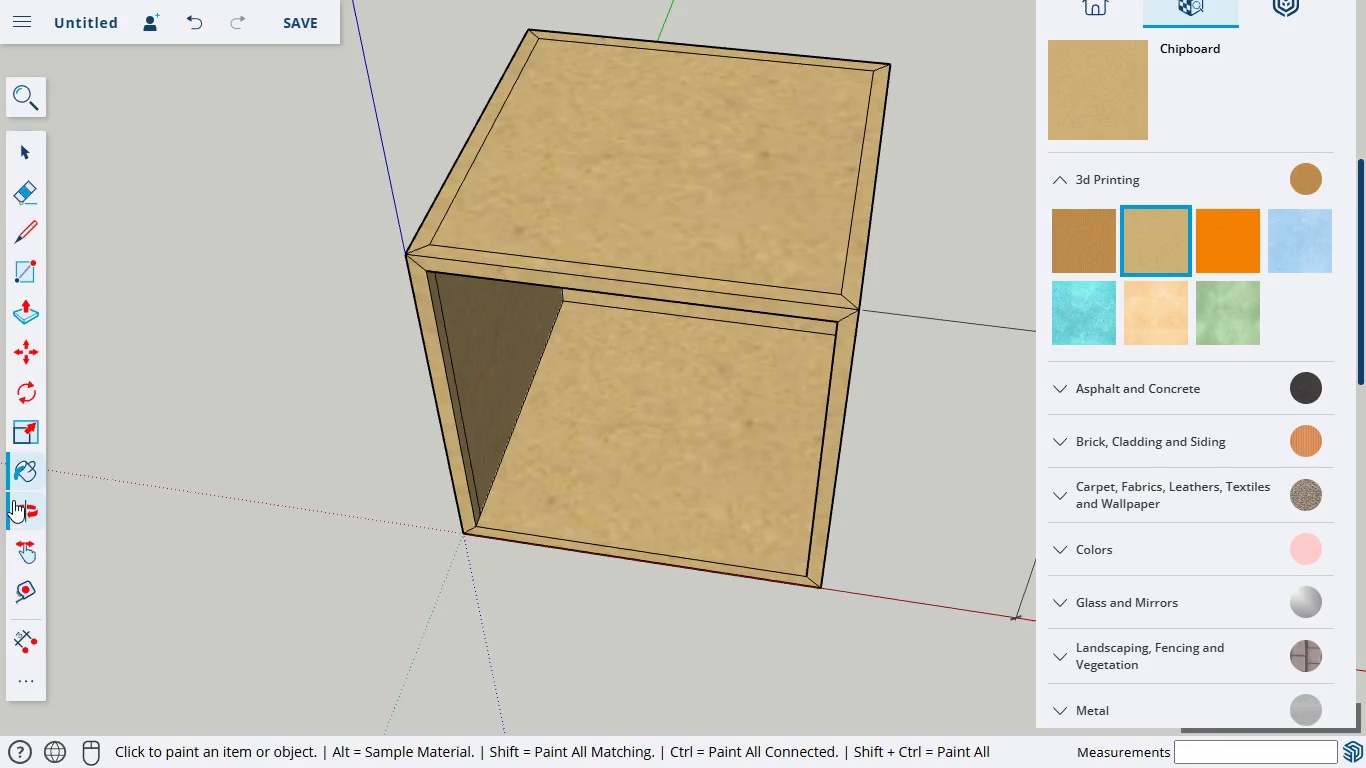 
left_click([22, 505])
 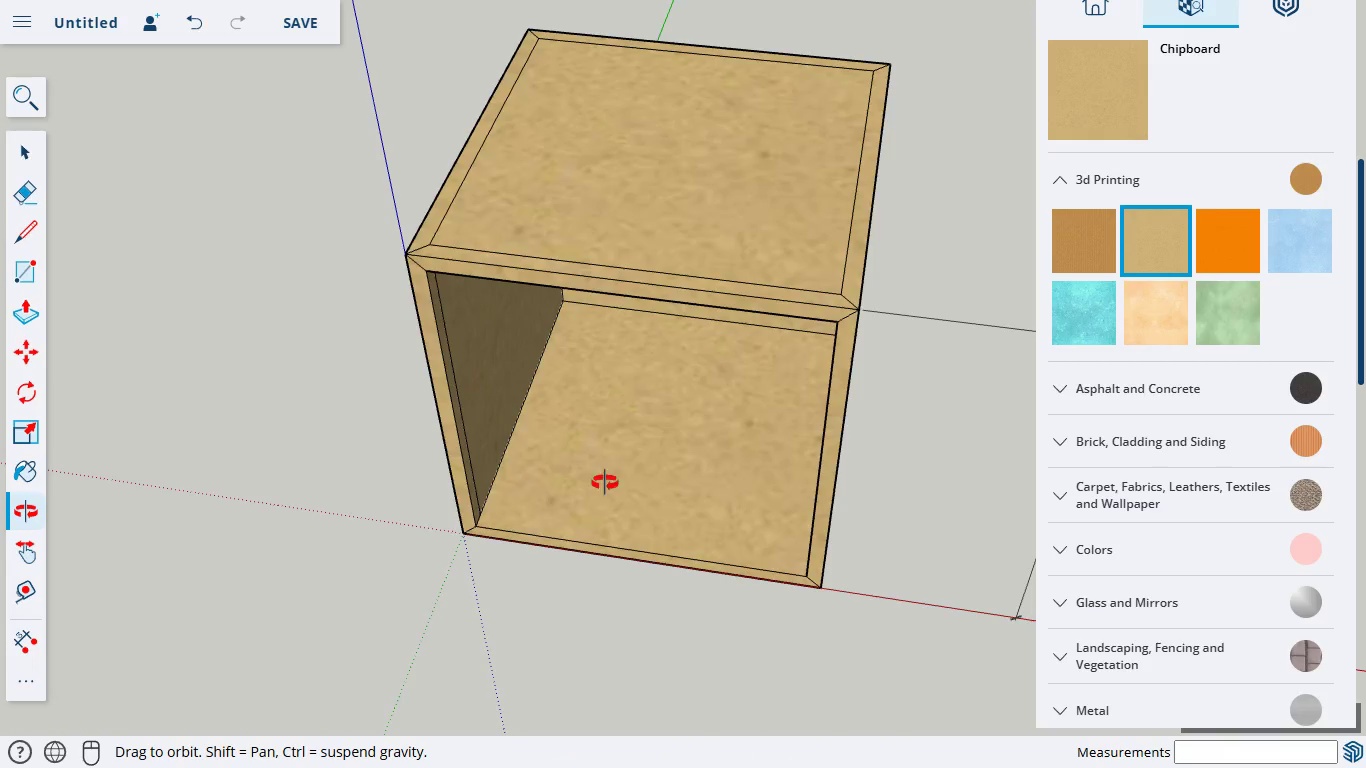 
left_click_drag(start_coordinate=[602, 482], to_coordinate=[575, 106])
 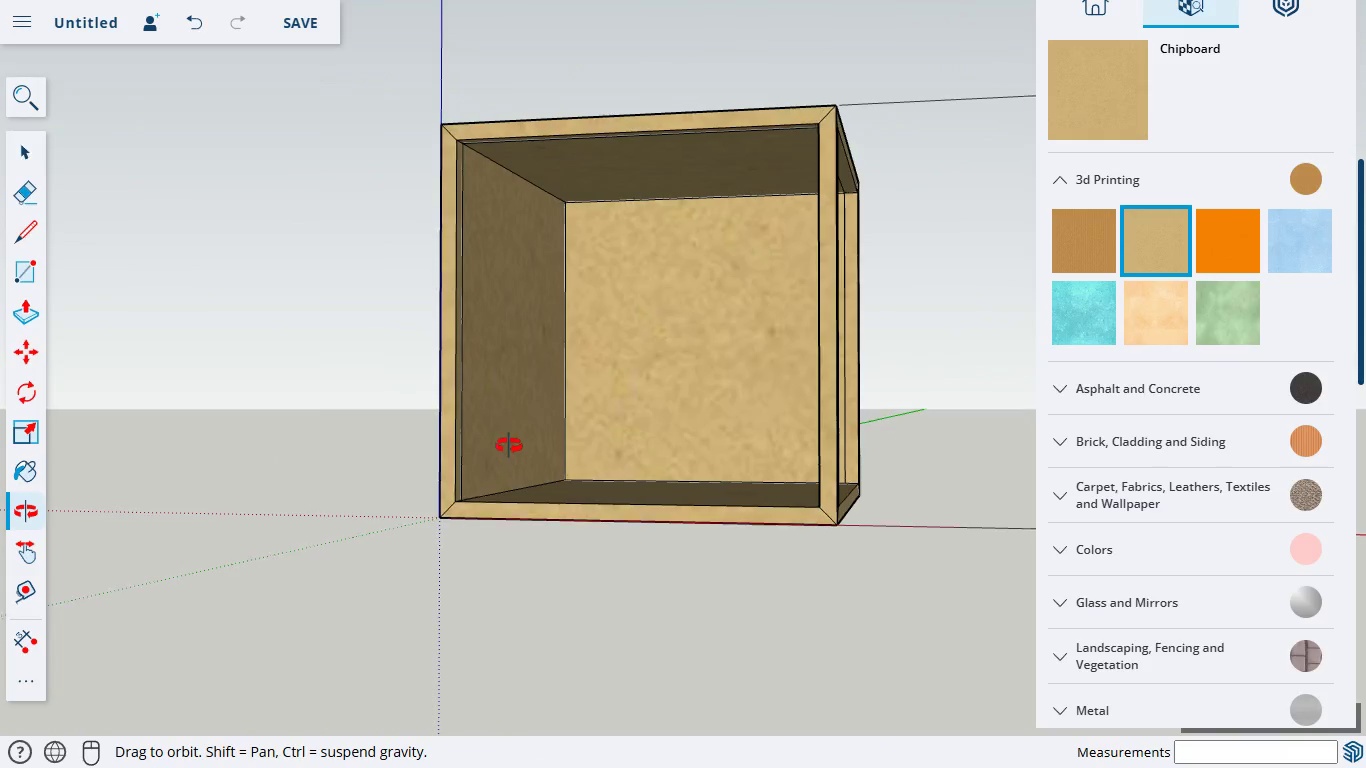 
left_click_drag(start_coordinate=[507, 458], to_coordinate=[999, 364])
 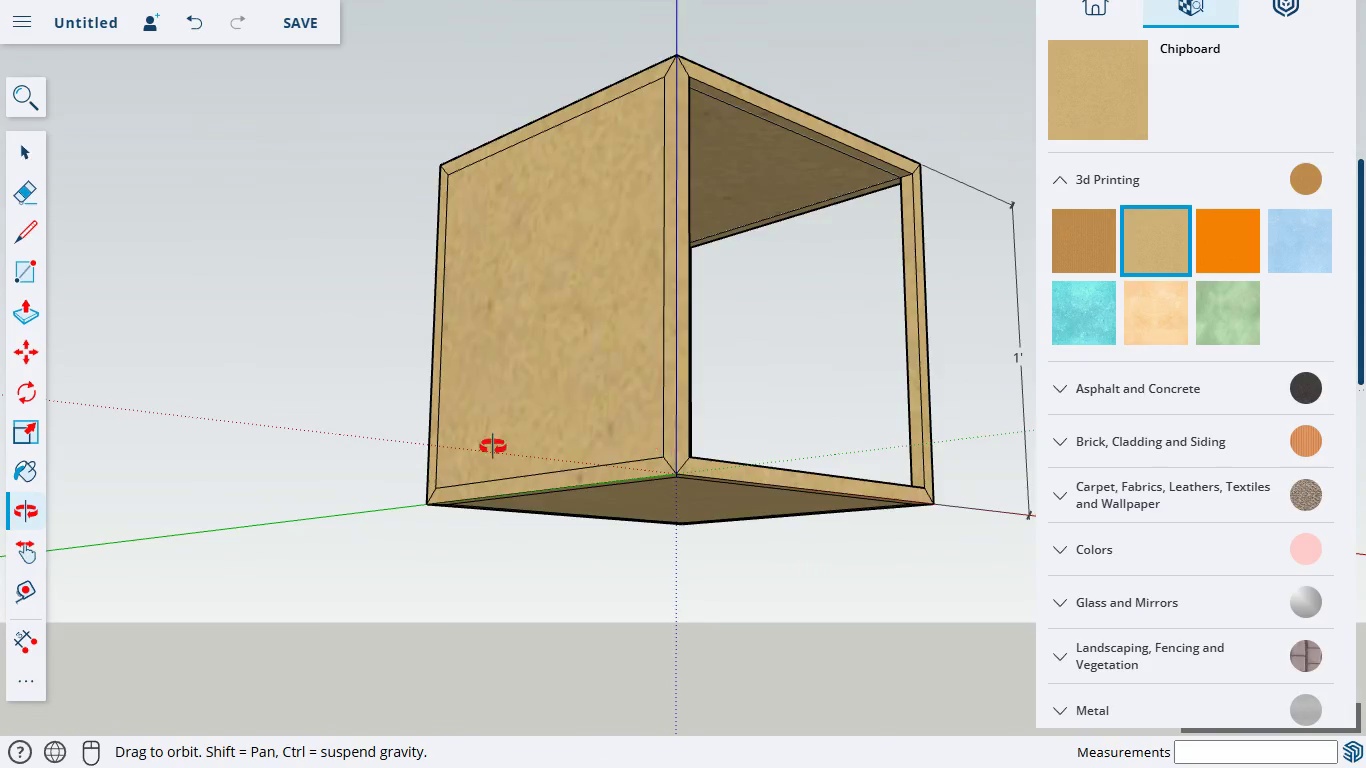 
left_click_drag(start_coordinate=[488, 446], to_coordinate=[683, 683])
 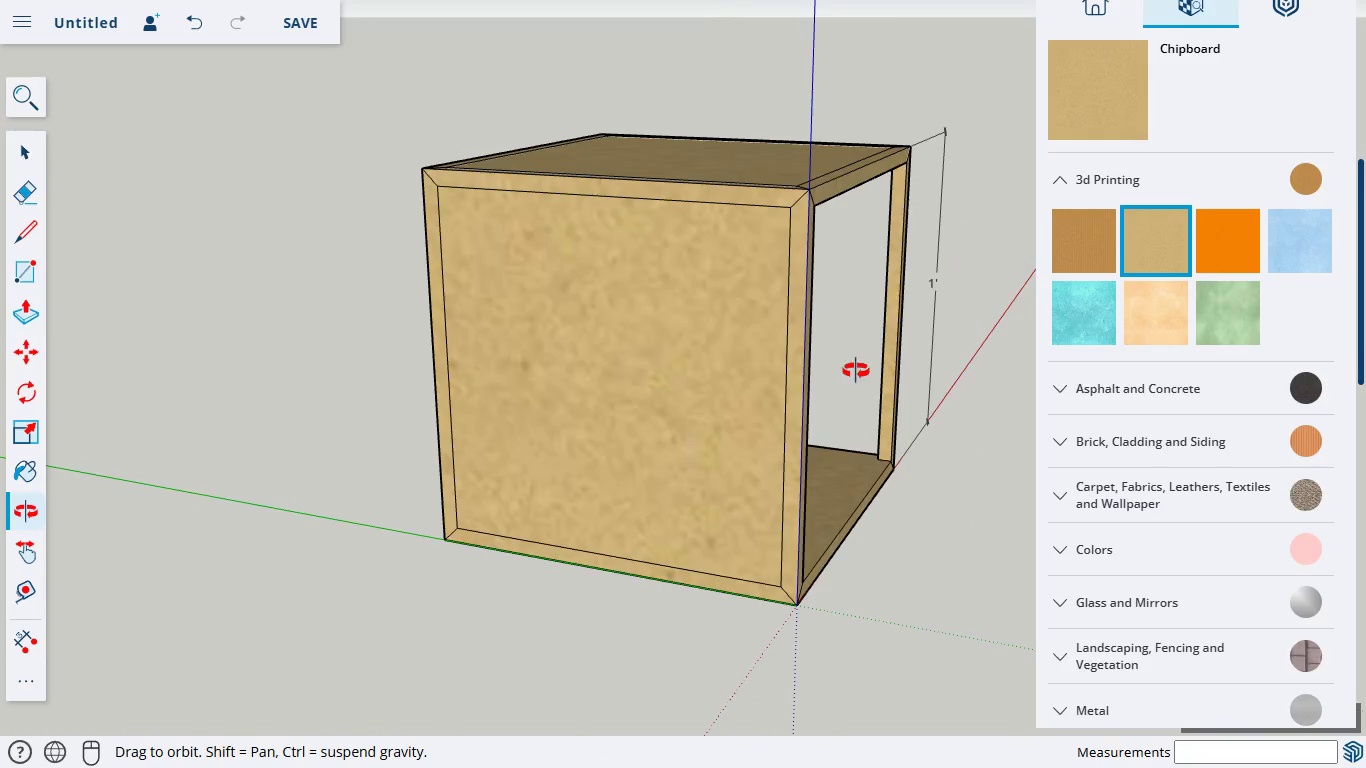 
left_click_drag(start_coordinate=[855, 370], to_coordinate=[410, 581])
 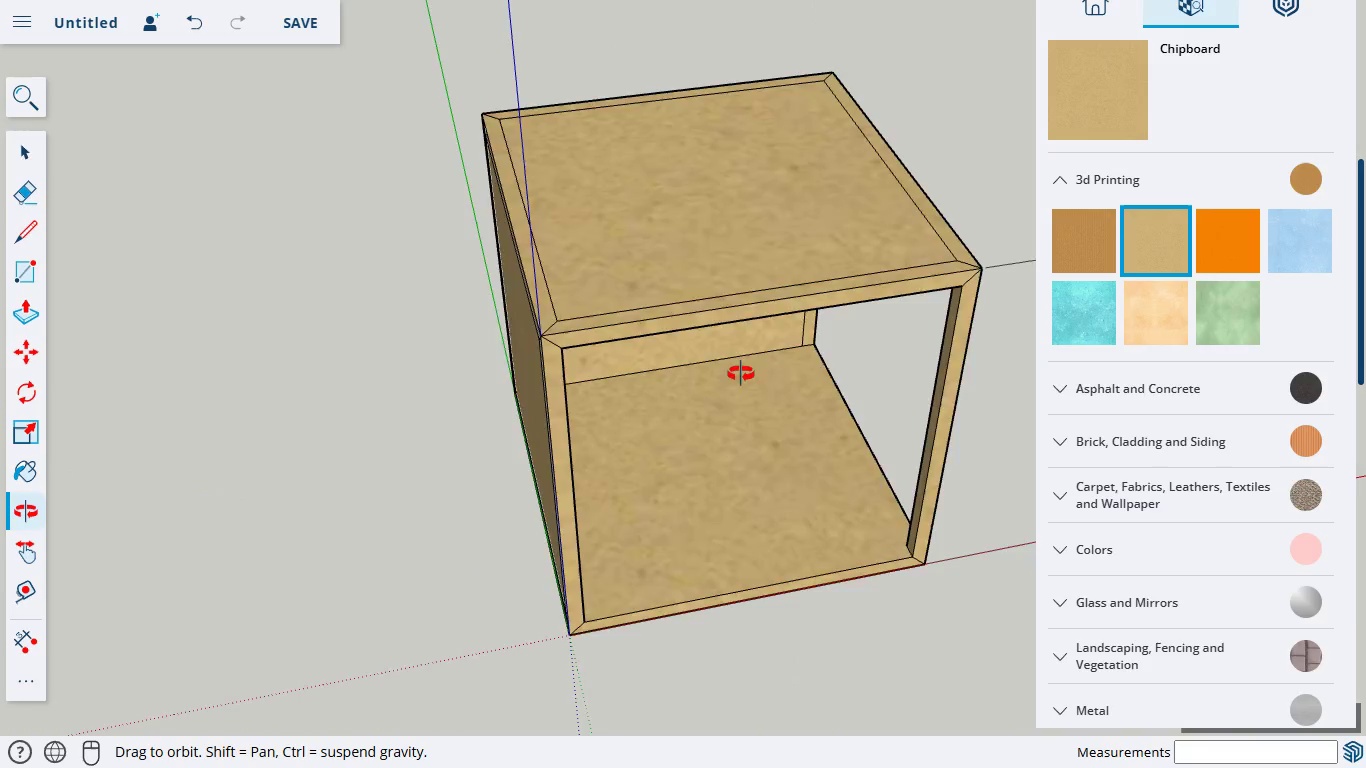 
left_click_drag(start_coordinate=[740, 373], to_coordinate=[286, 311])
 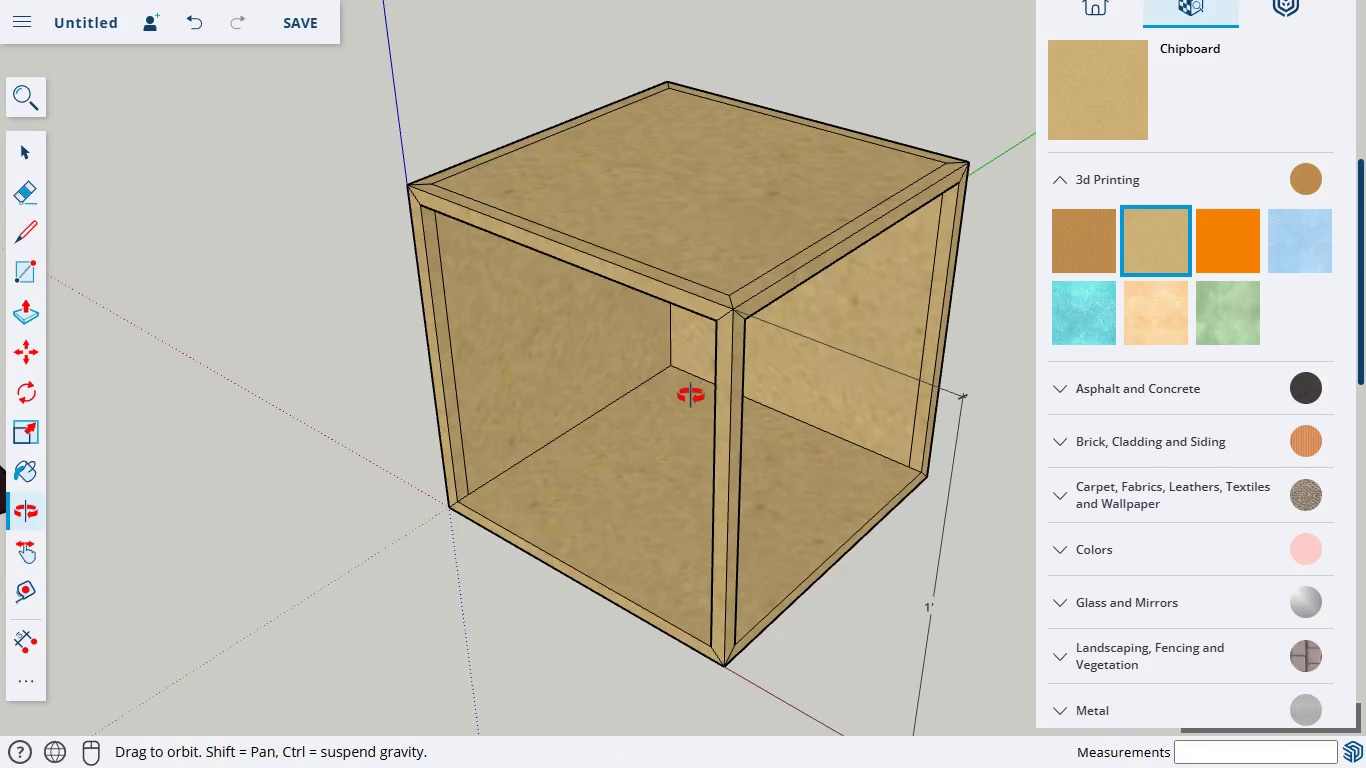 
left_click_drag(start_coordinate=[697, 395], to_coordinate=[727, 247])
 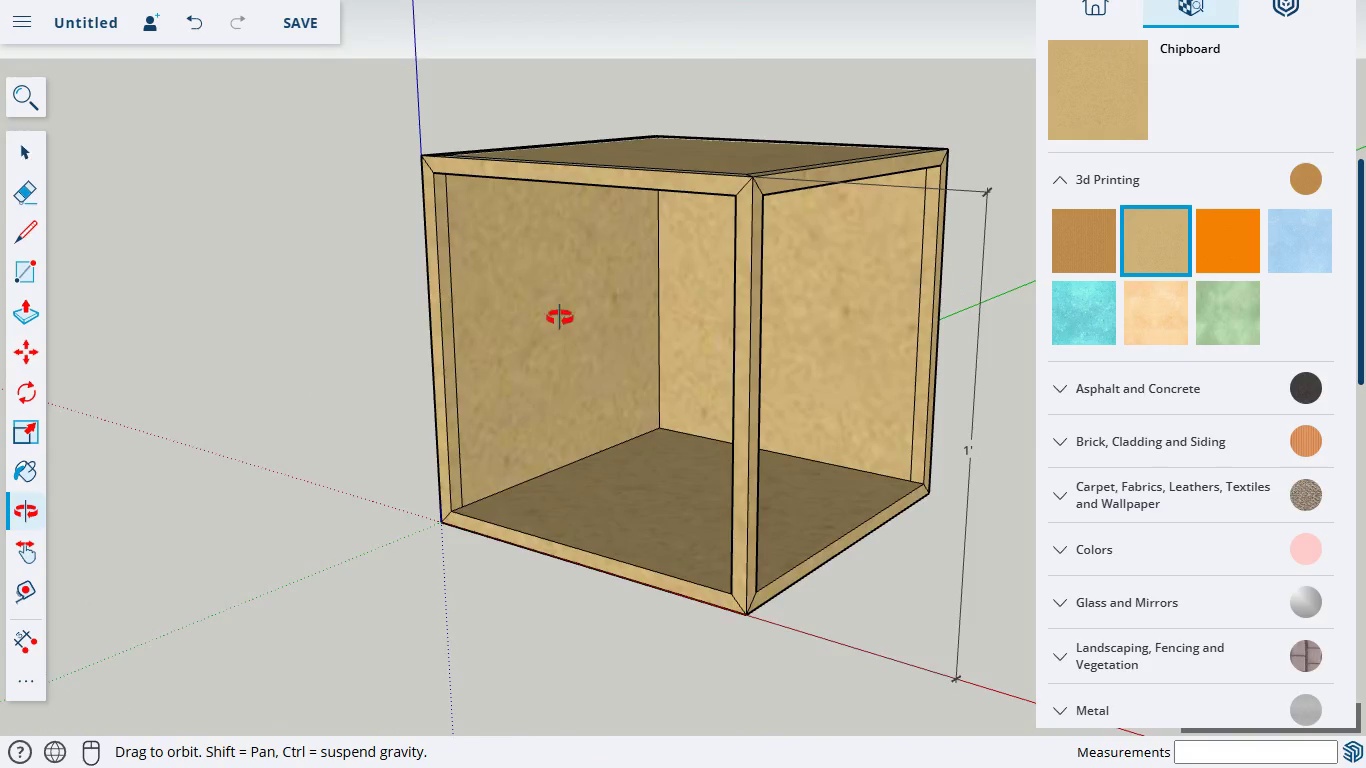 
left_click_drag(start_coordinate=[559, 317], to_coordinate=[800, 214])
 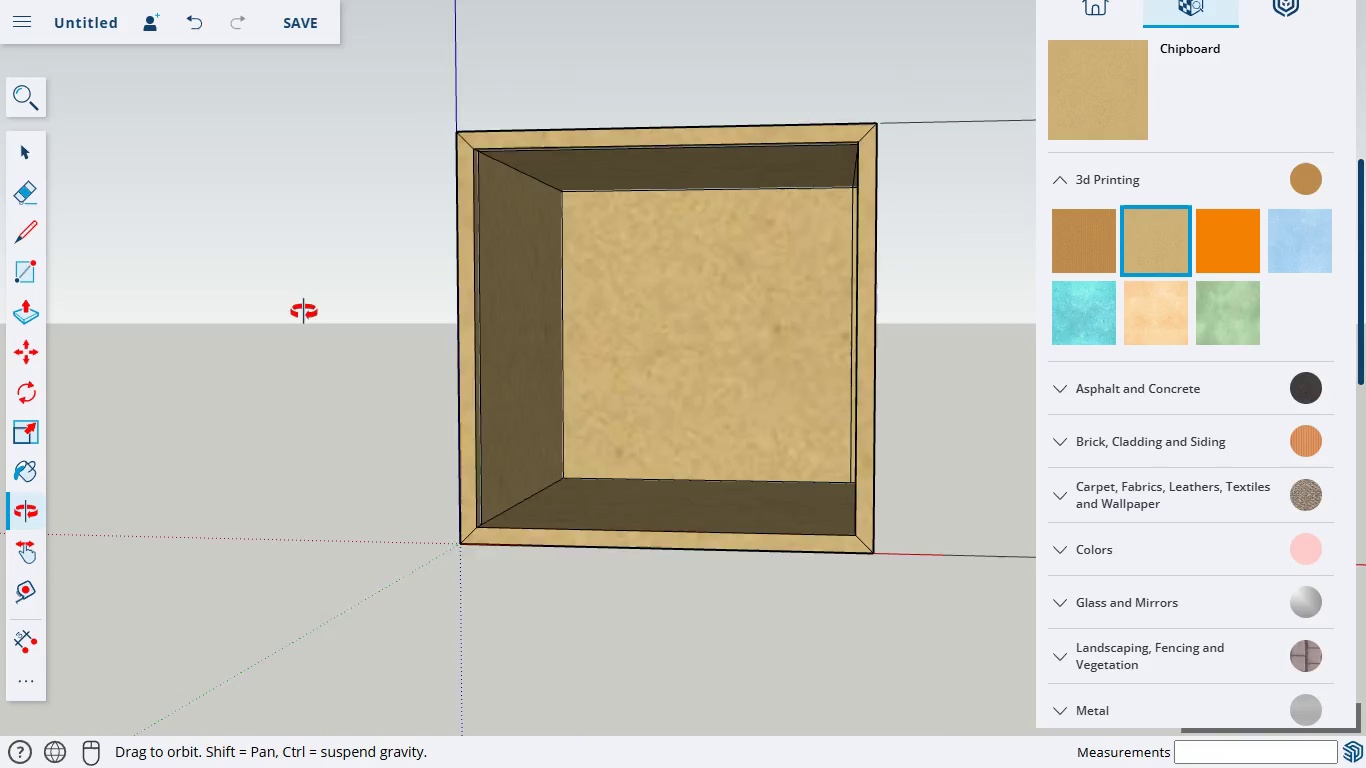 
left_click_drag(start_coordinate=[284, 308], to_coordinate=[746, 376])
 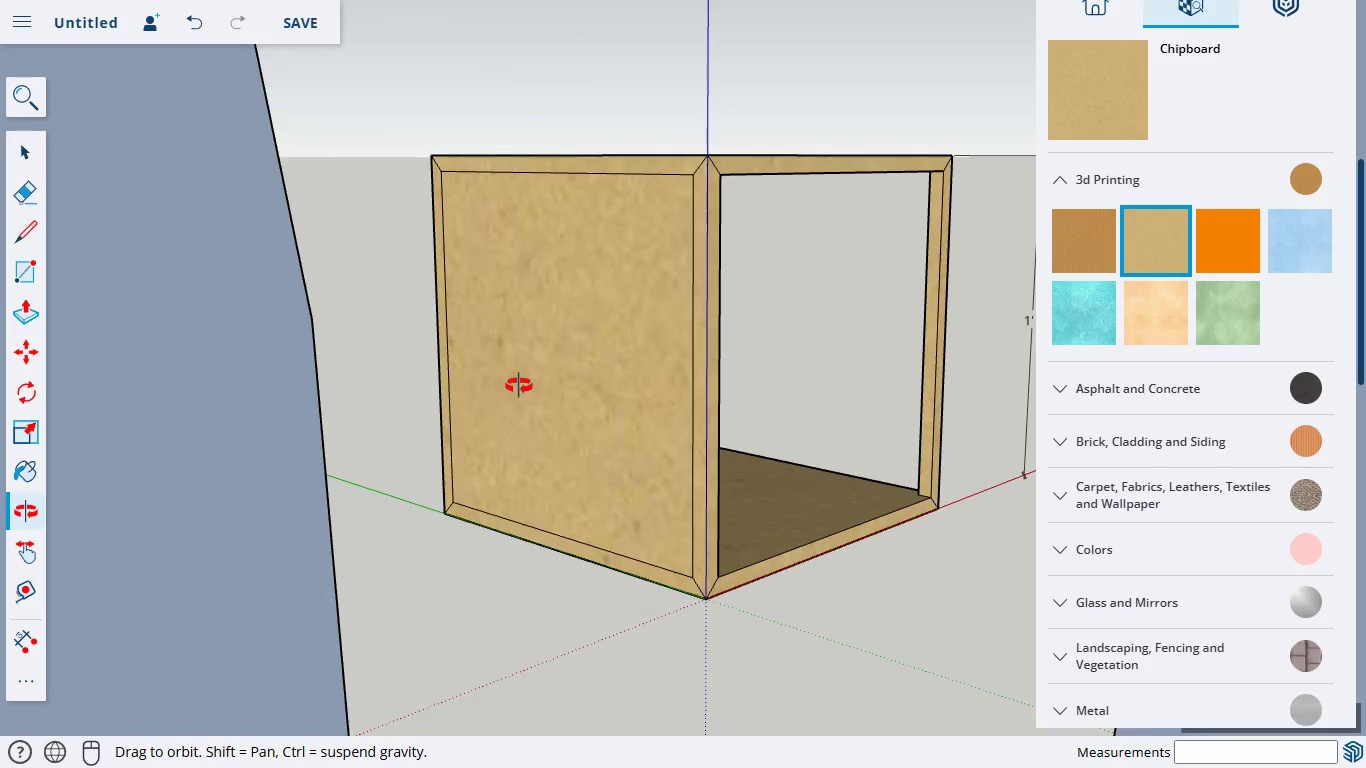 
left_click_drag(start_coordinate=[518, 385], to_coordinate=[720, 395])
 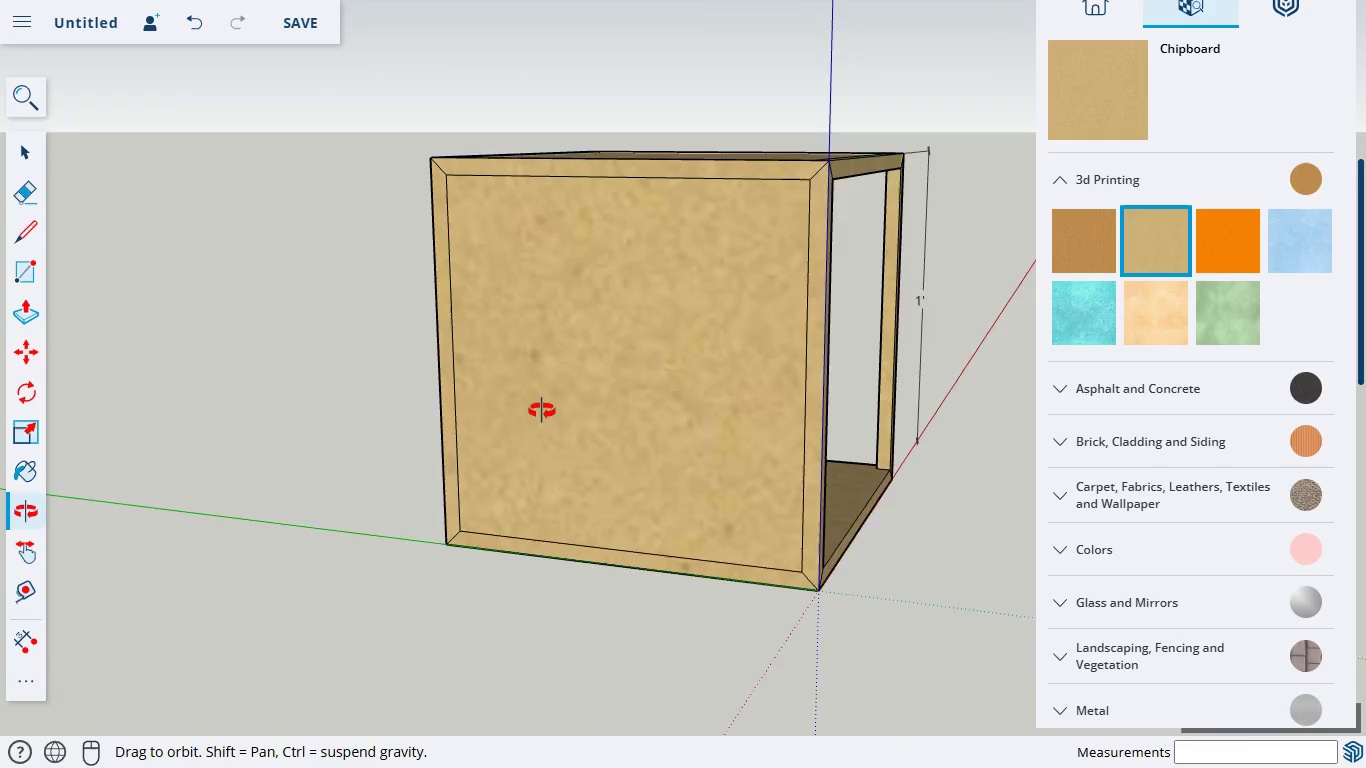 
scroll: coordinate [541, 410], scroll_direction: up, amount: 3.0
 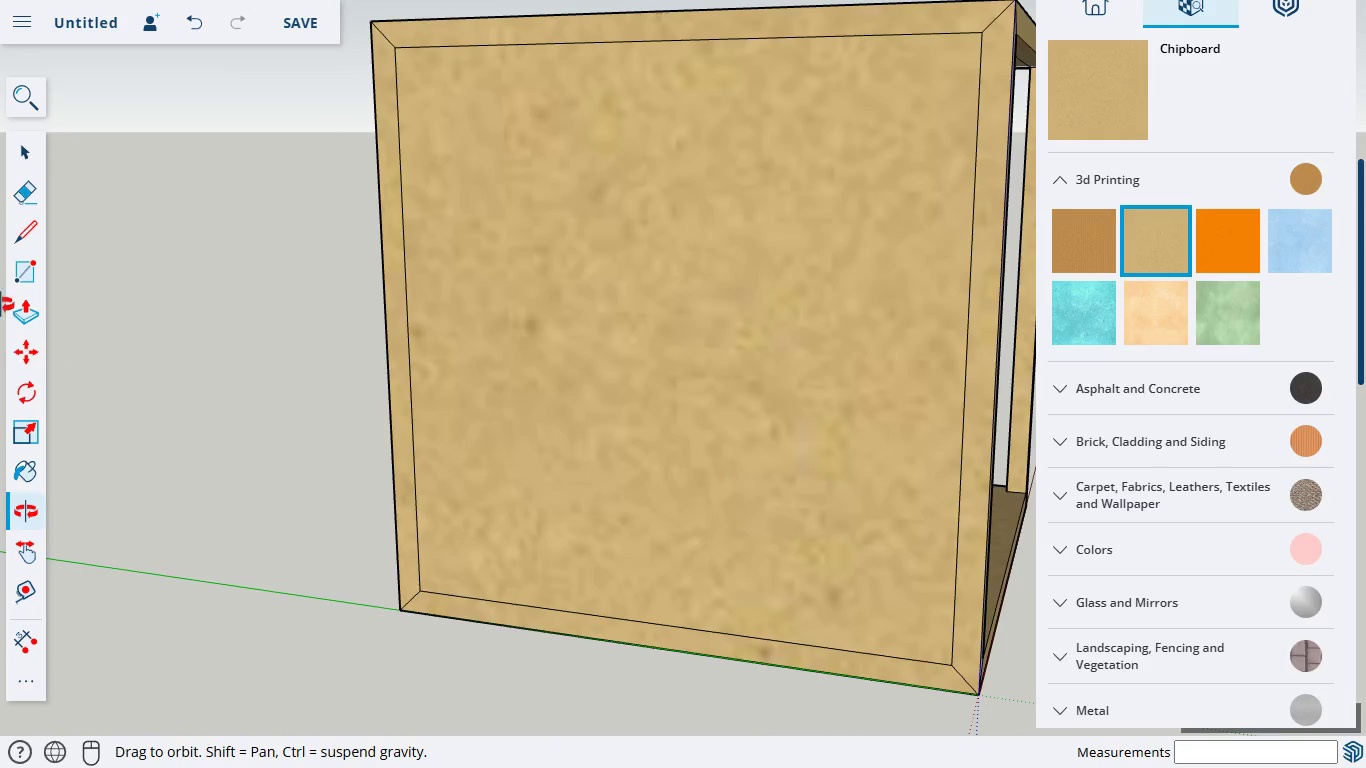 
left_click([15, 240])
 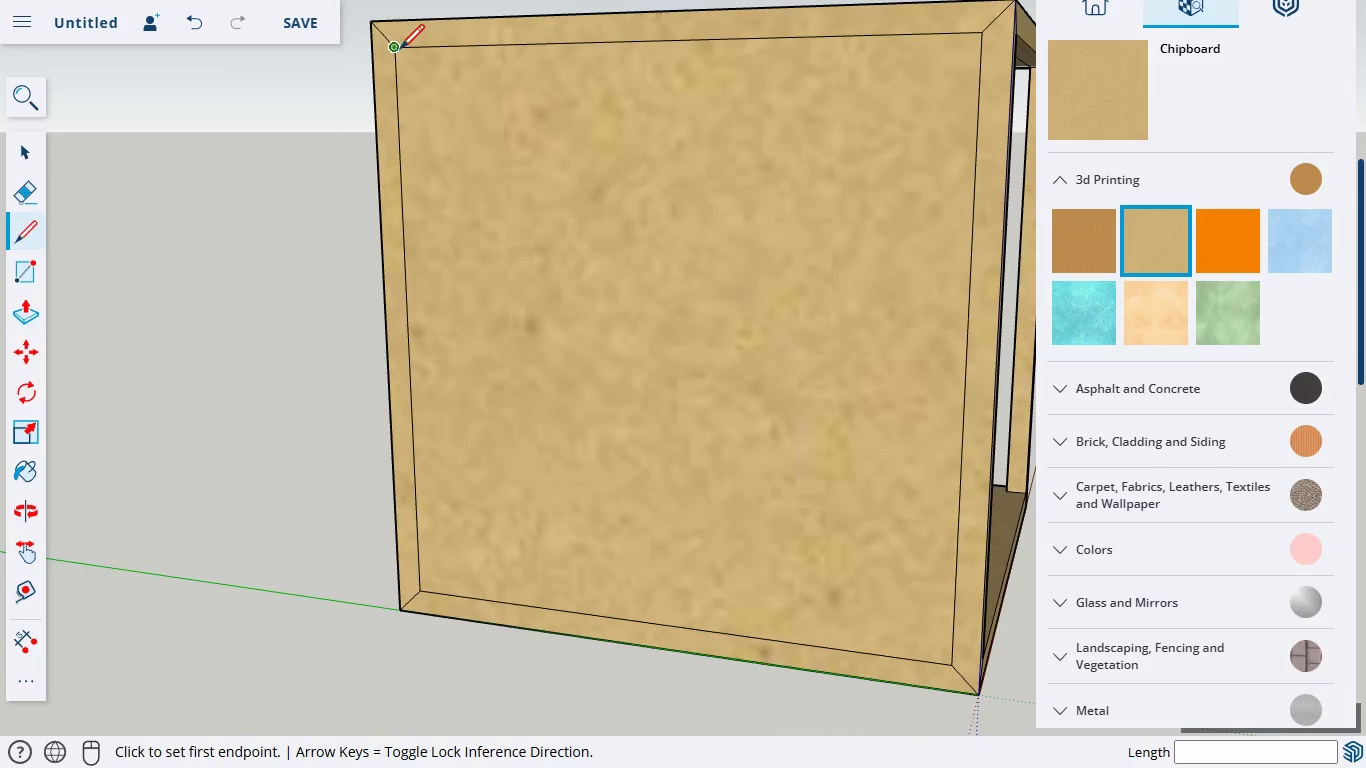 
left_click([398, 50])
 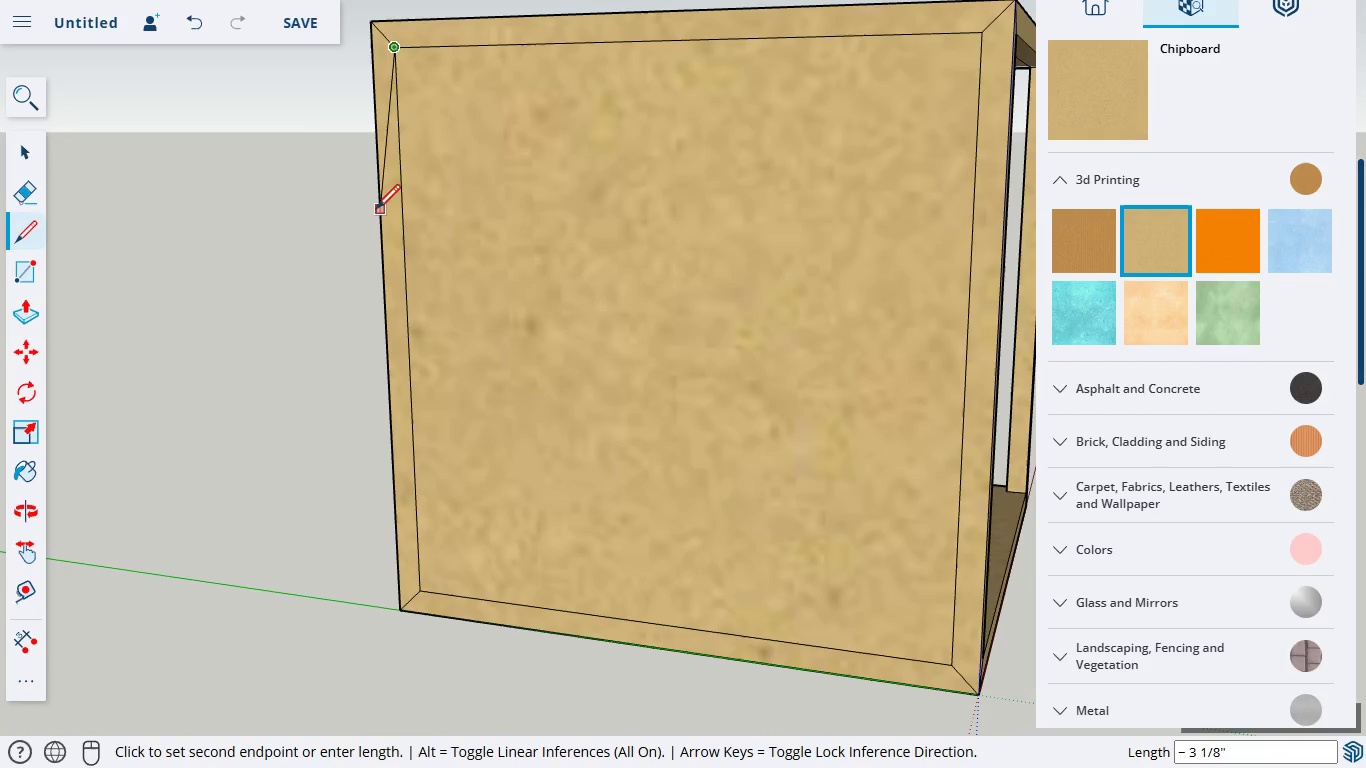 
wait(12.03)
 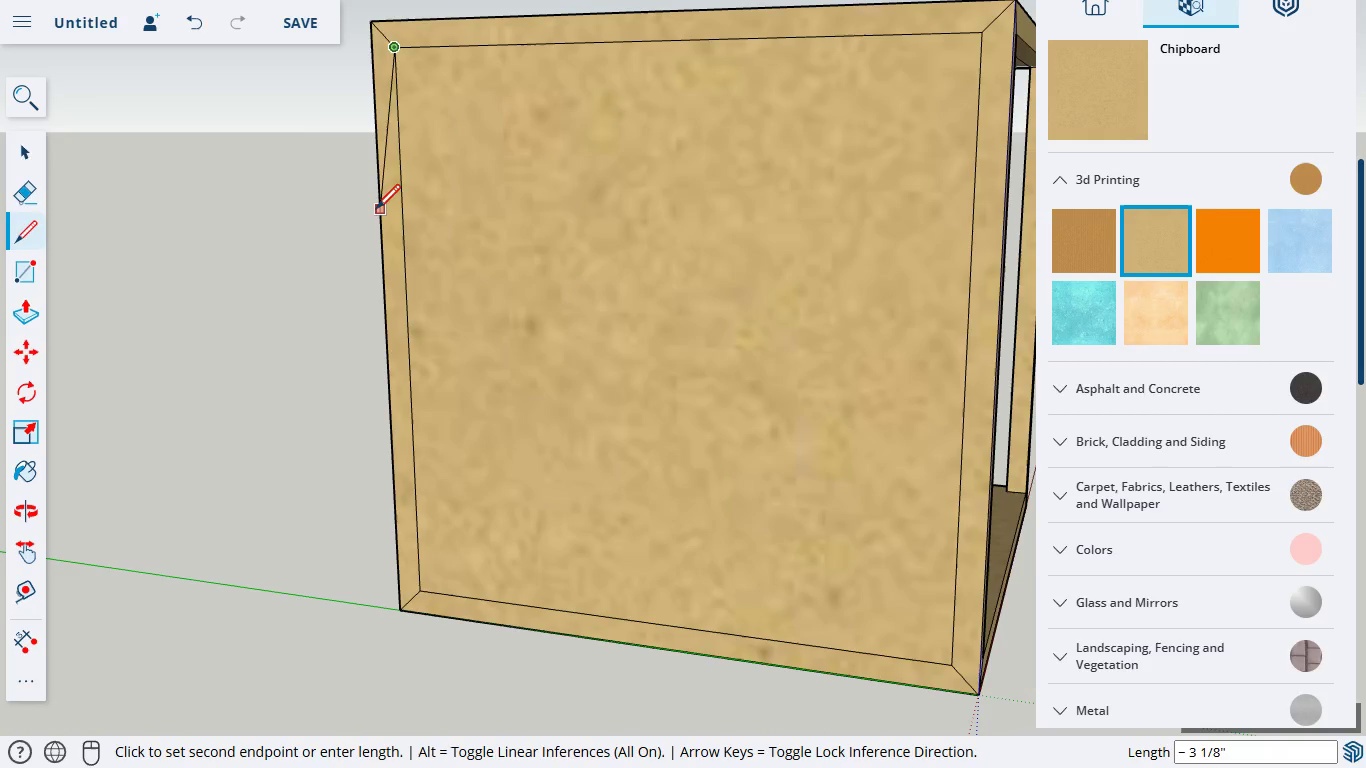 
left_click([537, 46])
 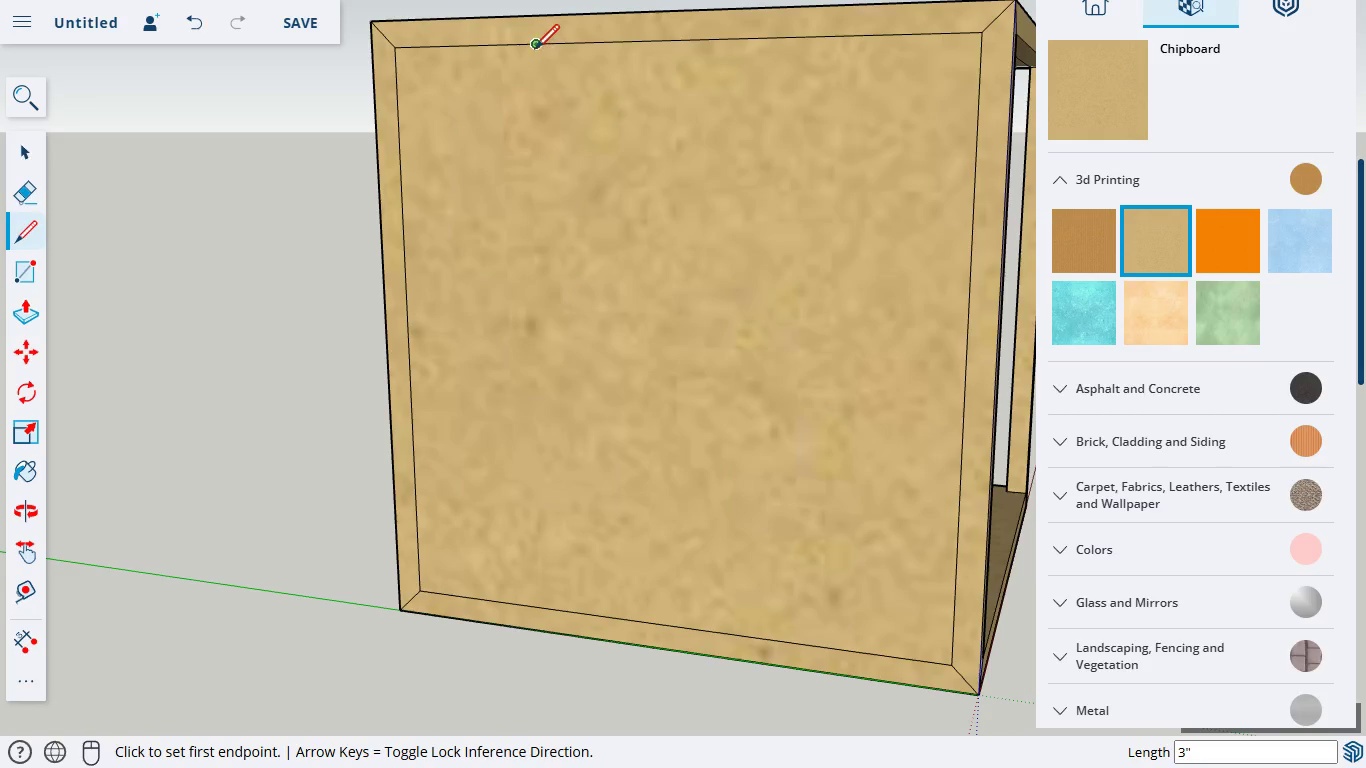 
left_click([534, 49])
 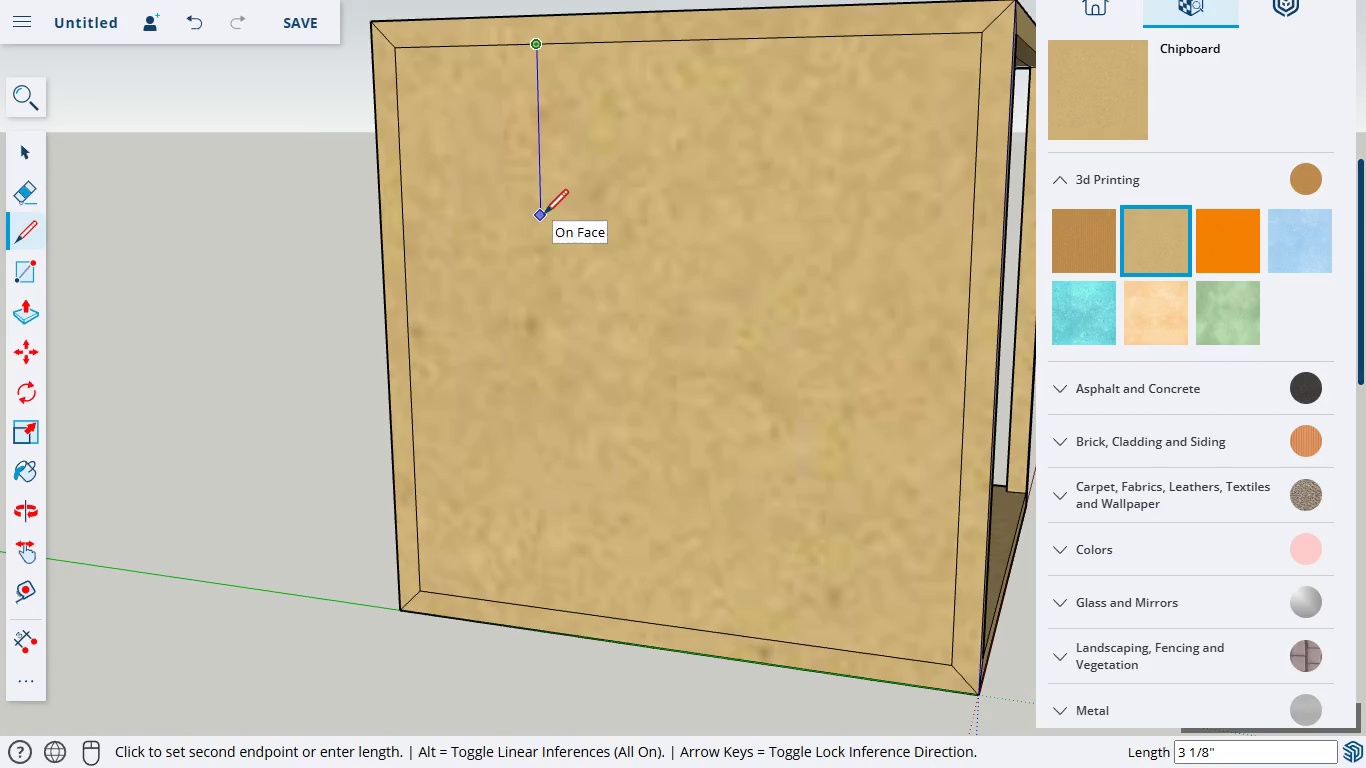 
wait(5.05)
 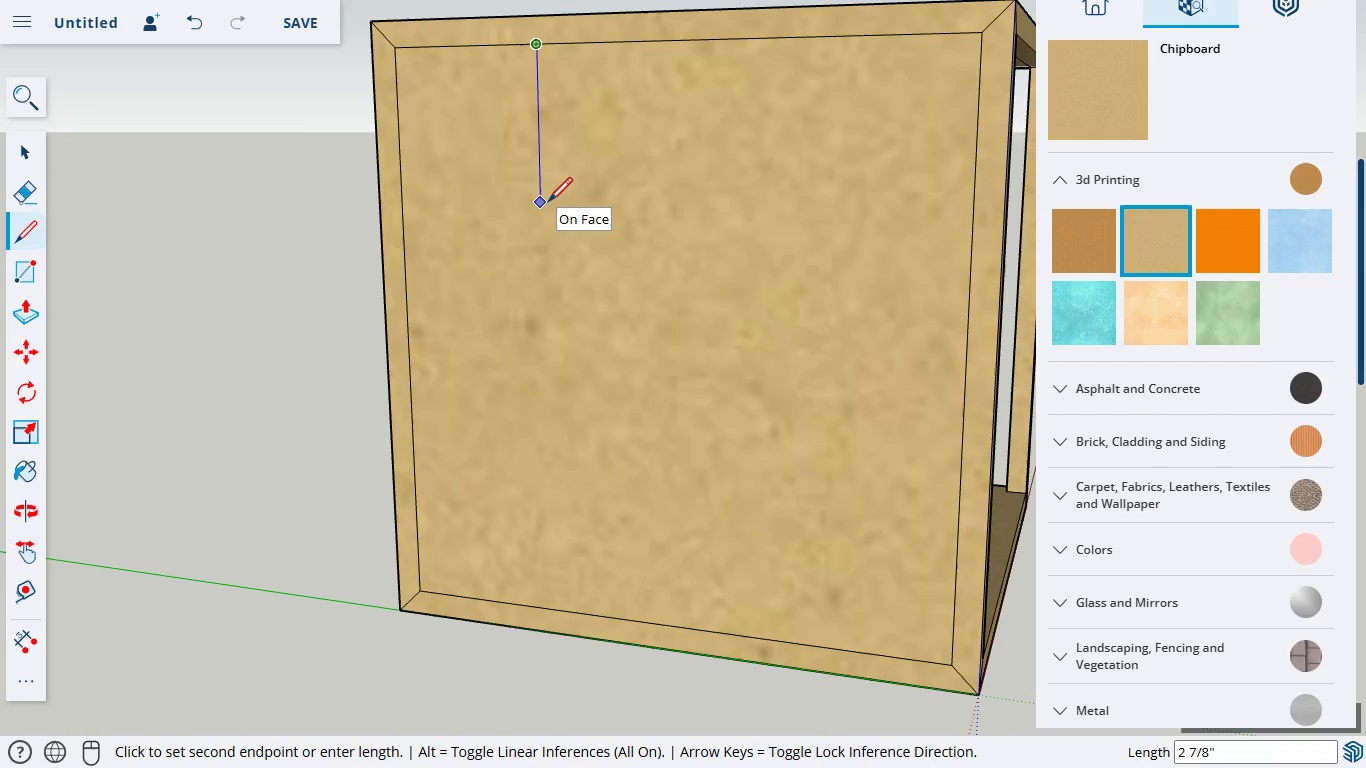 
left_click([542, 209])
 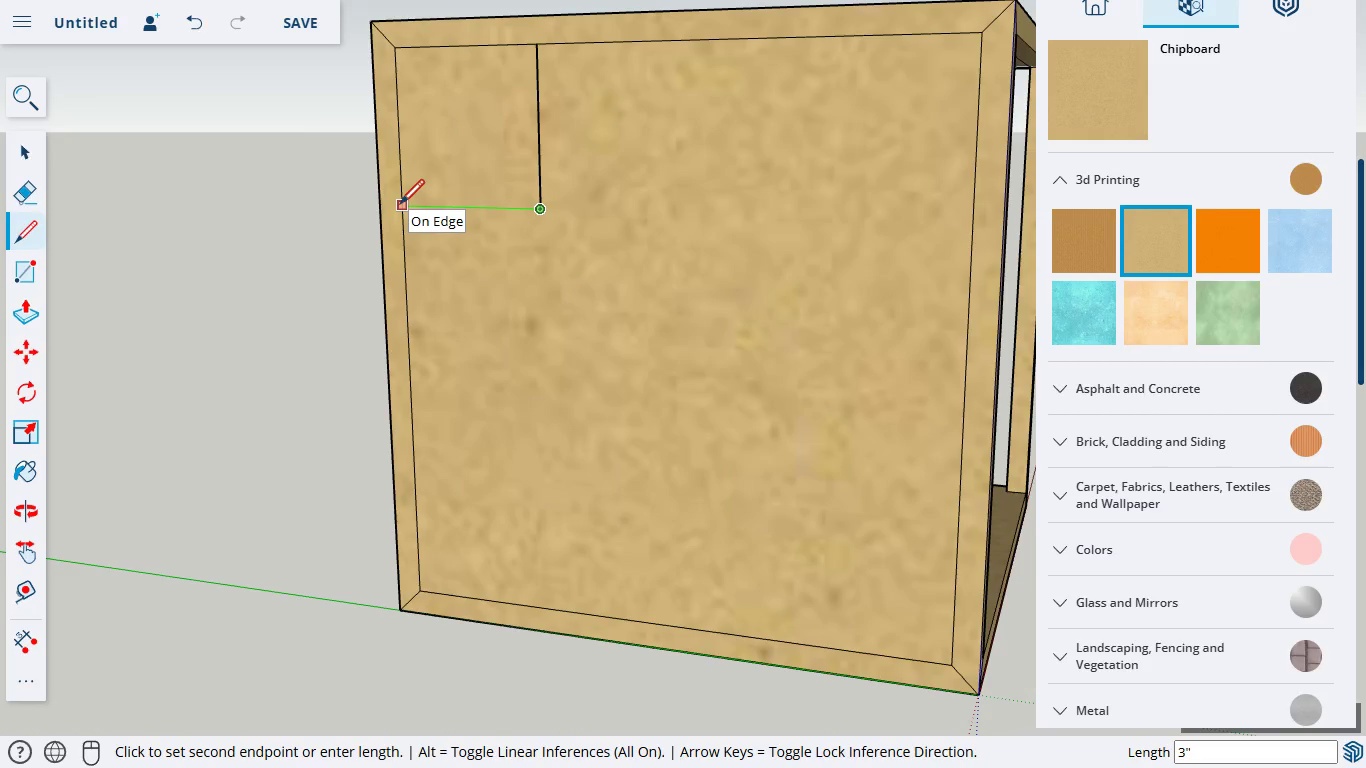 
left_click([398, 205])
 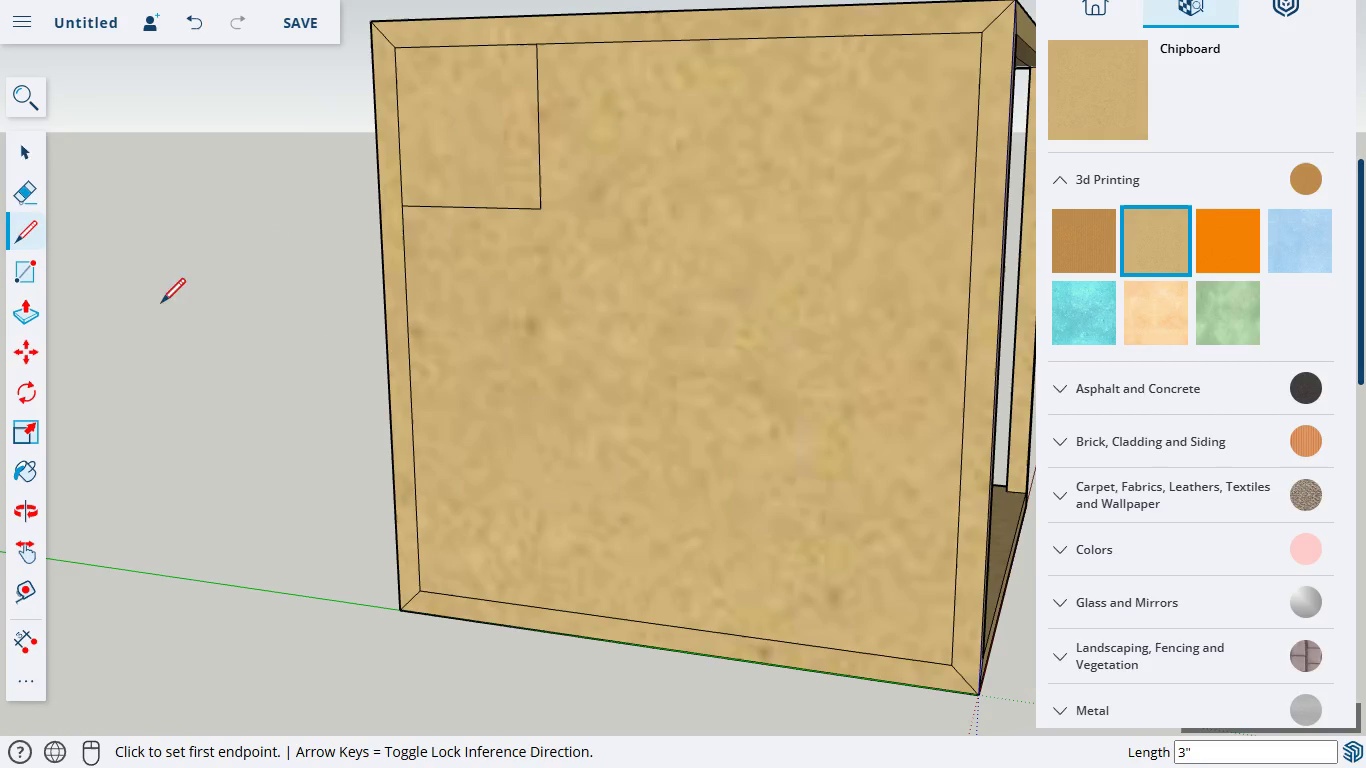 
wait(6.91)
 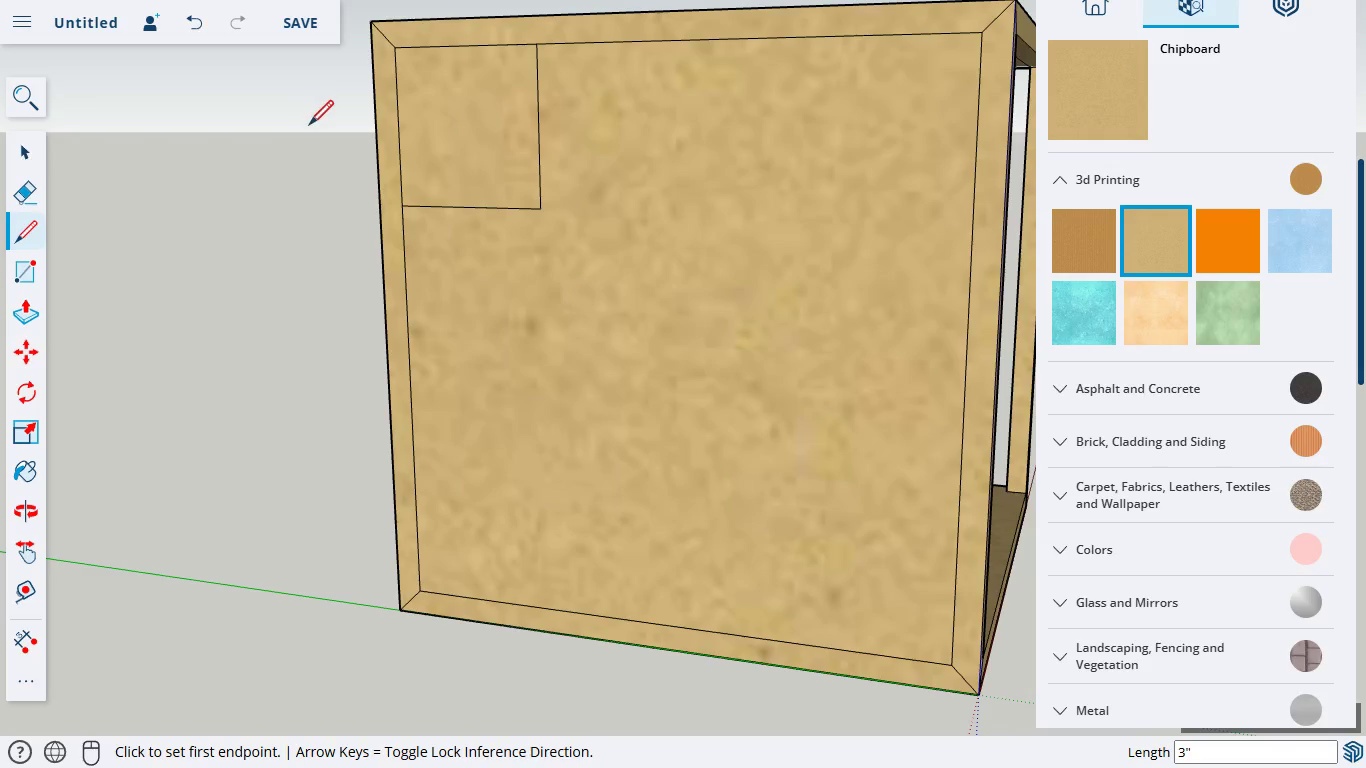 
left_click([466, 117])
 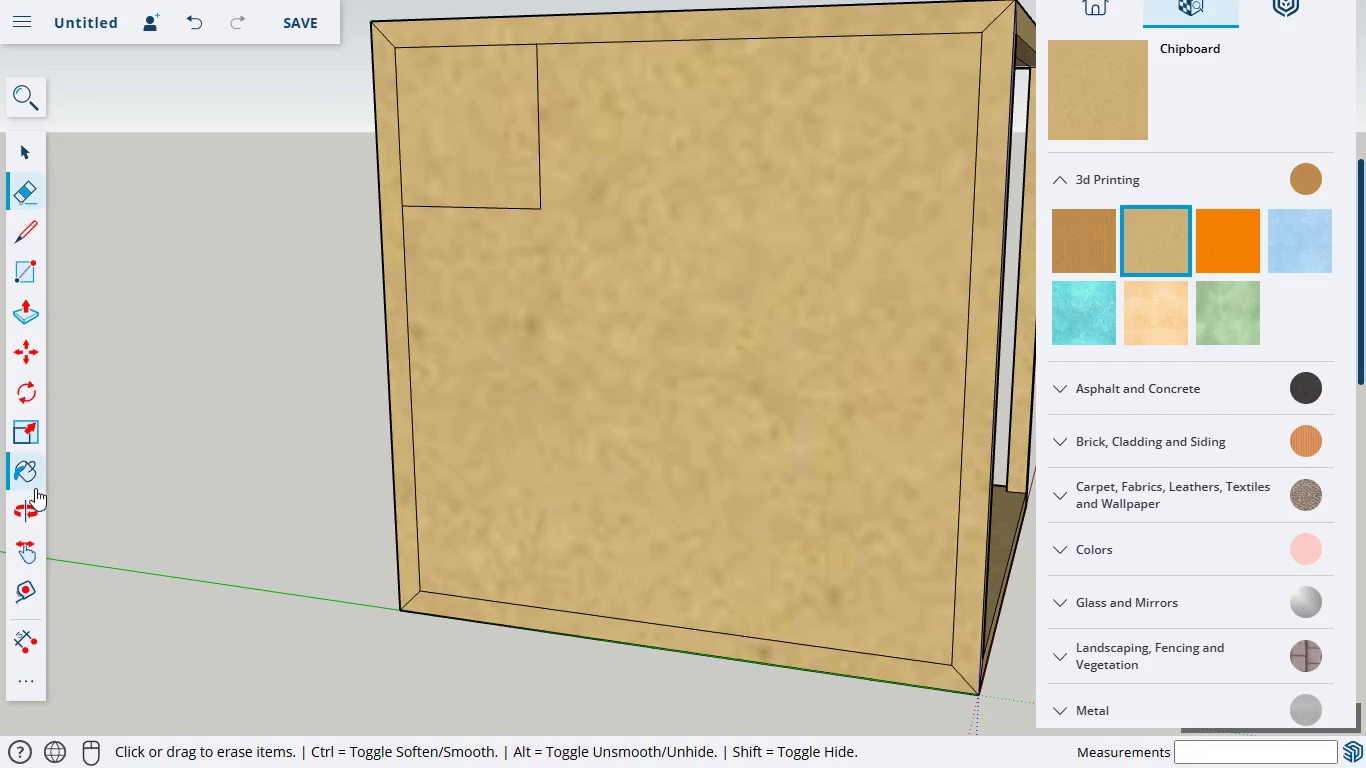 
left_click_drag(start_coordinate=[669, 366], to_coordinate=[199, 365])
 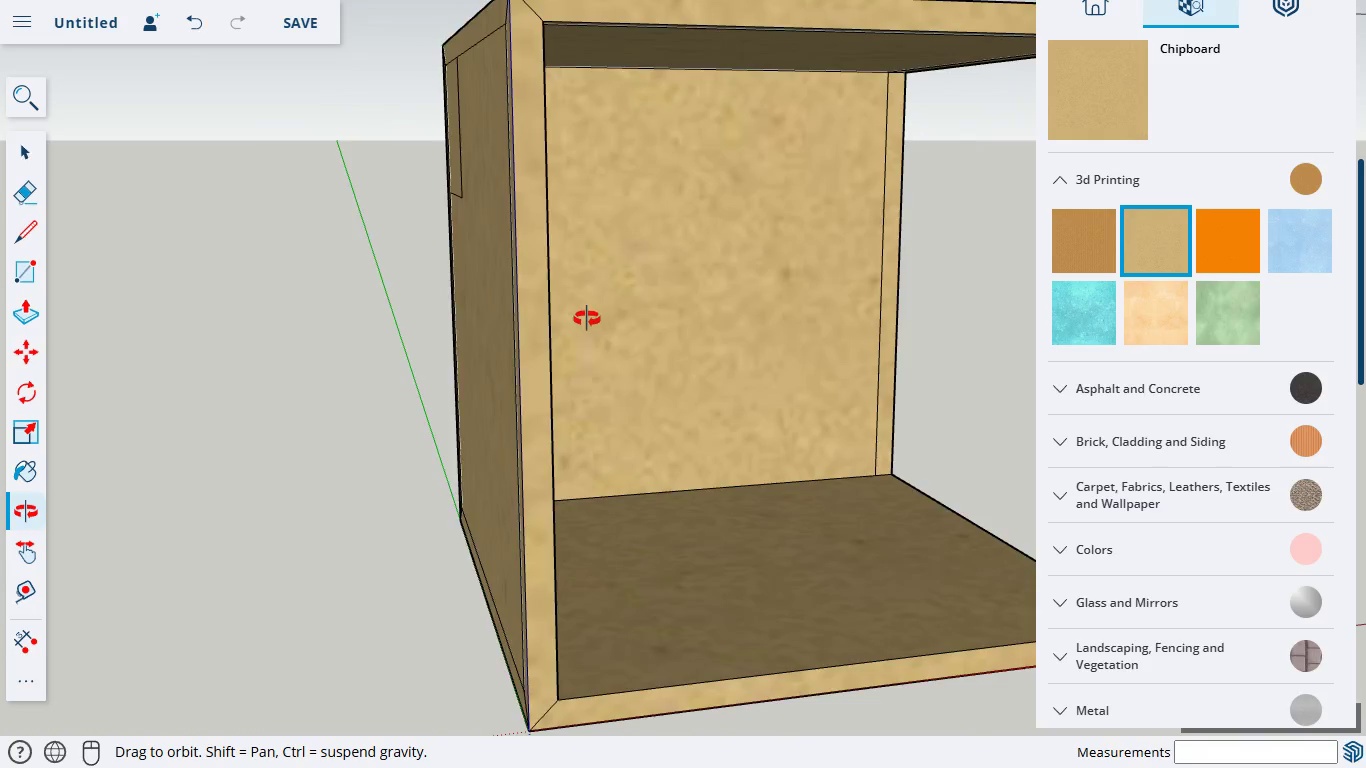 
left_click_drag(start_coordinate=[592, 317], to_coordinate=[224, 304])
 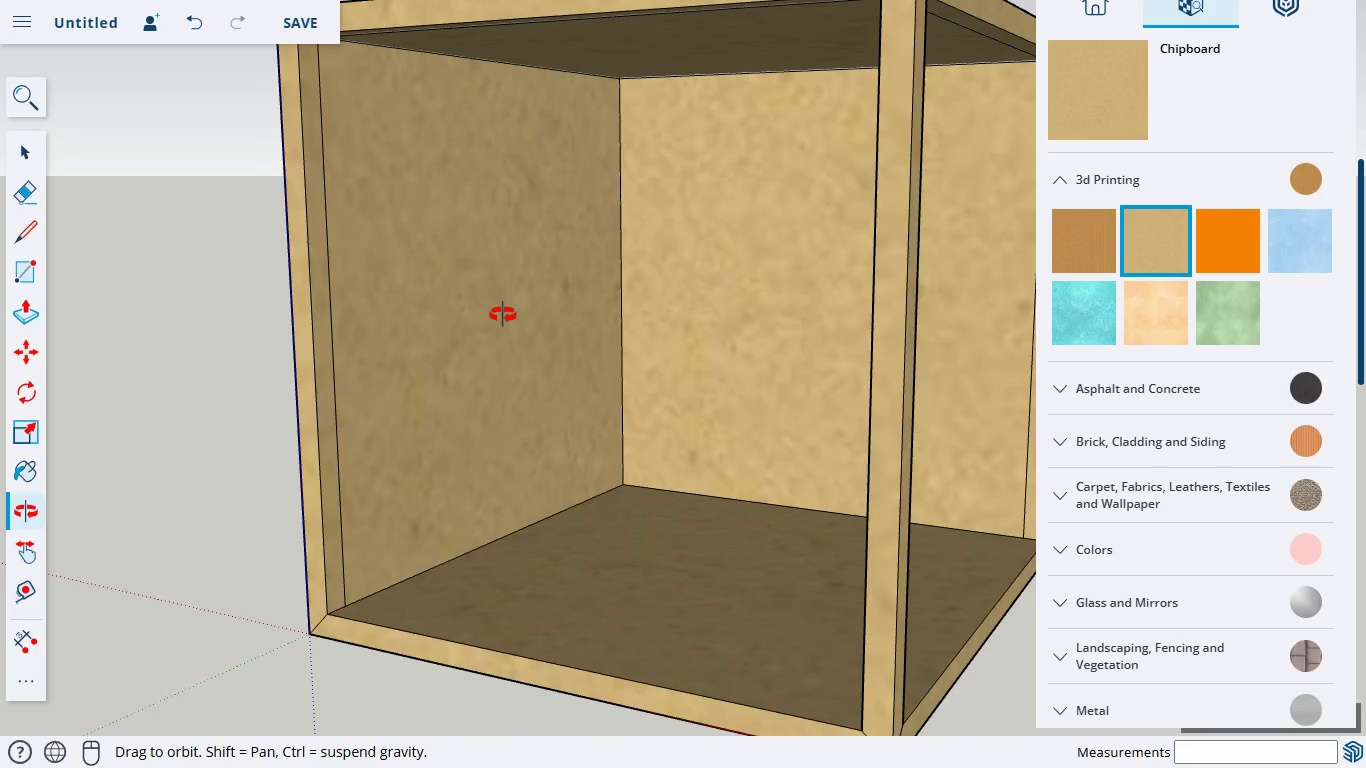 
scroll: coordinate [502, 314], scroll_direction: up, amount: 1.0
 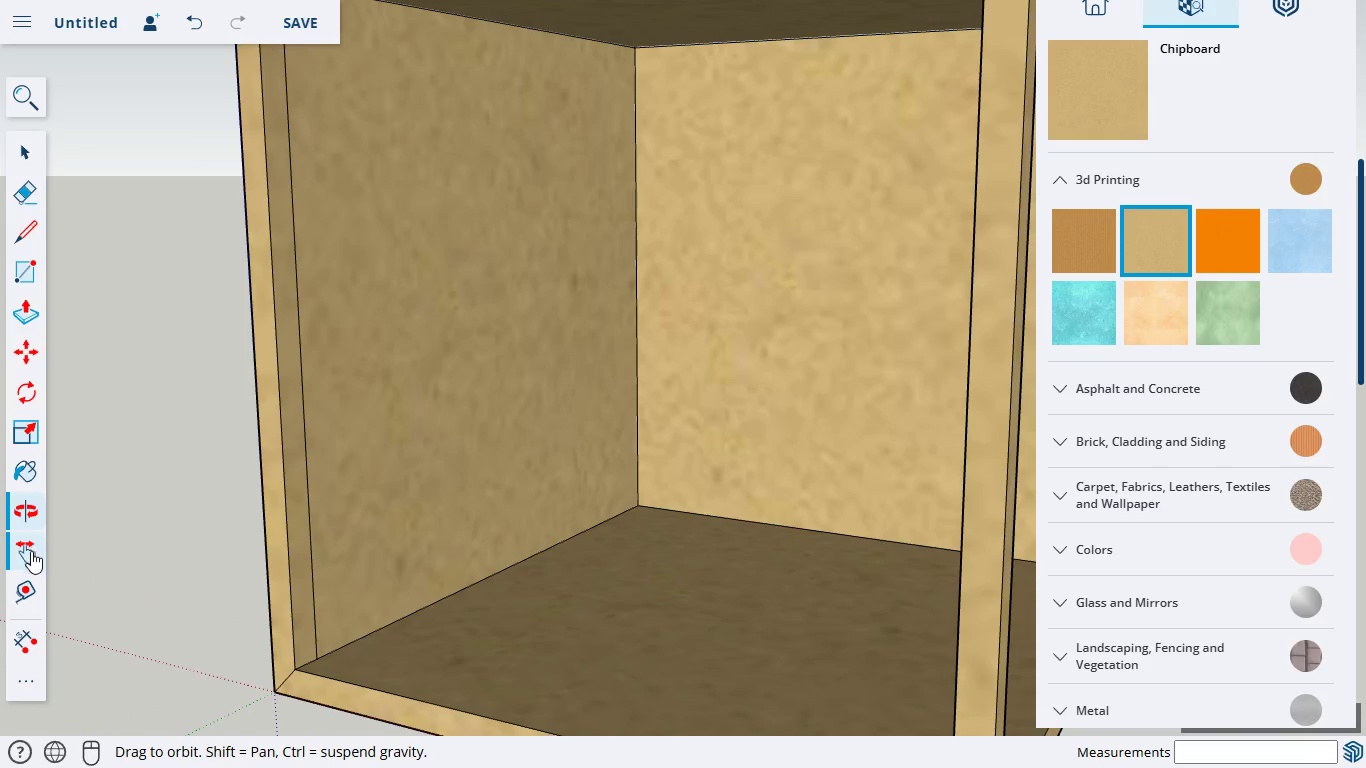 
left_click_drag(start_coordinate=[456, 308], to_coordinate=[422, 391])
 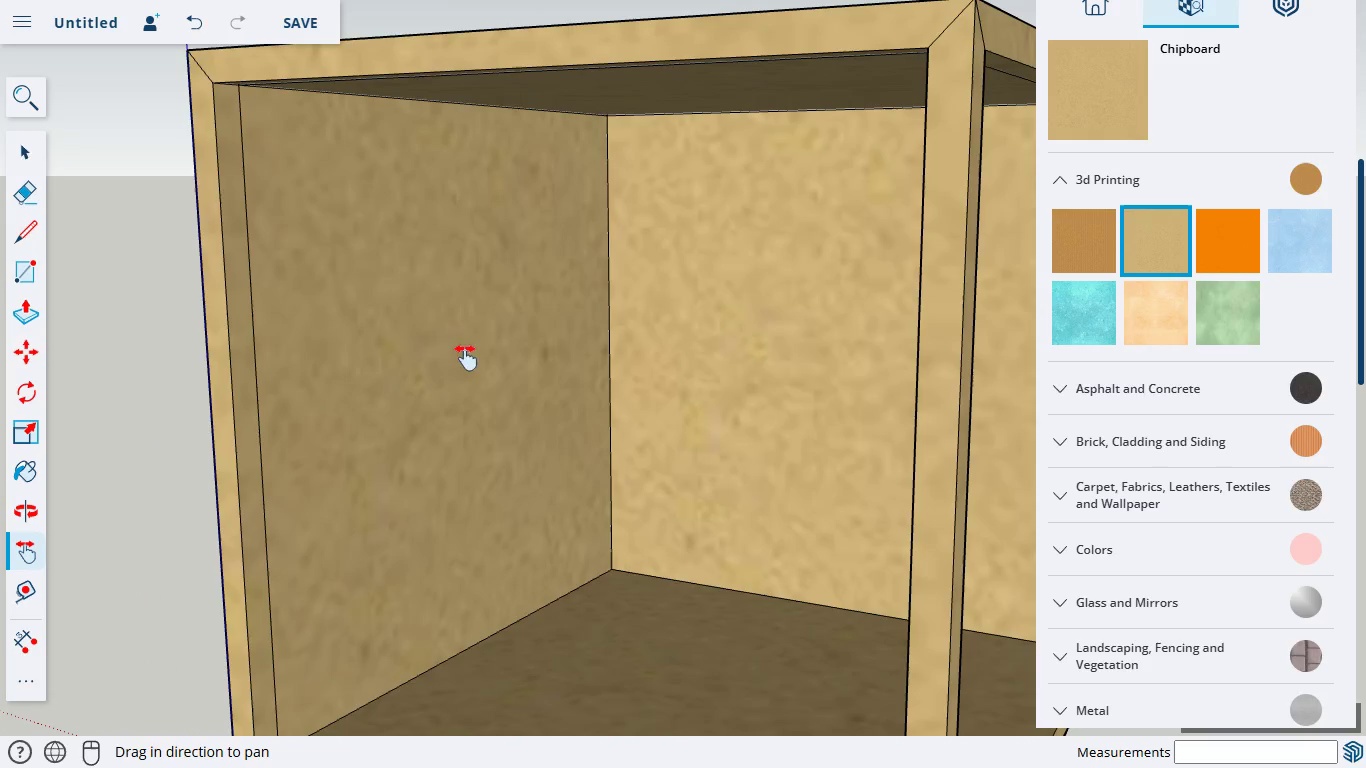 
scroll: coordinate [508, 335], scroll_direction: up, amount: 3.0
 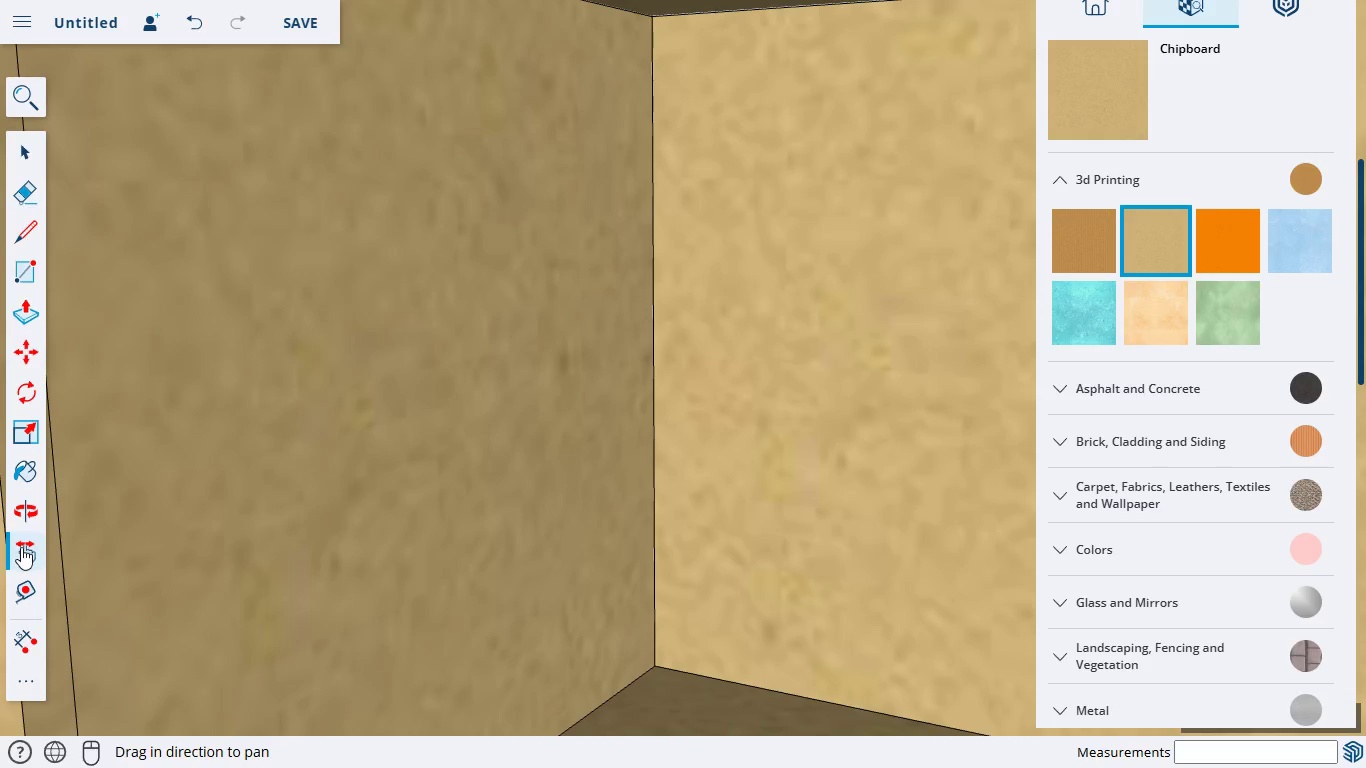 
left_click([19, 516])
 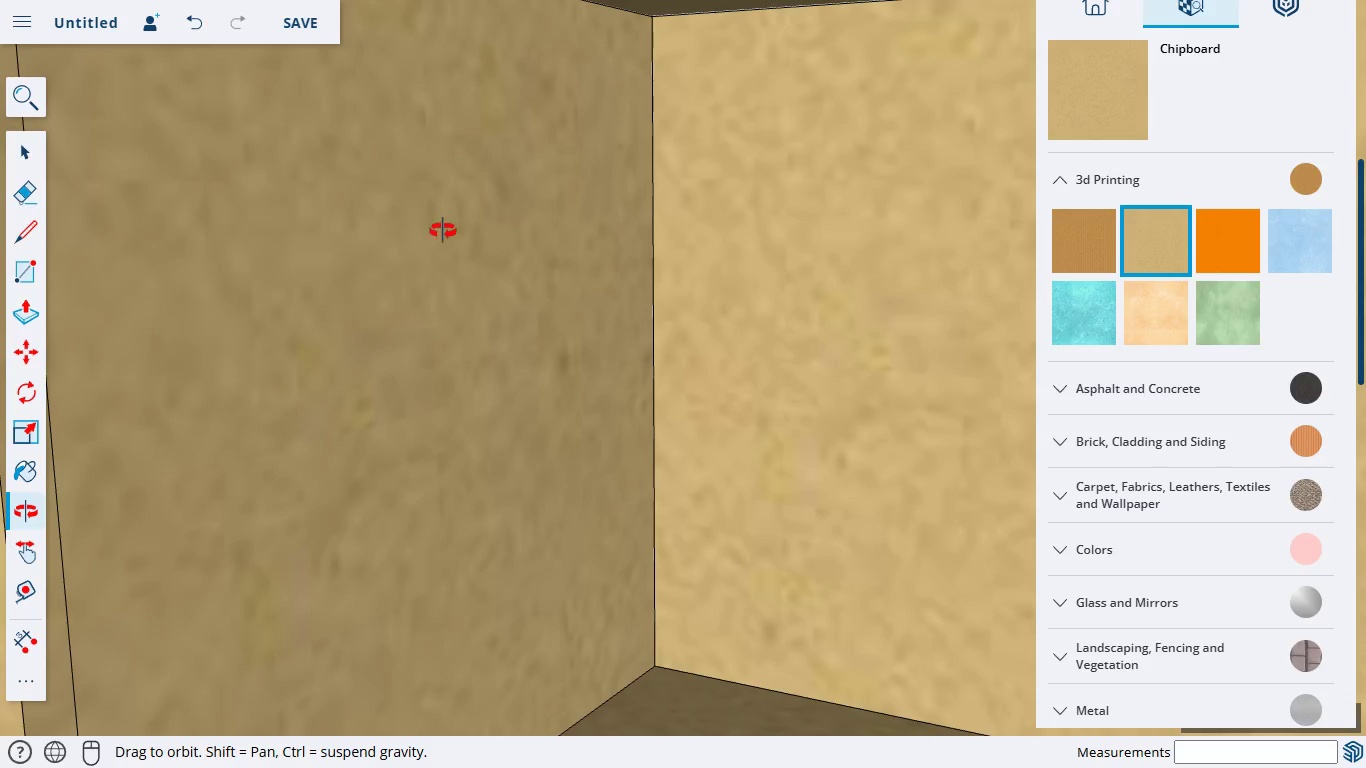 
left_click_drag(start_coordinate=[442, 230], to_coordinate=[273, 219])
 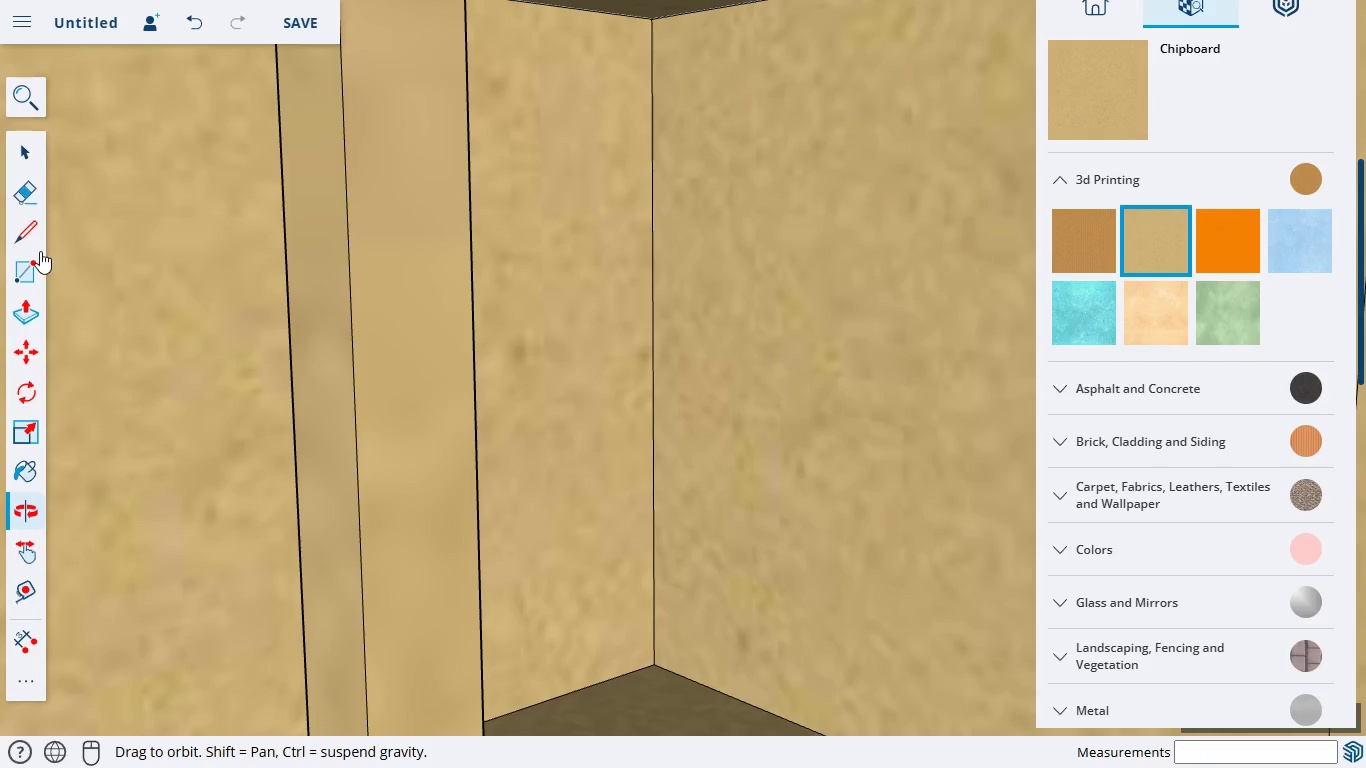 
left_click([31, 222])
 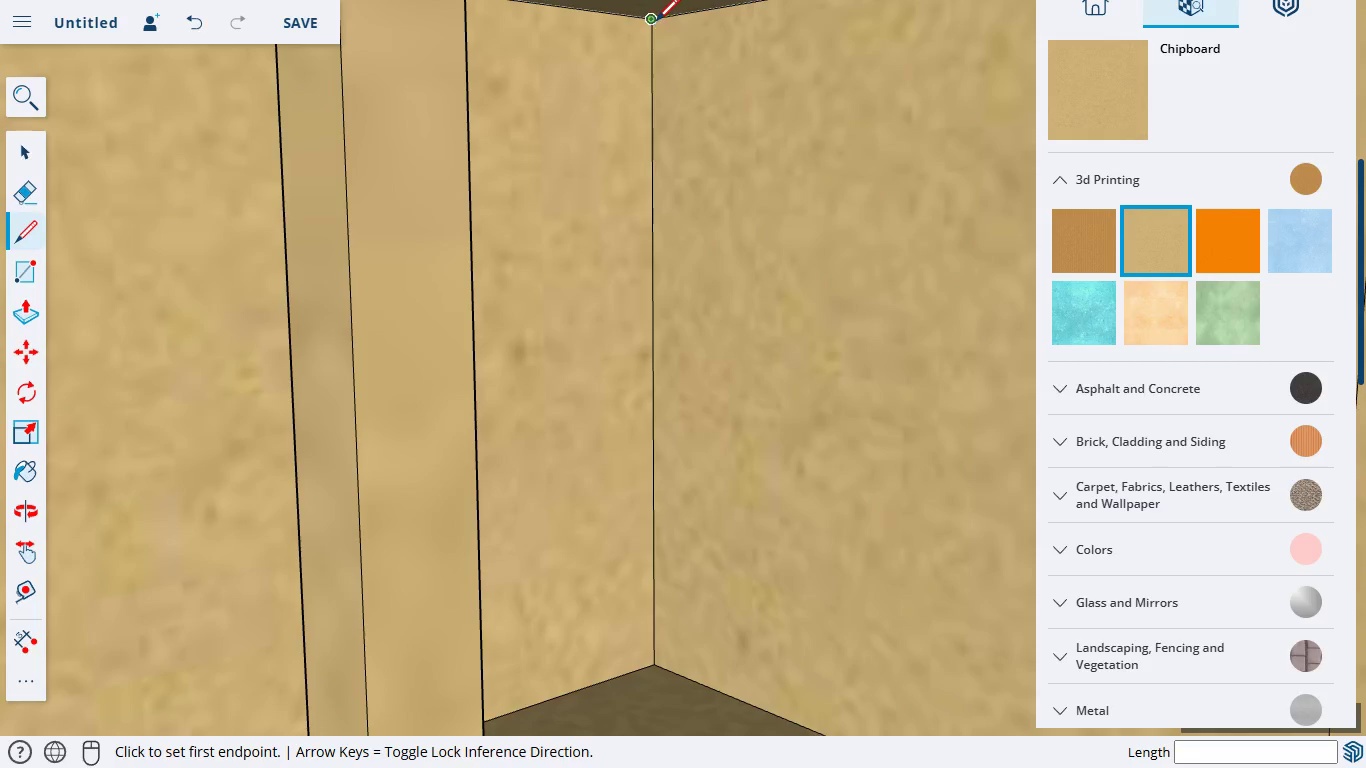 
left_click([654, 22])
 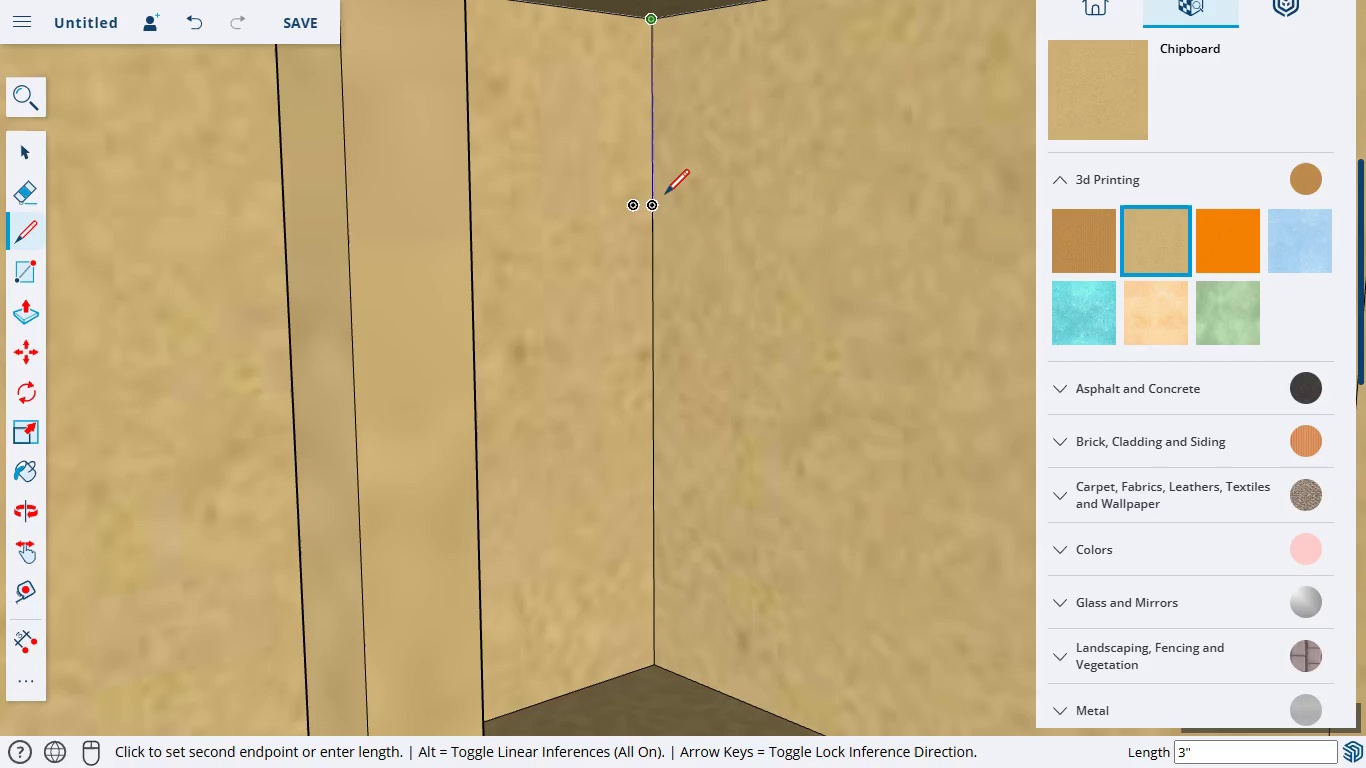 
left_click([663, 197])
 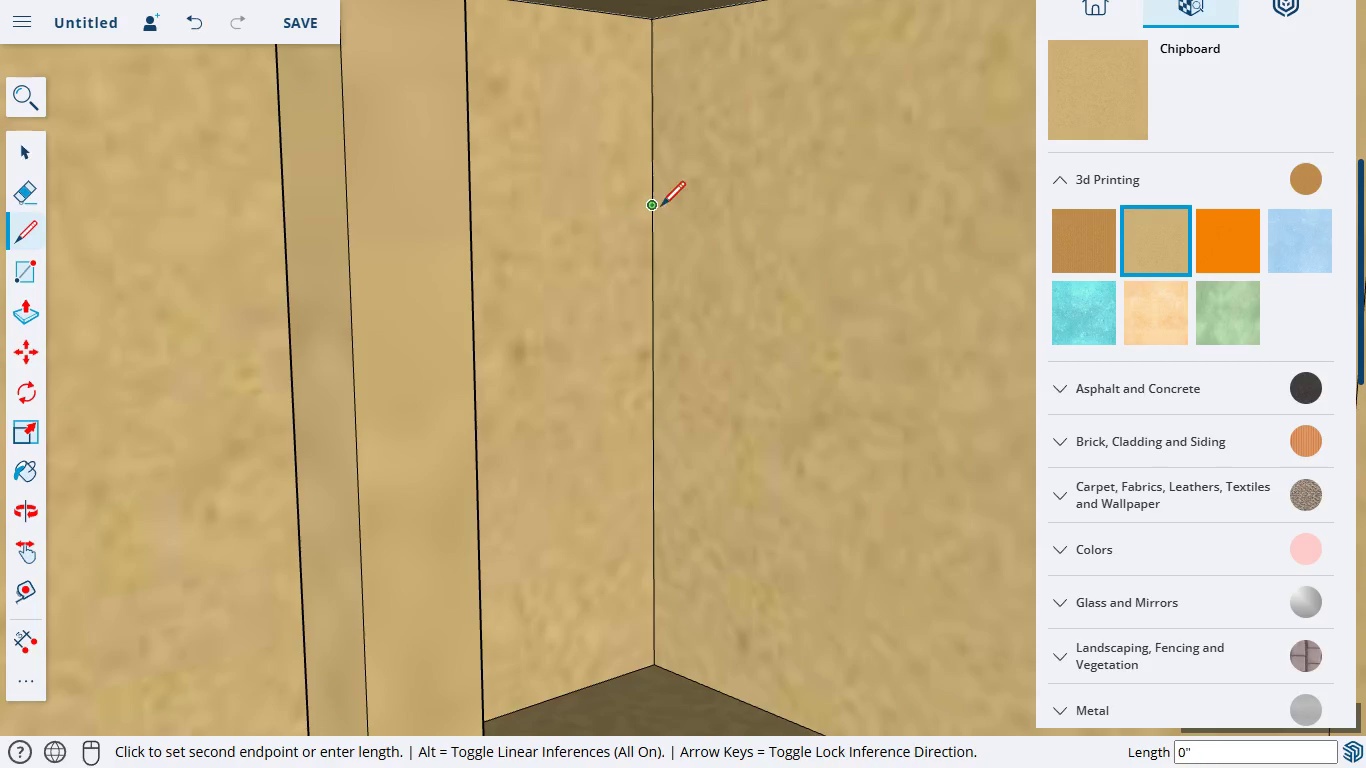 
left_click([652, 207])
 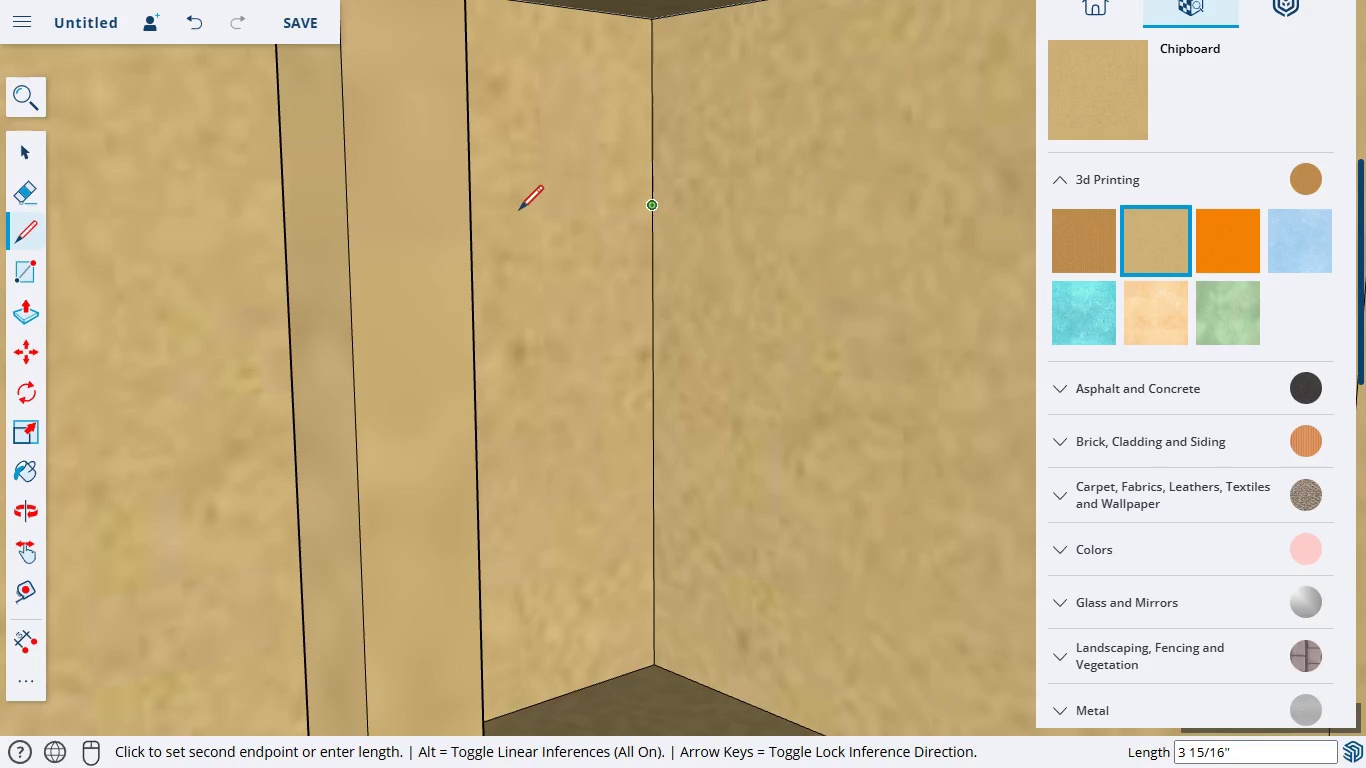 
wait(8.98)
 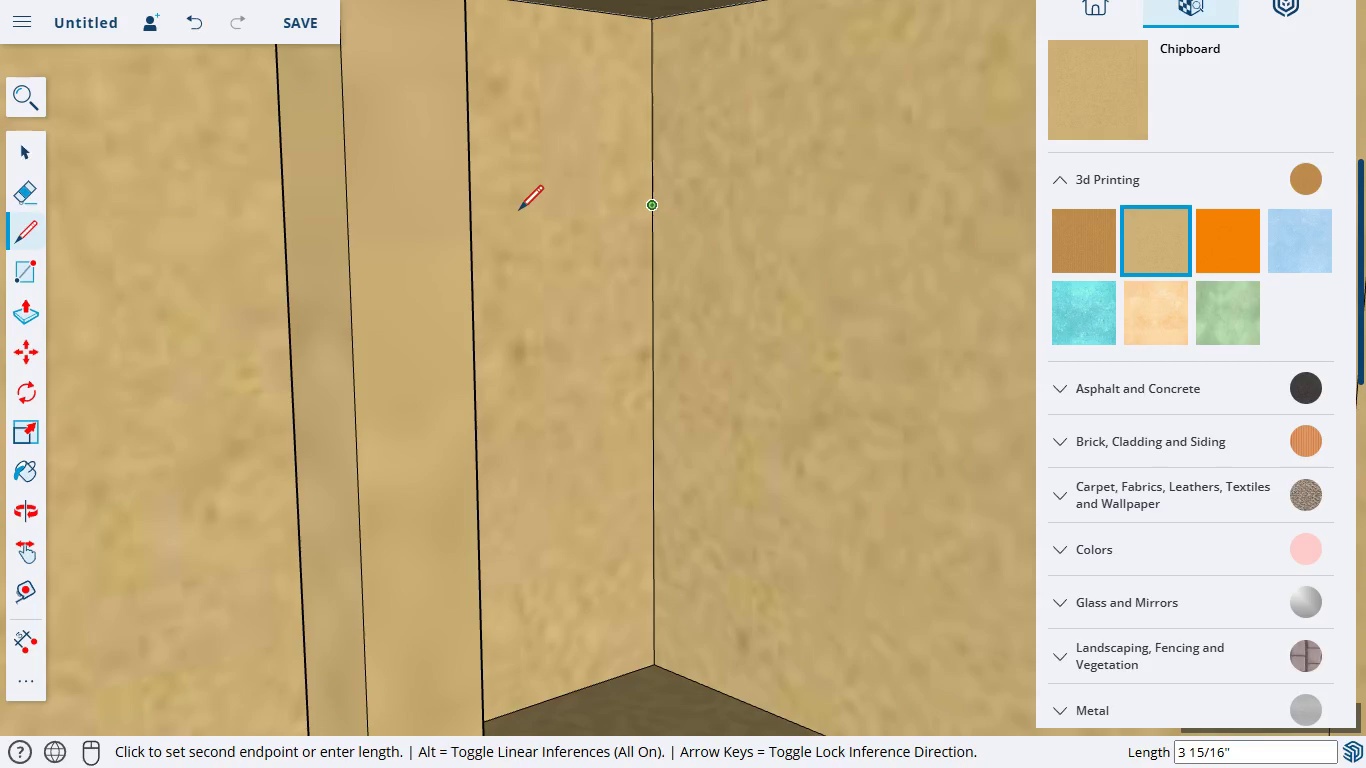 
left_click([545, 211])
 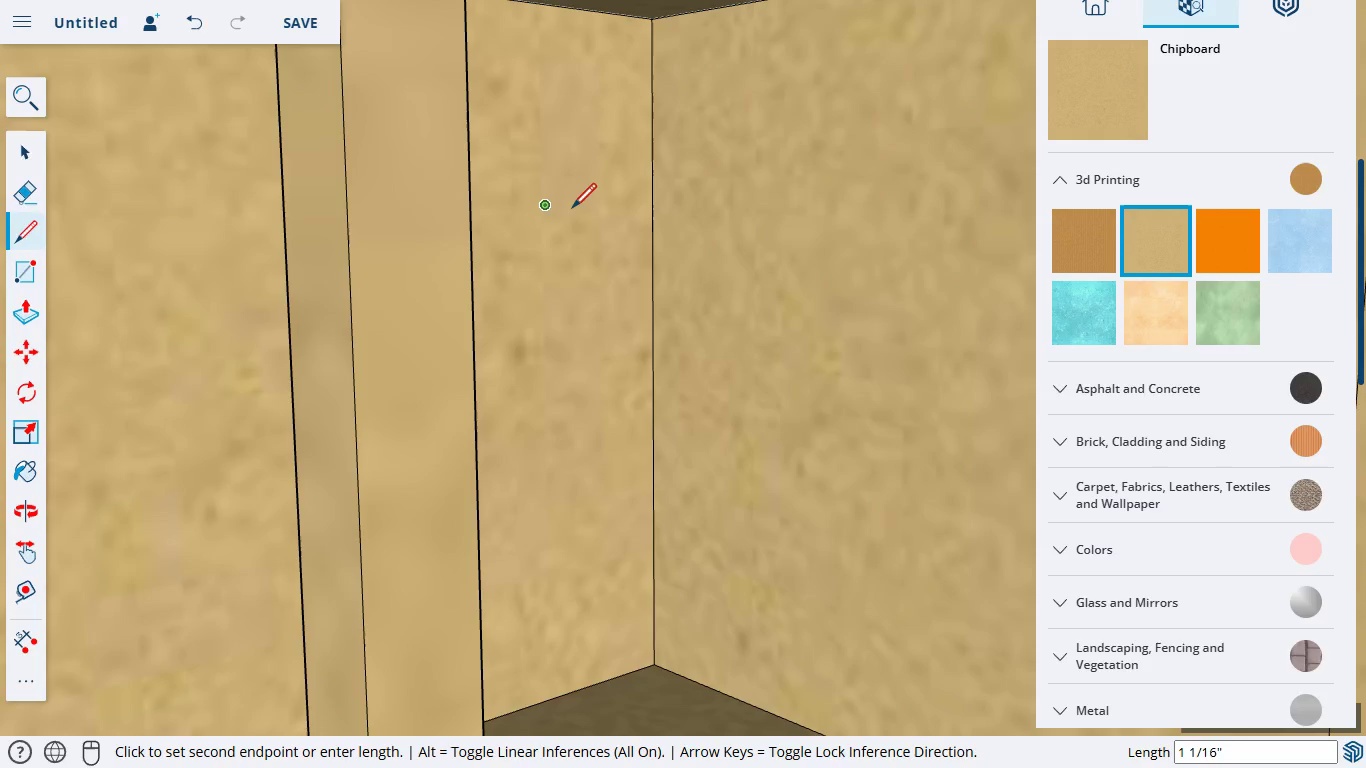 
left_click([545, 207])
 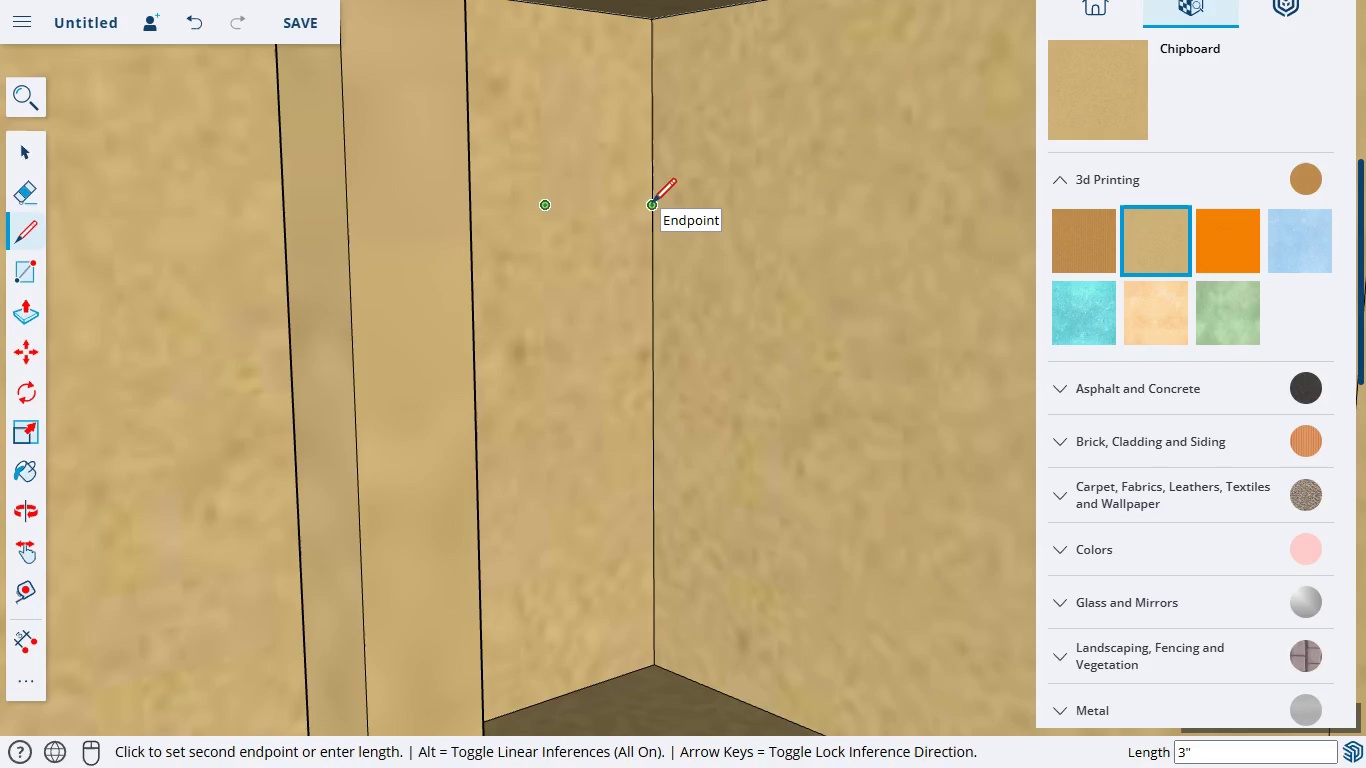 
left_click([650, 204])
 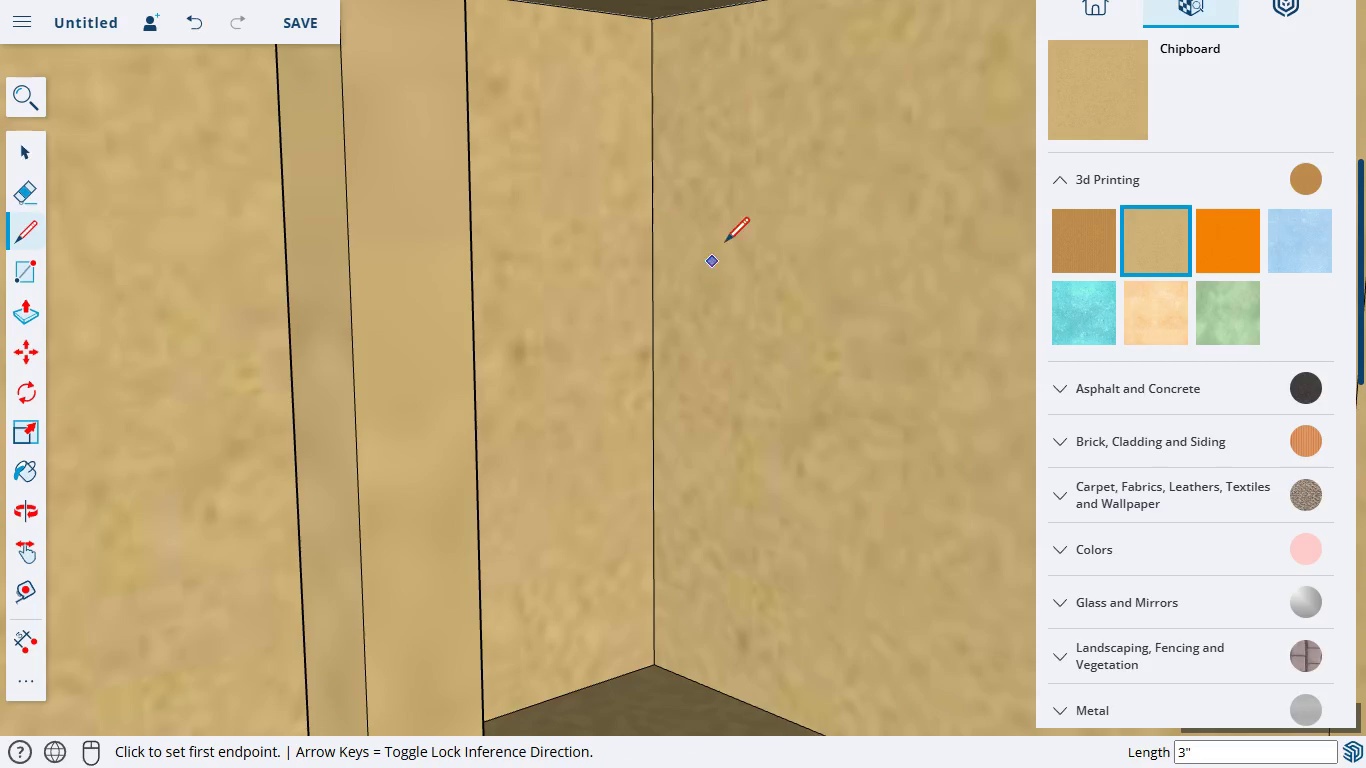 
left_click([653, 209])
 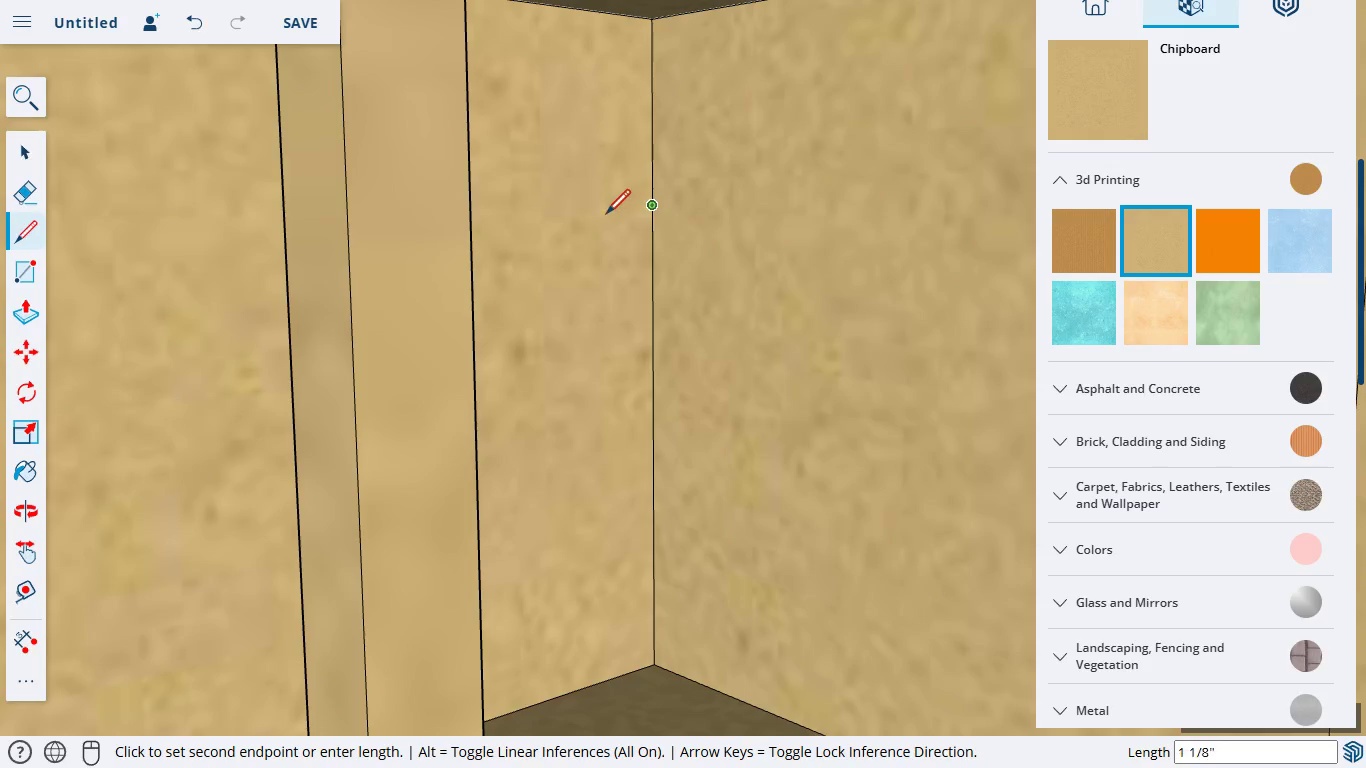 
left_click([562, 331])
 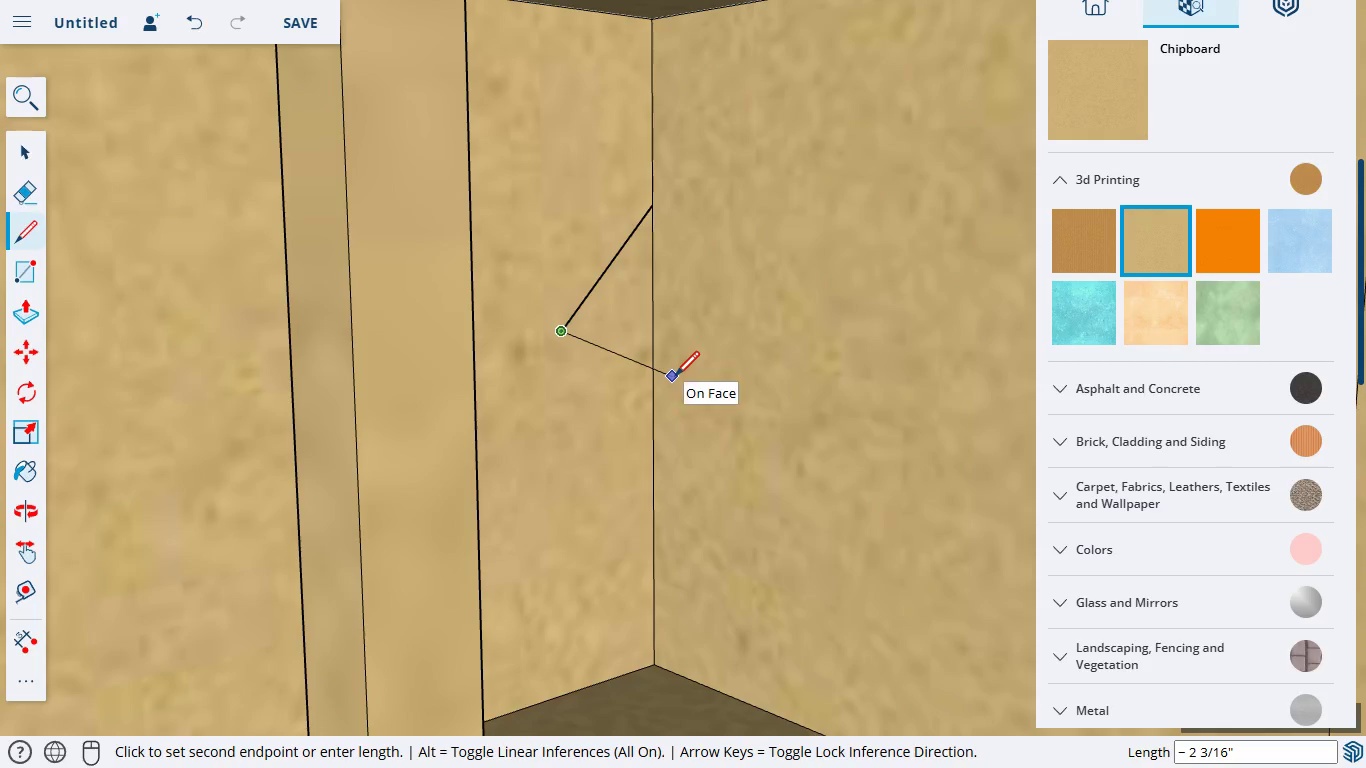 
key(Control+Z)
 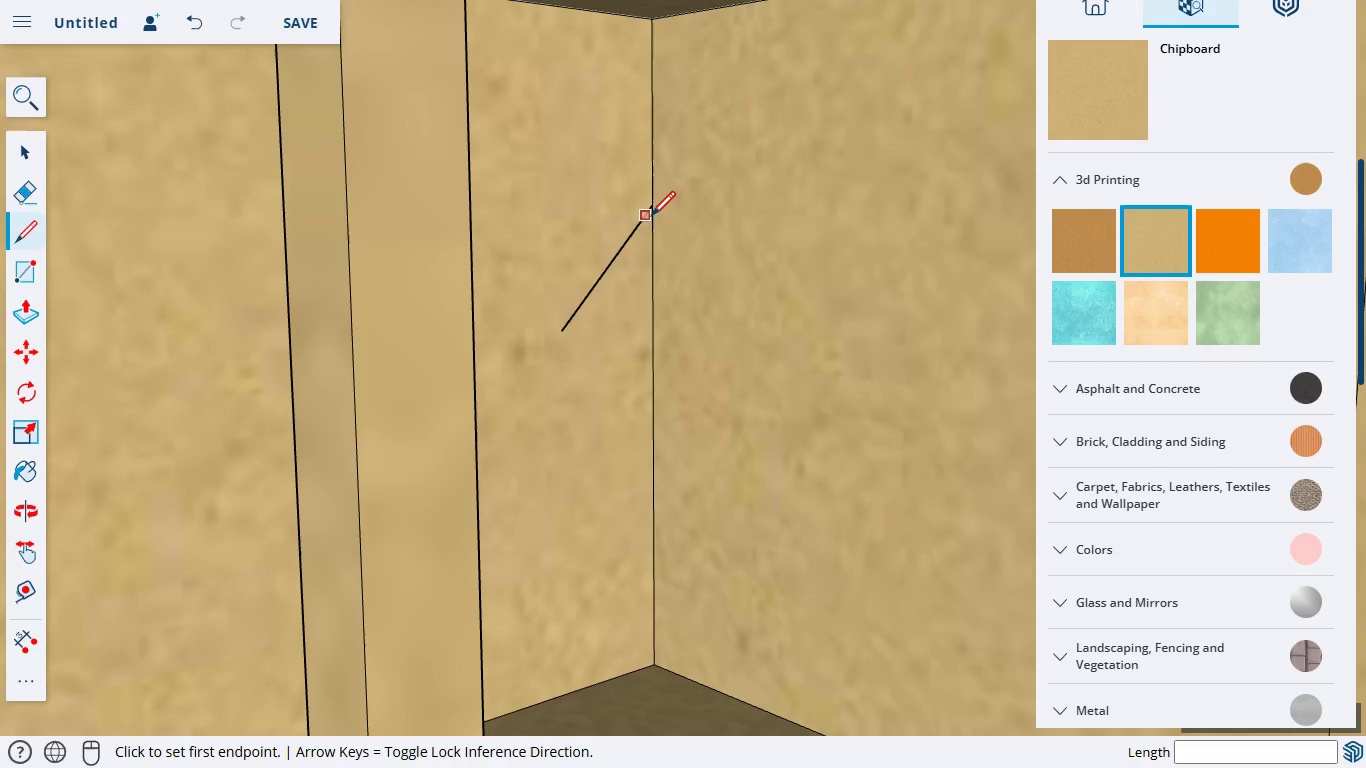 
key(Control+Z)
 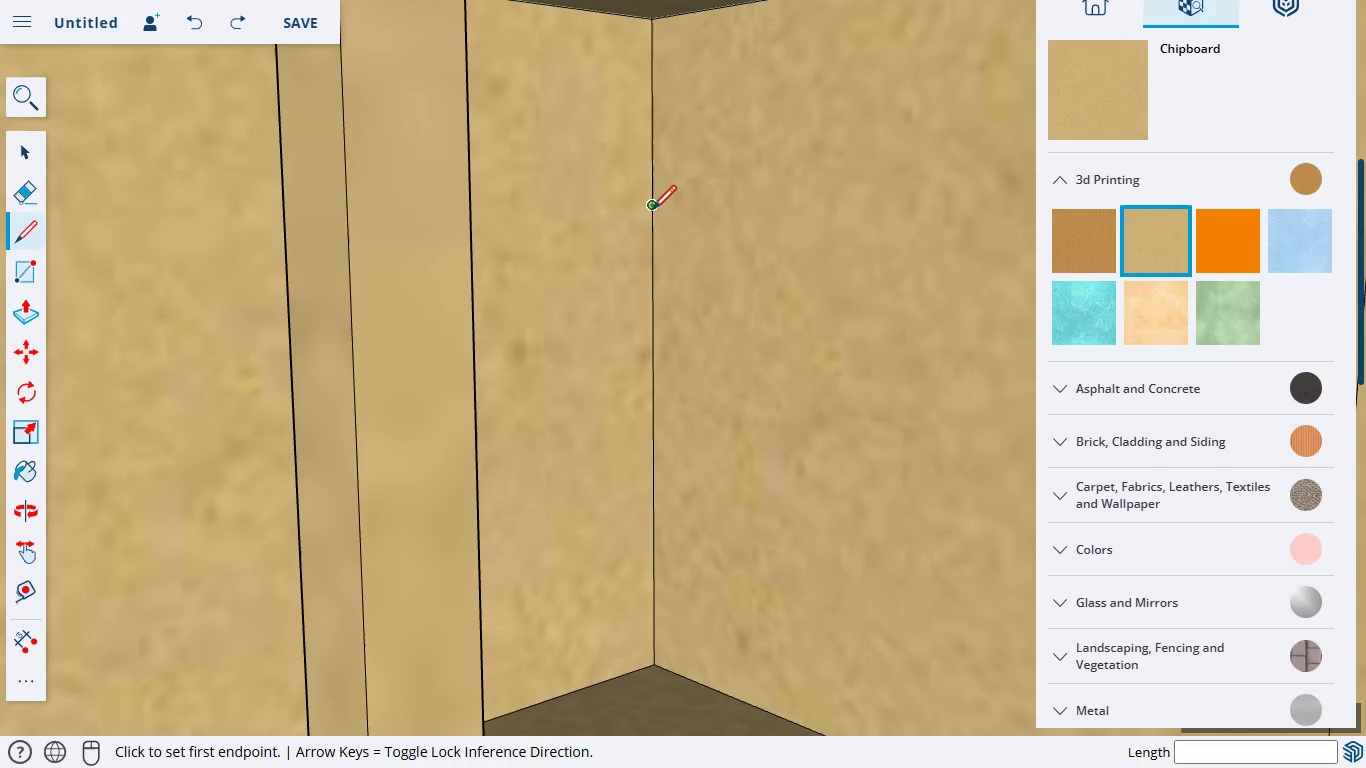 
left_click([648, 209])
 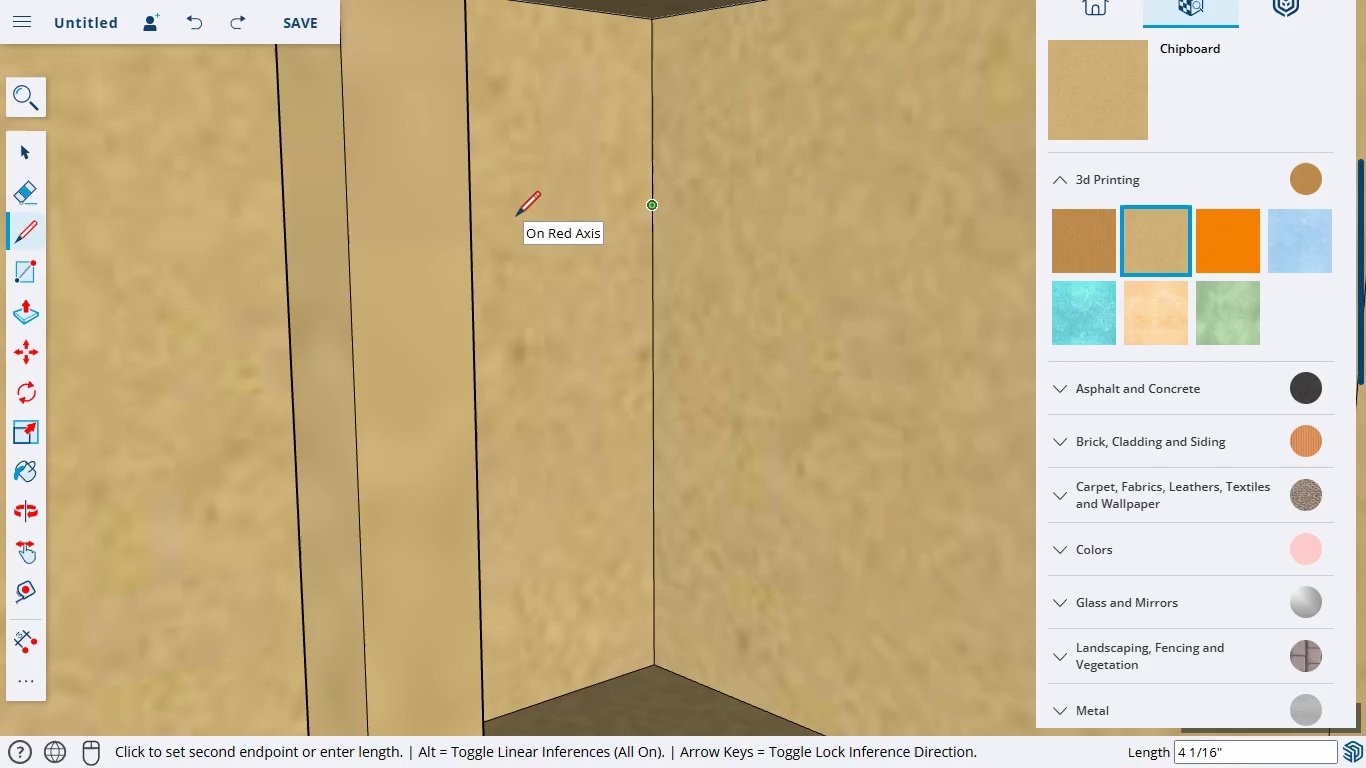 
wait(9.41)
 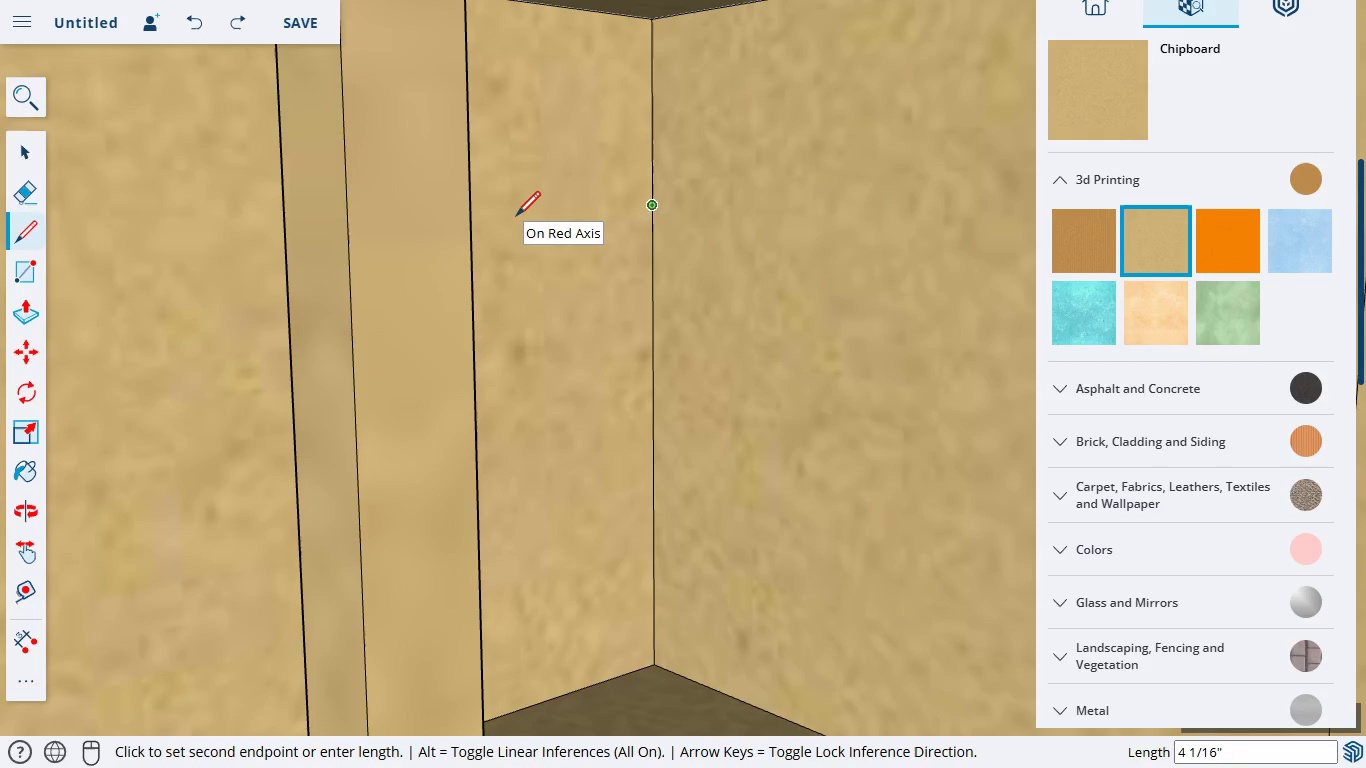 
left_click([546, 212])
 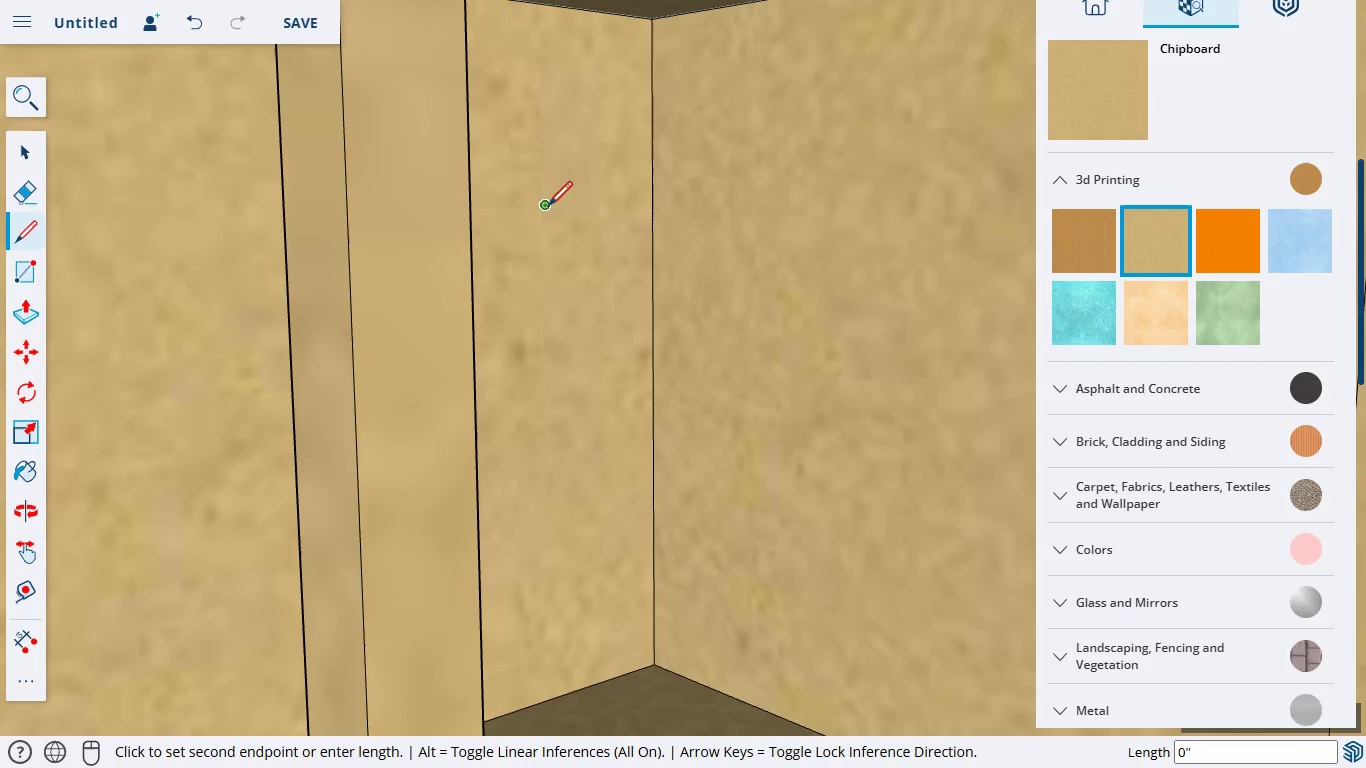 
left_click([545, 207])
 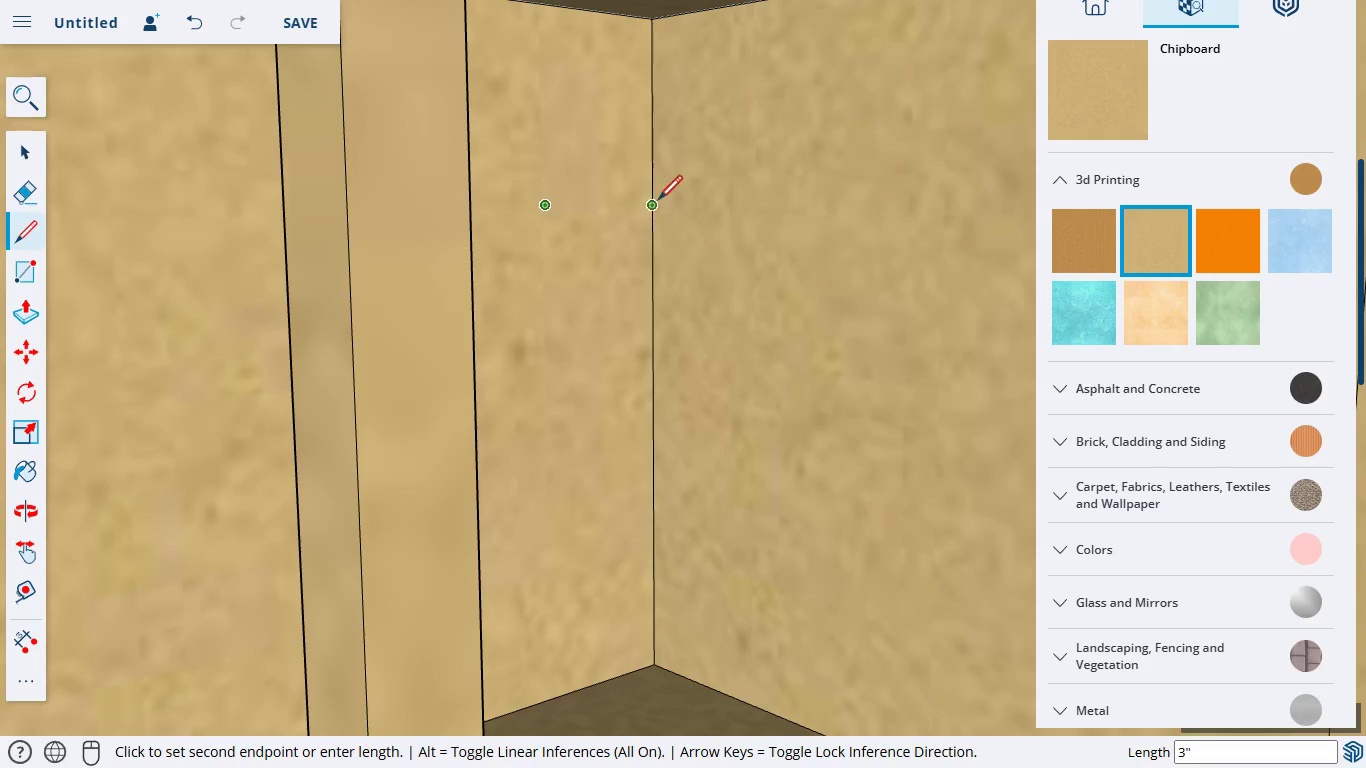 
left_click([655, 204])
 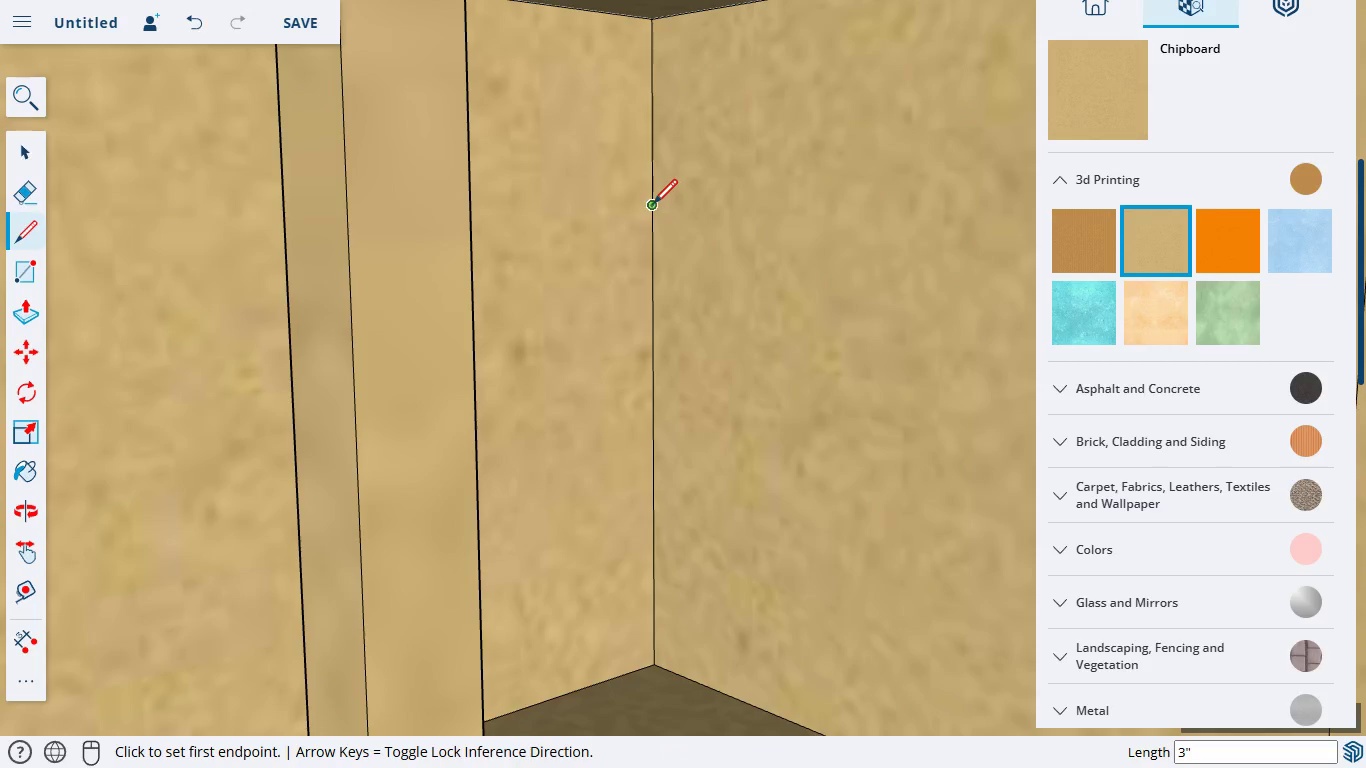 
left_click([651, 205])
 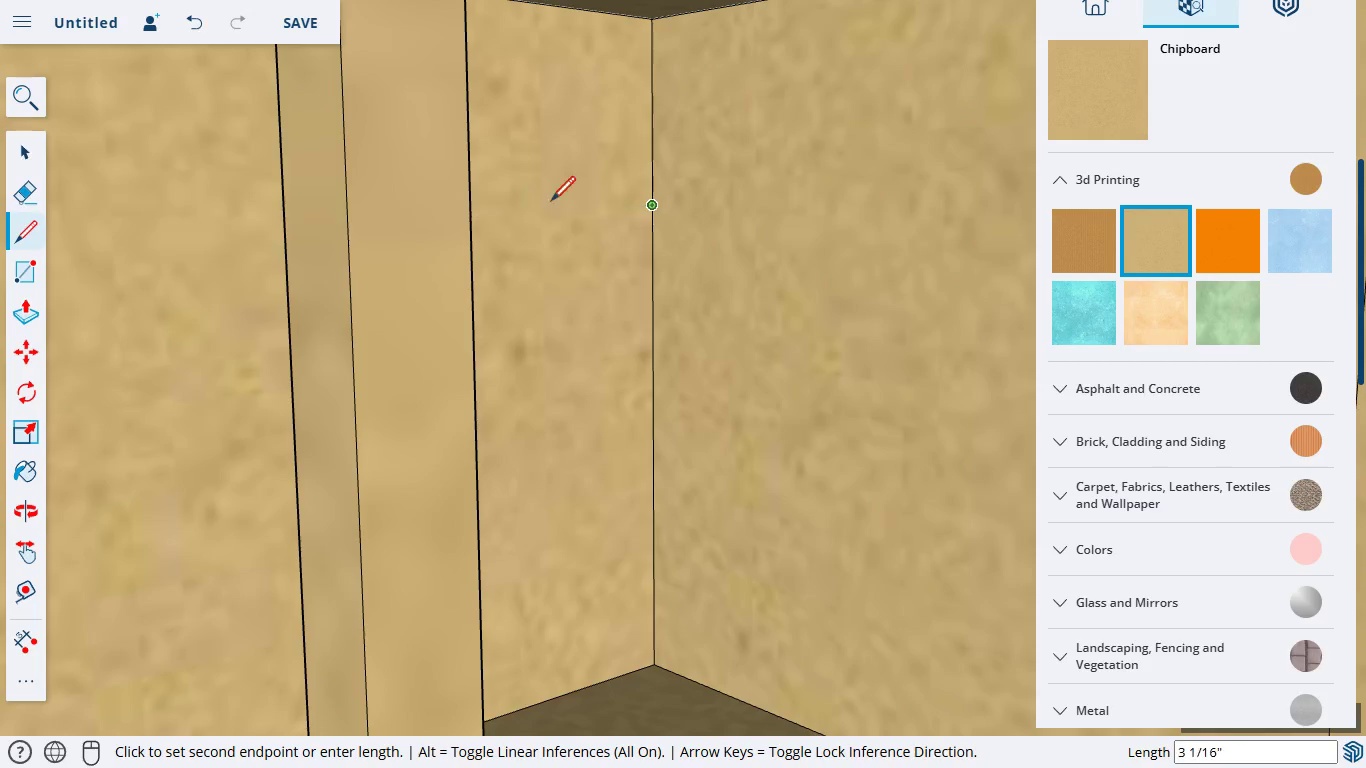 
wait(8.05)
 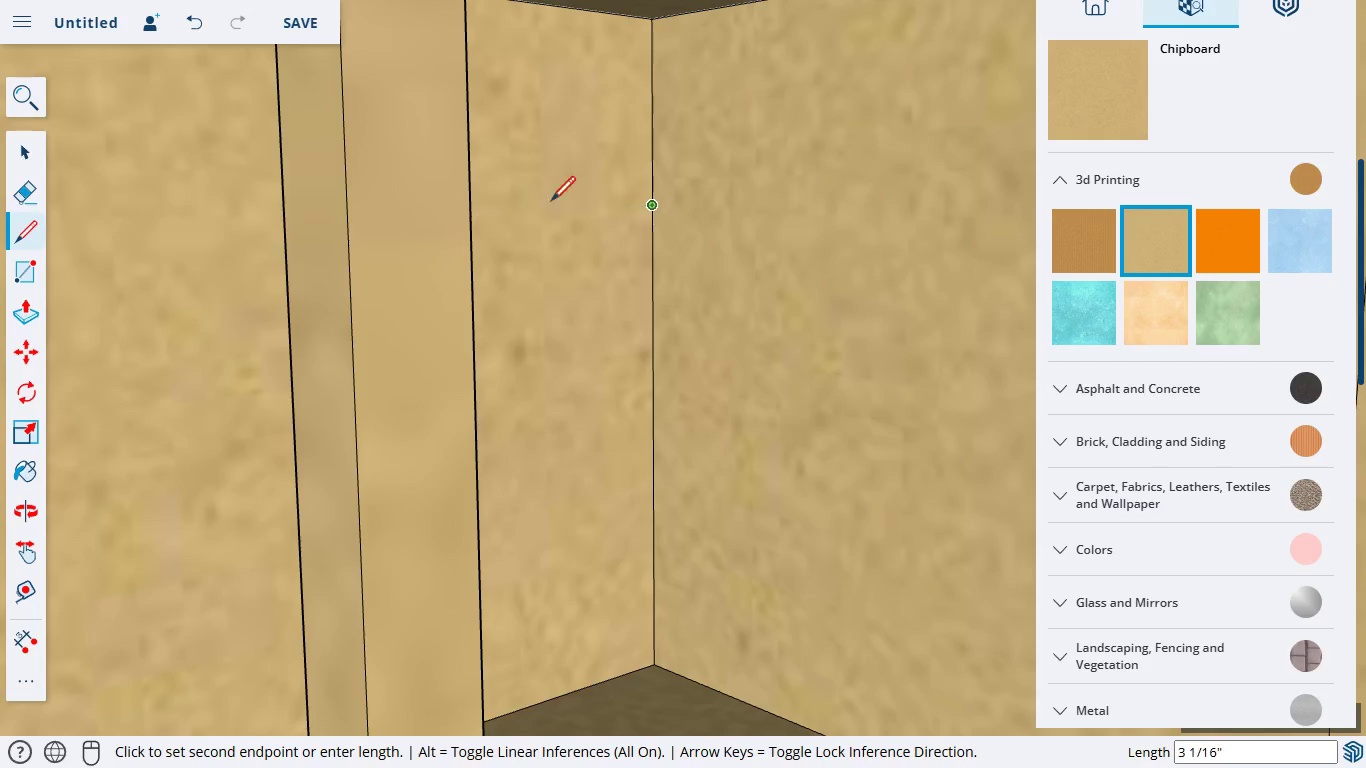 
left_click([28, 545])
 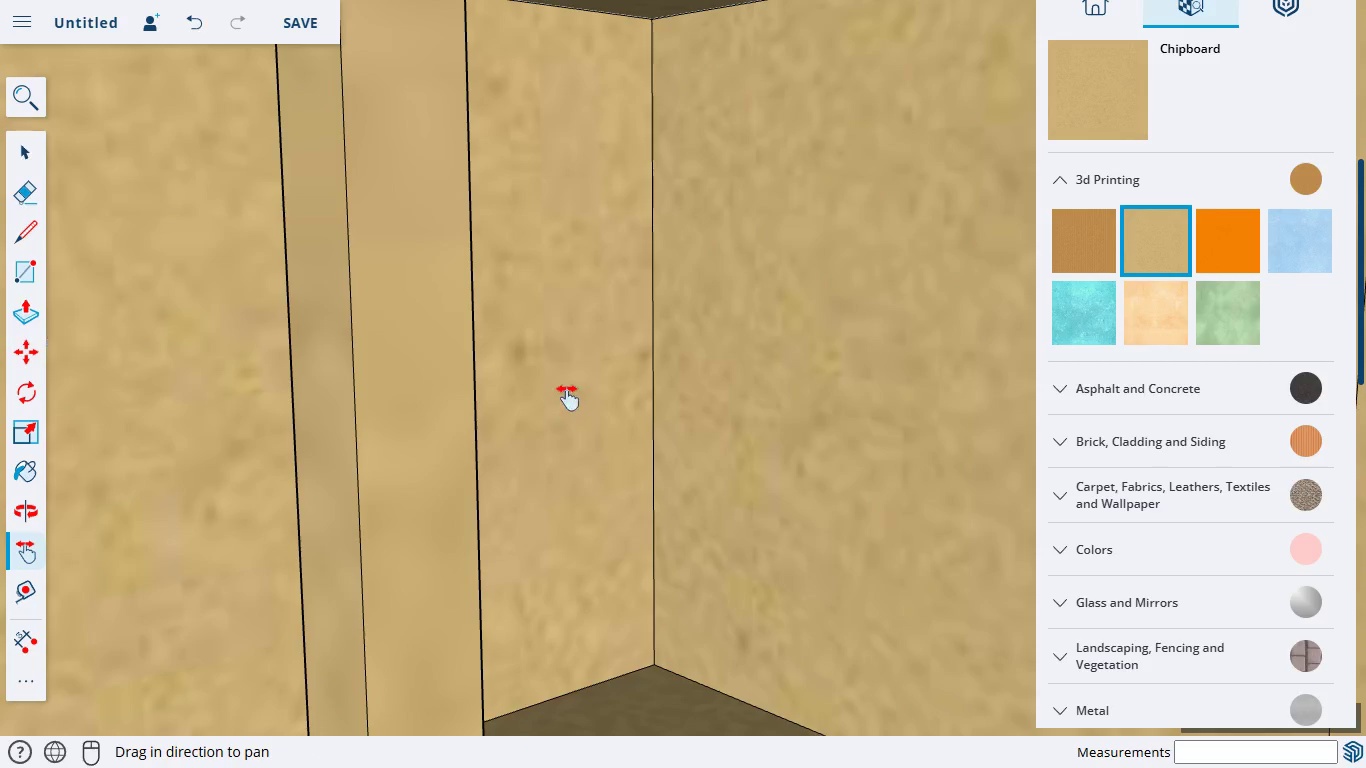 
scroll: coordinate [564, 367], scroll_direction: up, amount: 4.0
 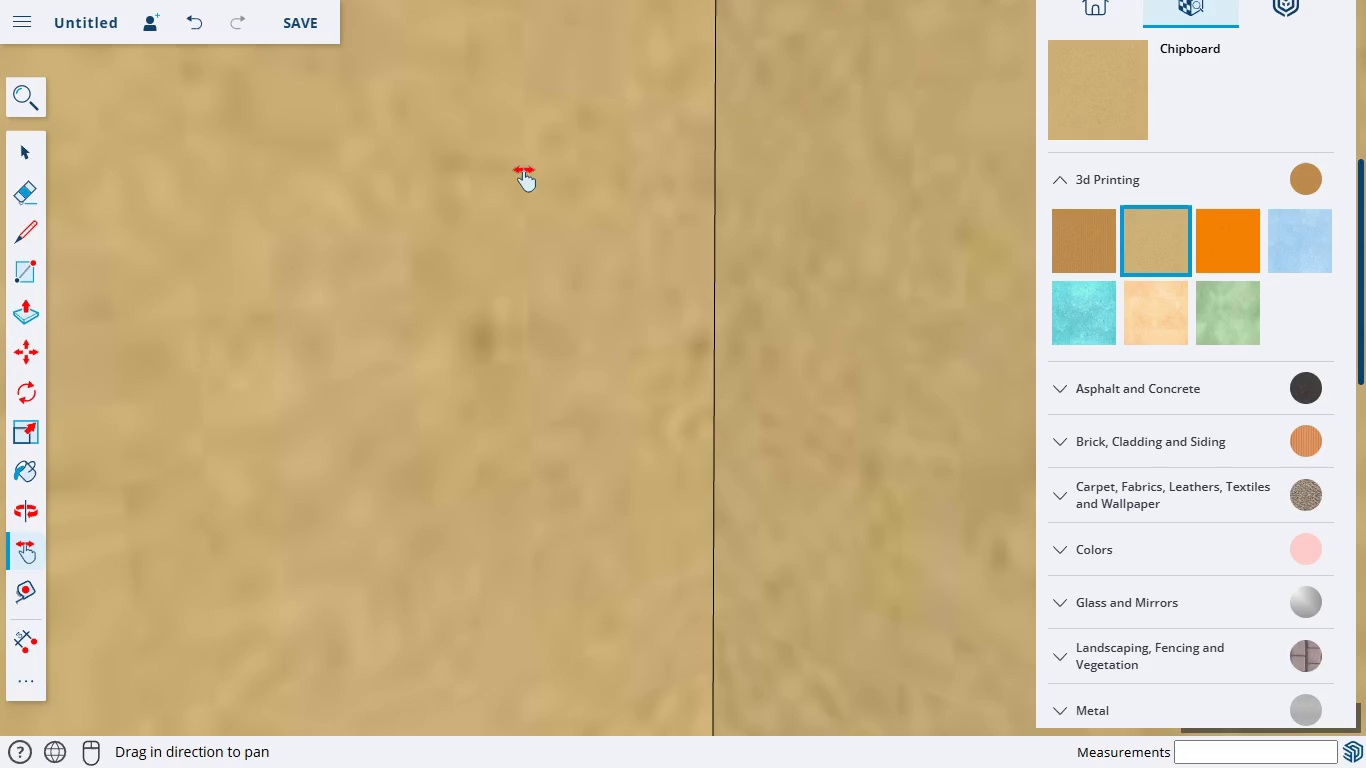 
scroll: coordinate [547, 233], scroll_direction: down, amount: 7.0
 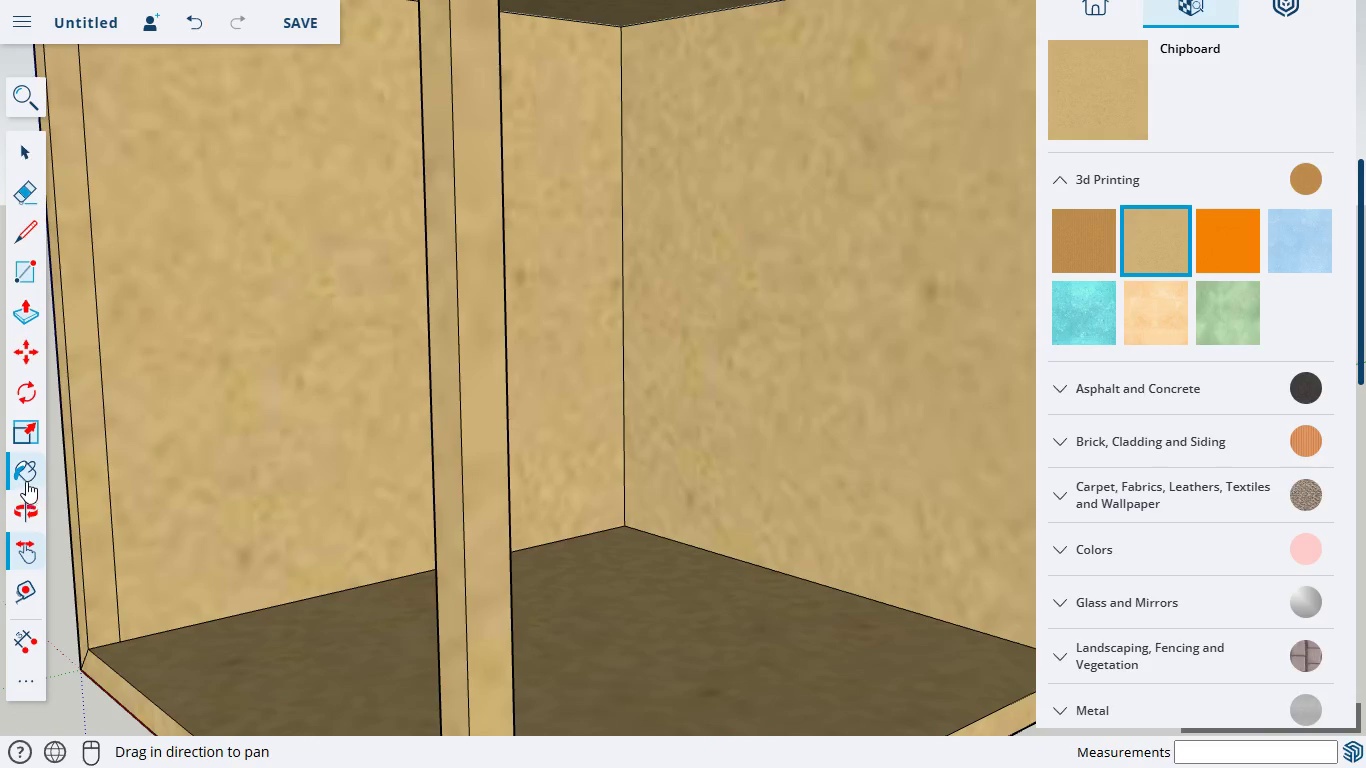 
left_click([29, 507])
 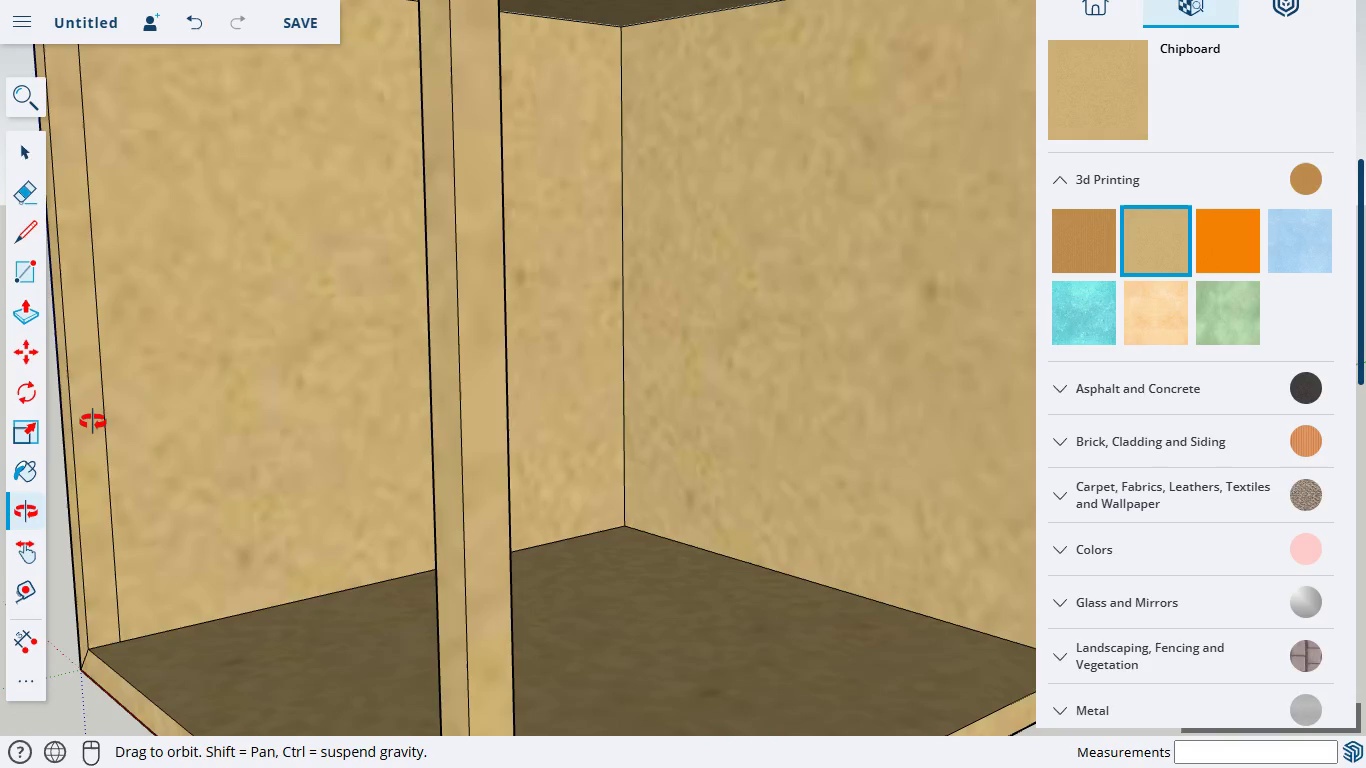 
left_click_drag(start_coordinate=[92, 416], to_coordinate=[988, 499])
 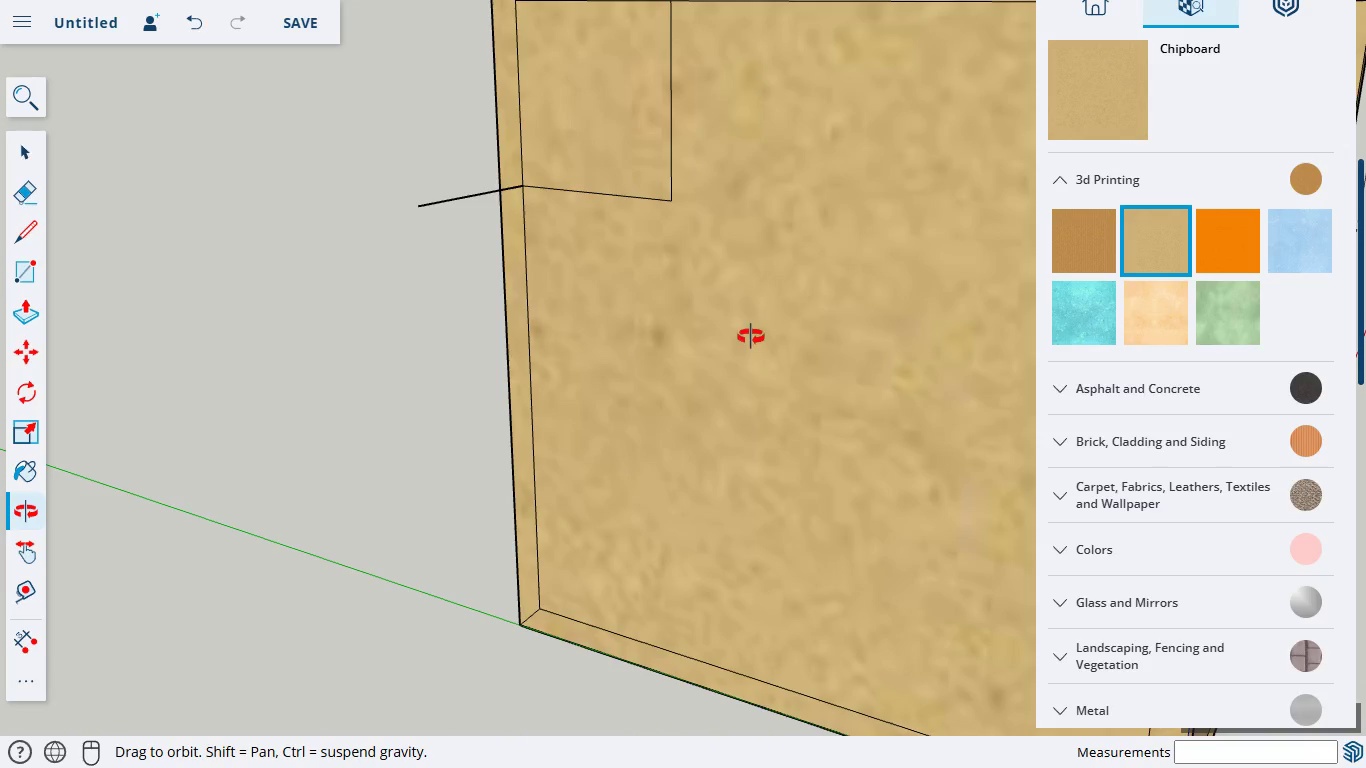 
left_click_drag(start_coordinate=[749, 335], to_coordinate=[616, 432])
 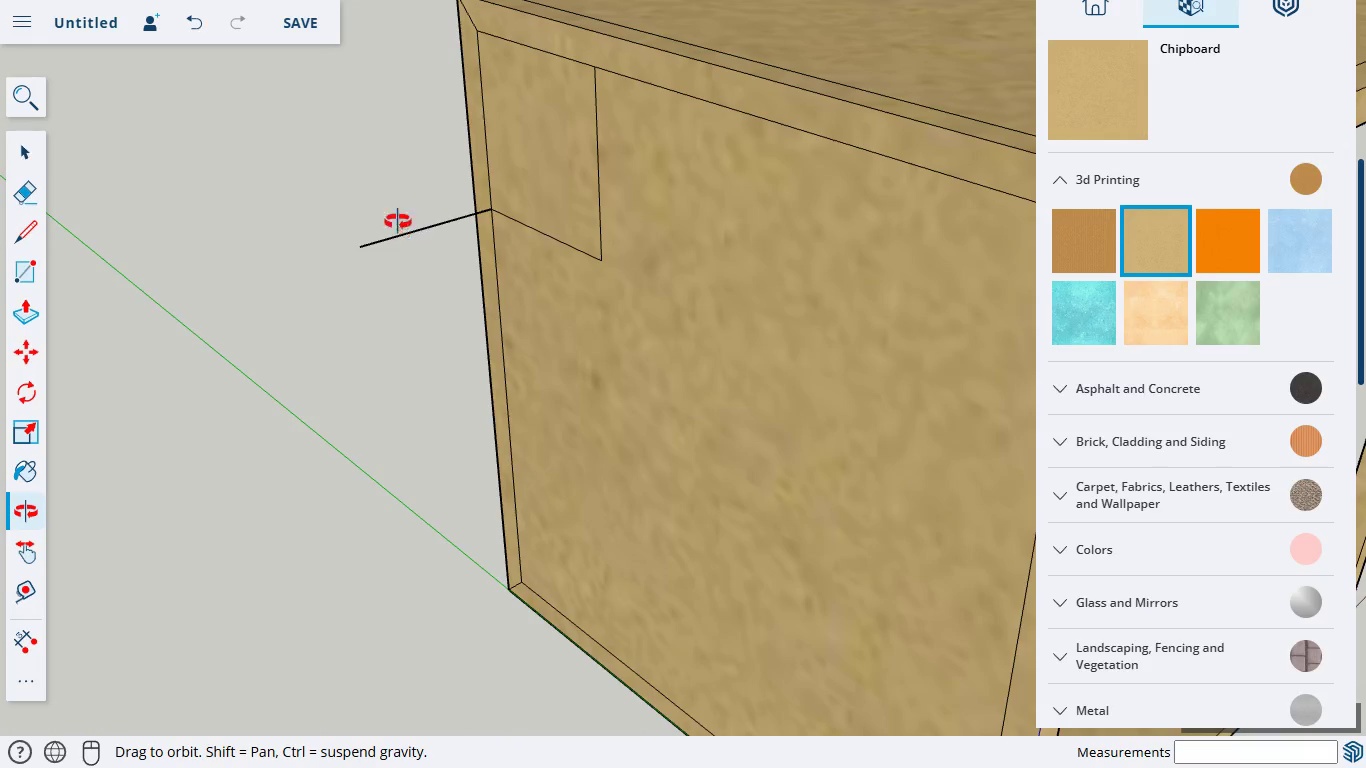 
left_click([38, 189])
 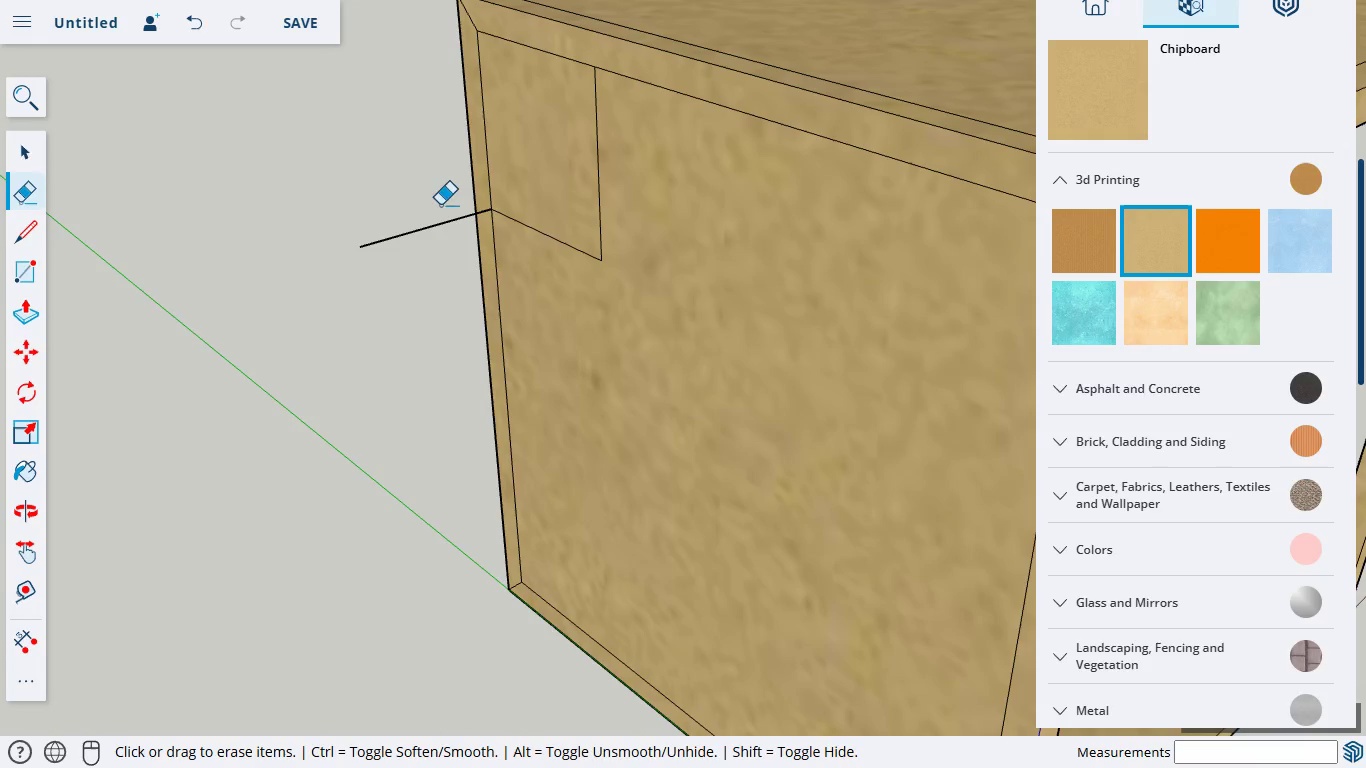 
left_click_drag(start_coordinate=[446, 202], to_coordinate=[434, 264])
 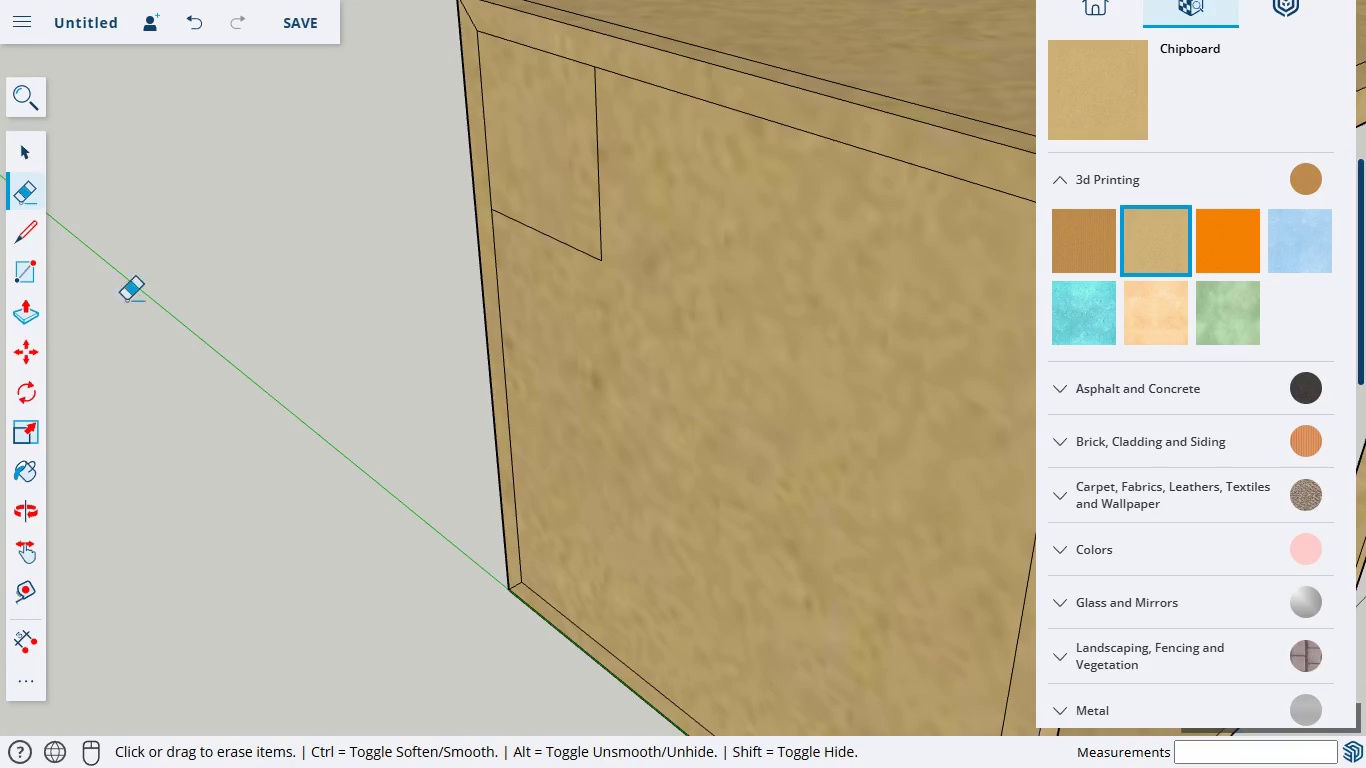 
left_click([31, 320])
 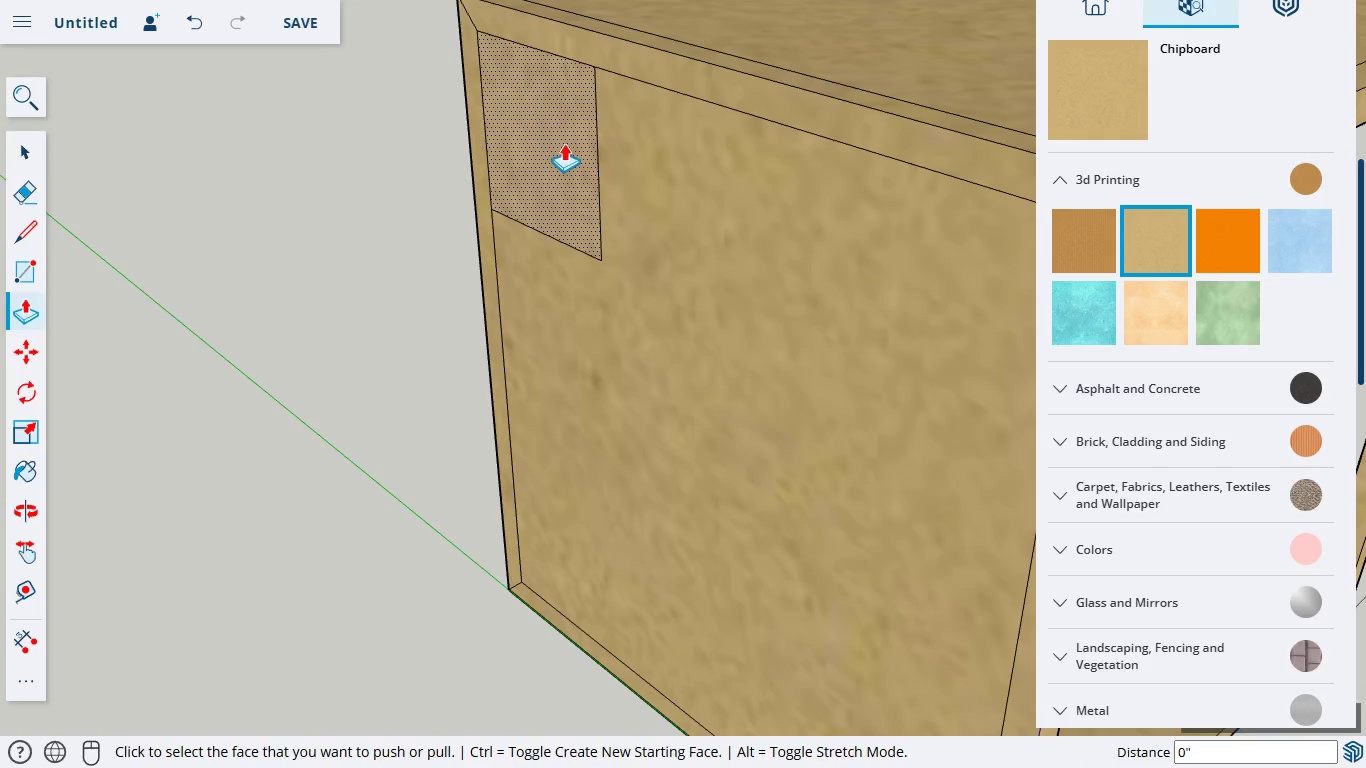 
left_click_drag(start_coordinate=[565, 144], to_coordinate=[673, 133])
 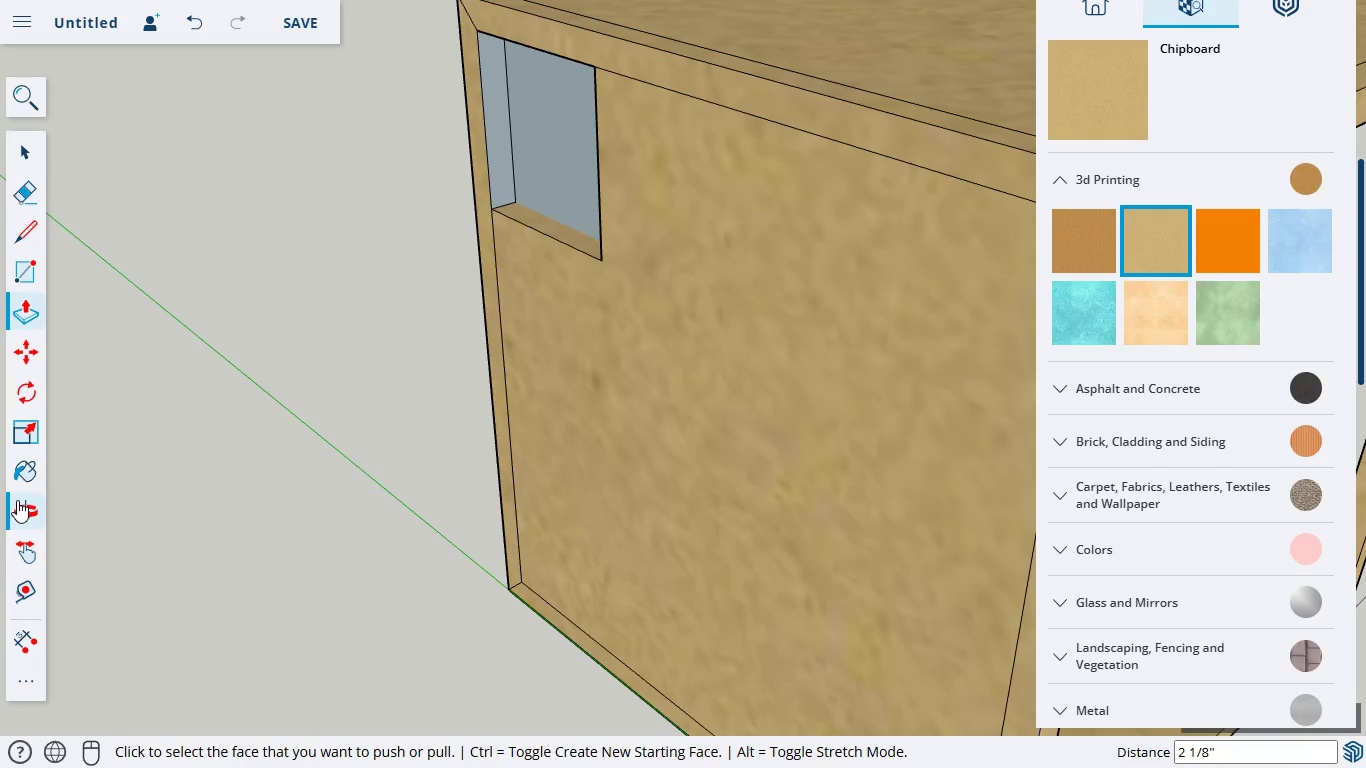 
left_click_drag(start_coordinate=[674, 350], to_coordinate=[284, 278])
 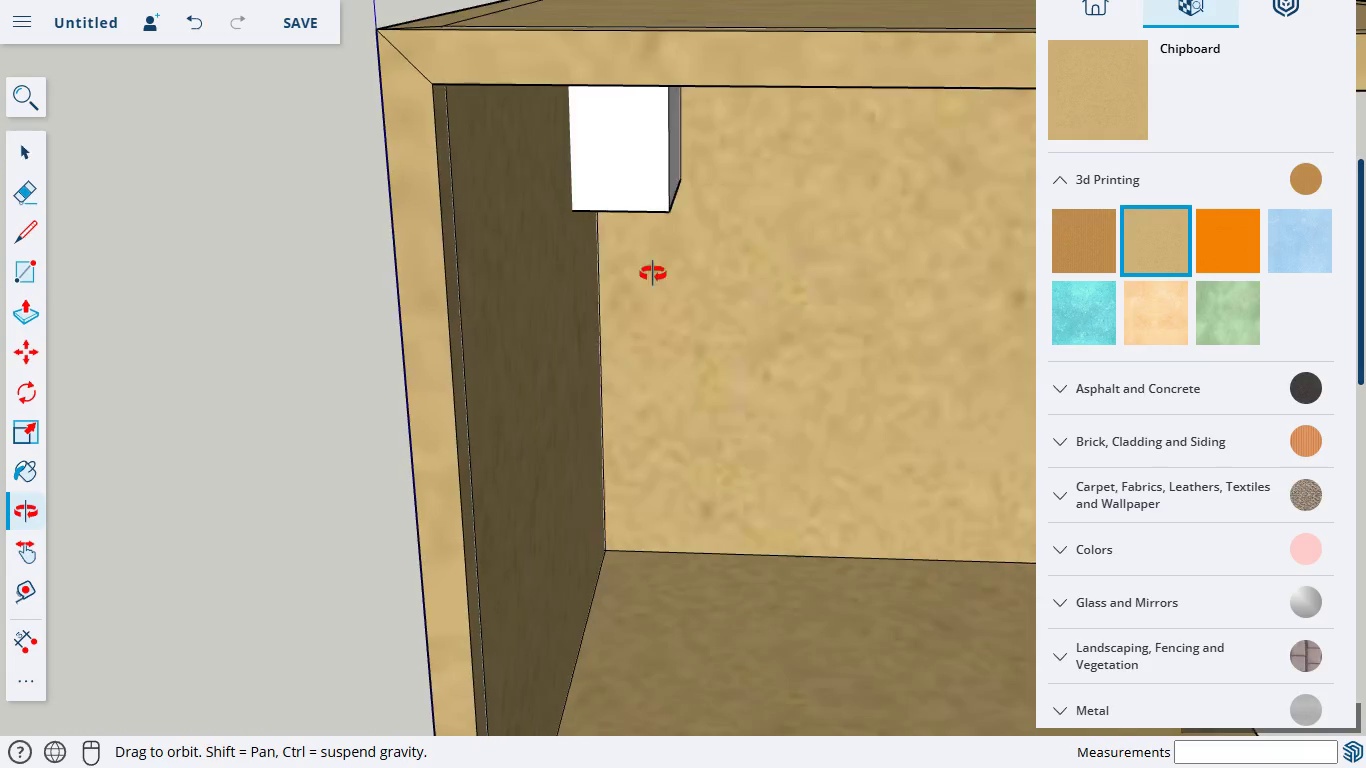 
left_click_drag(start_coordinate=[685, 272], to_coordinate=[530, 197])
 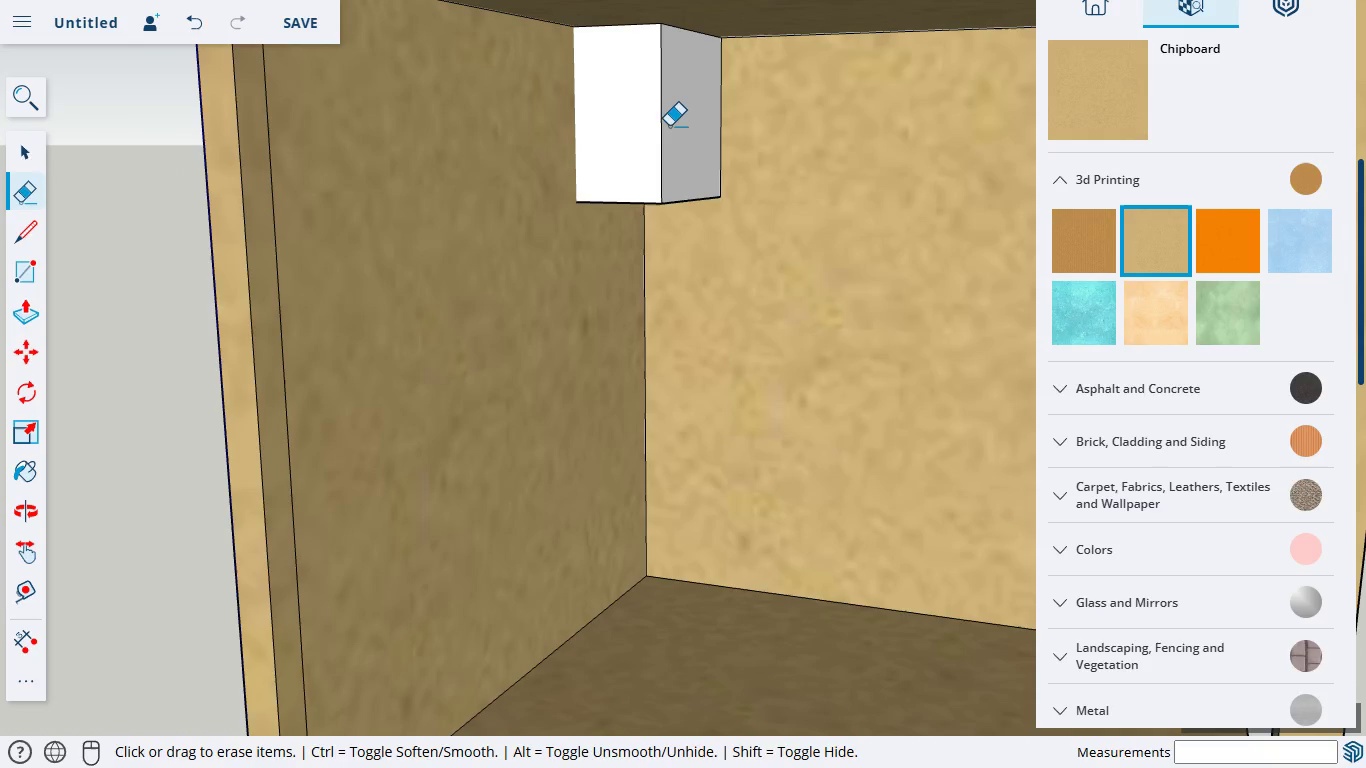 
left_click_drag(start_coordinate=[658, 119], to_coordinate=[671, 121])
 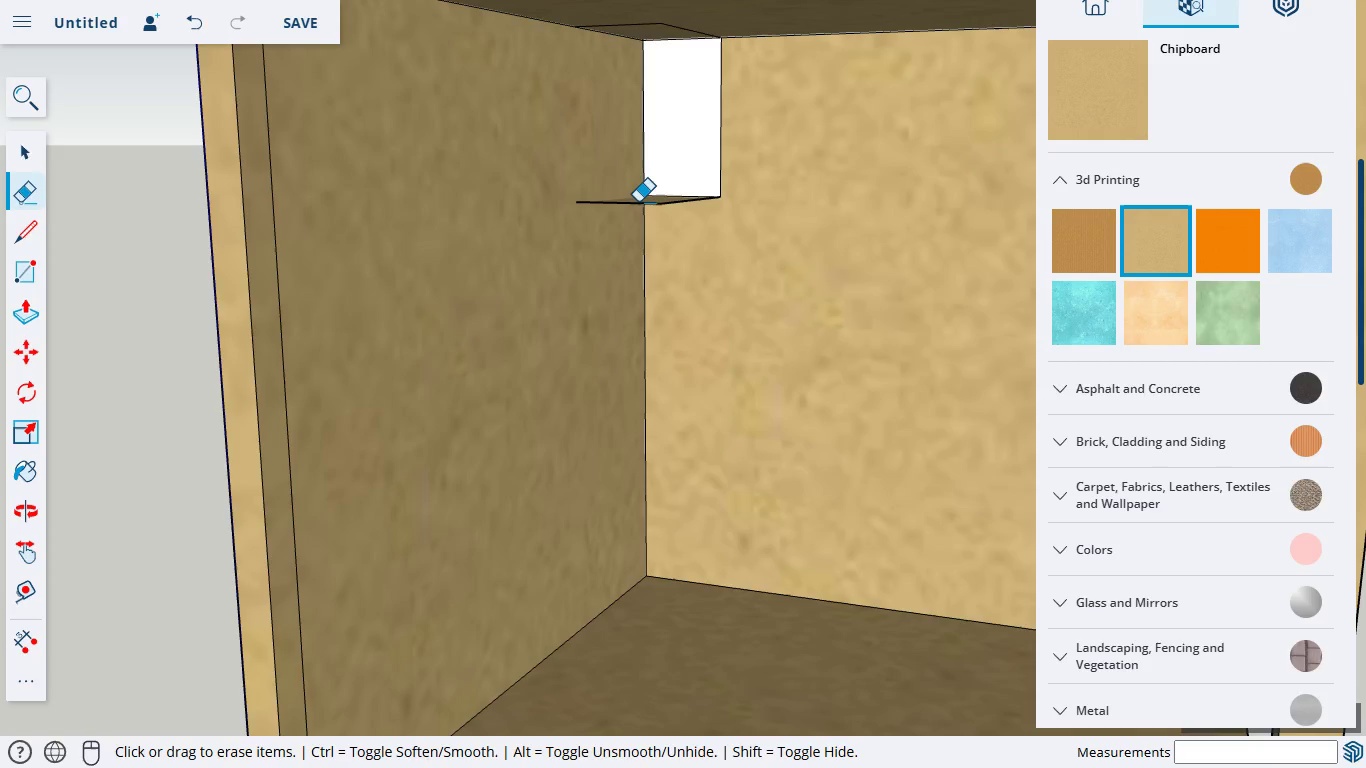 
left_click_drag(start_coordinate=[632, 202], to_coordinate=[633, 208])
 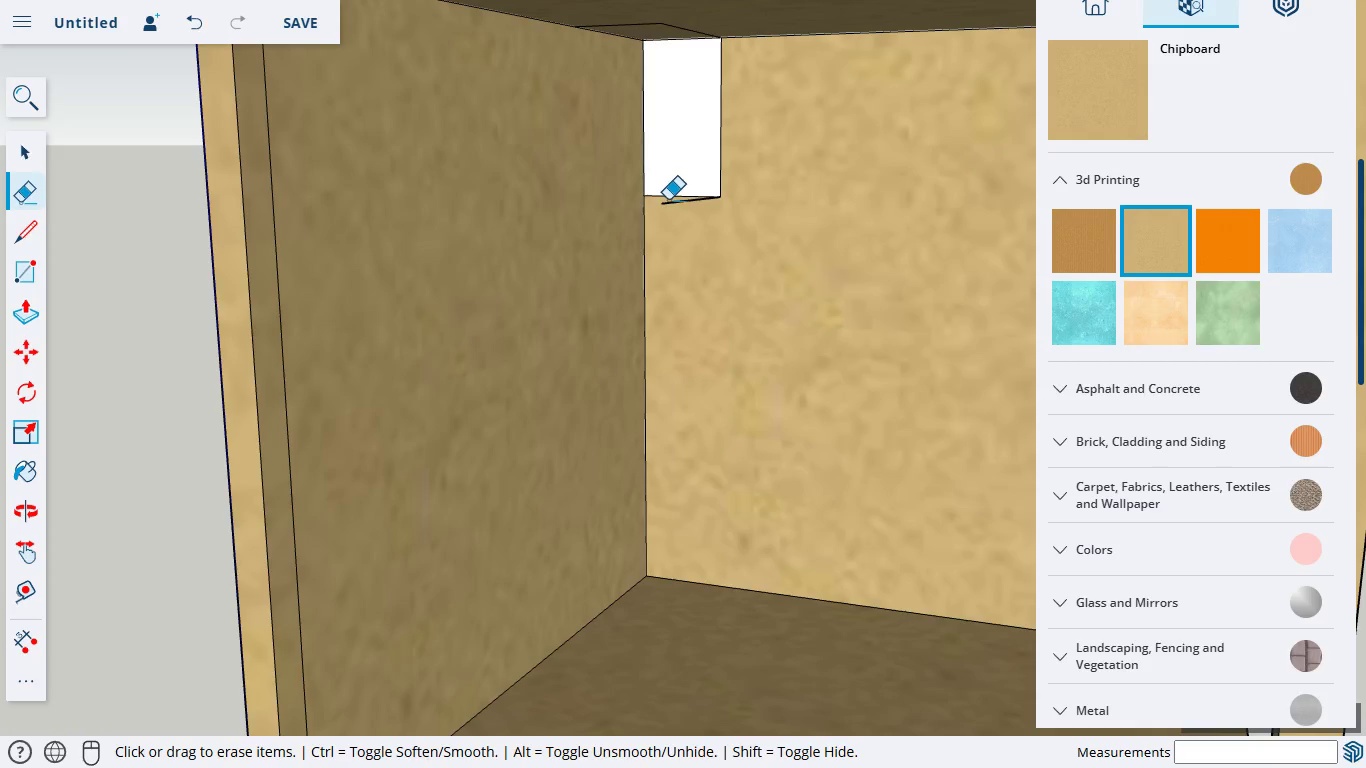 
key(Control+Z)
 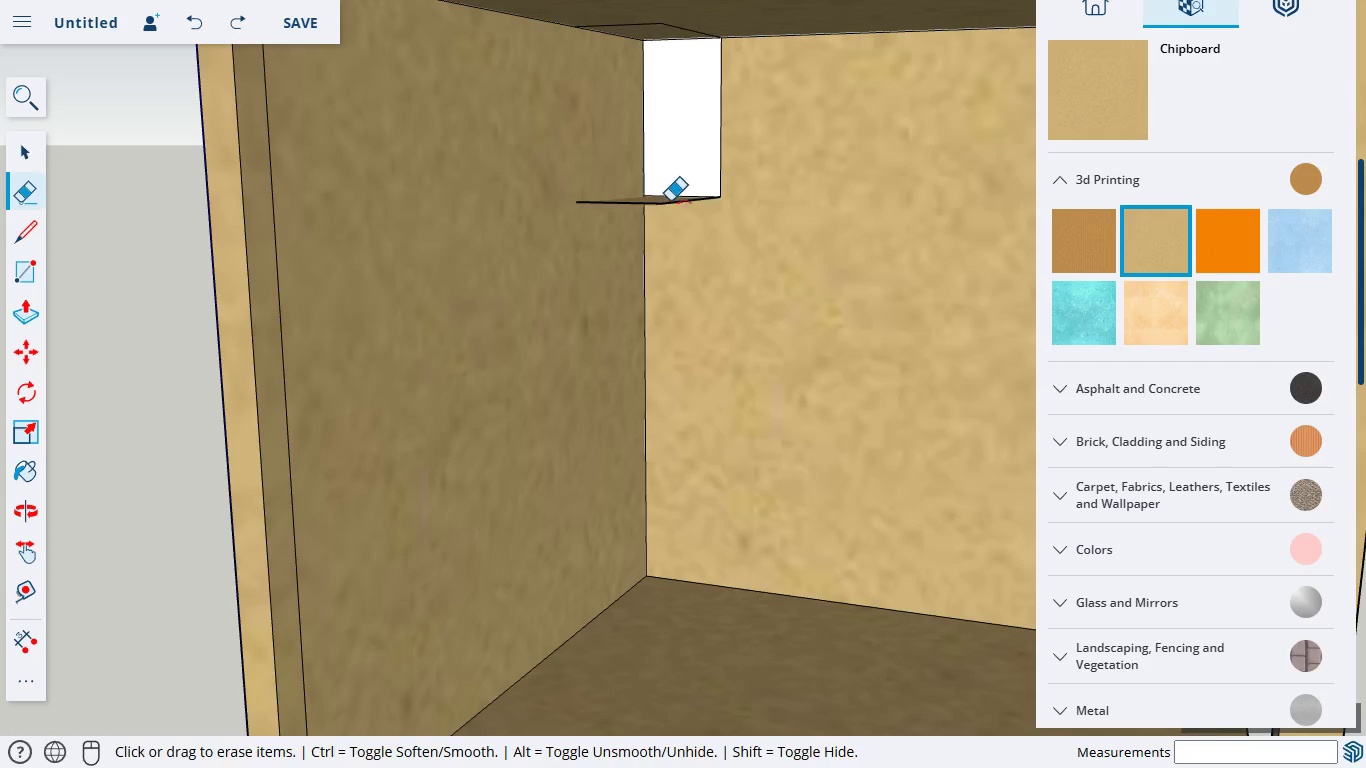 
key(Control+Z)
 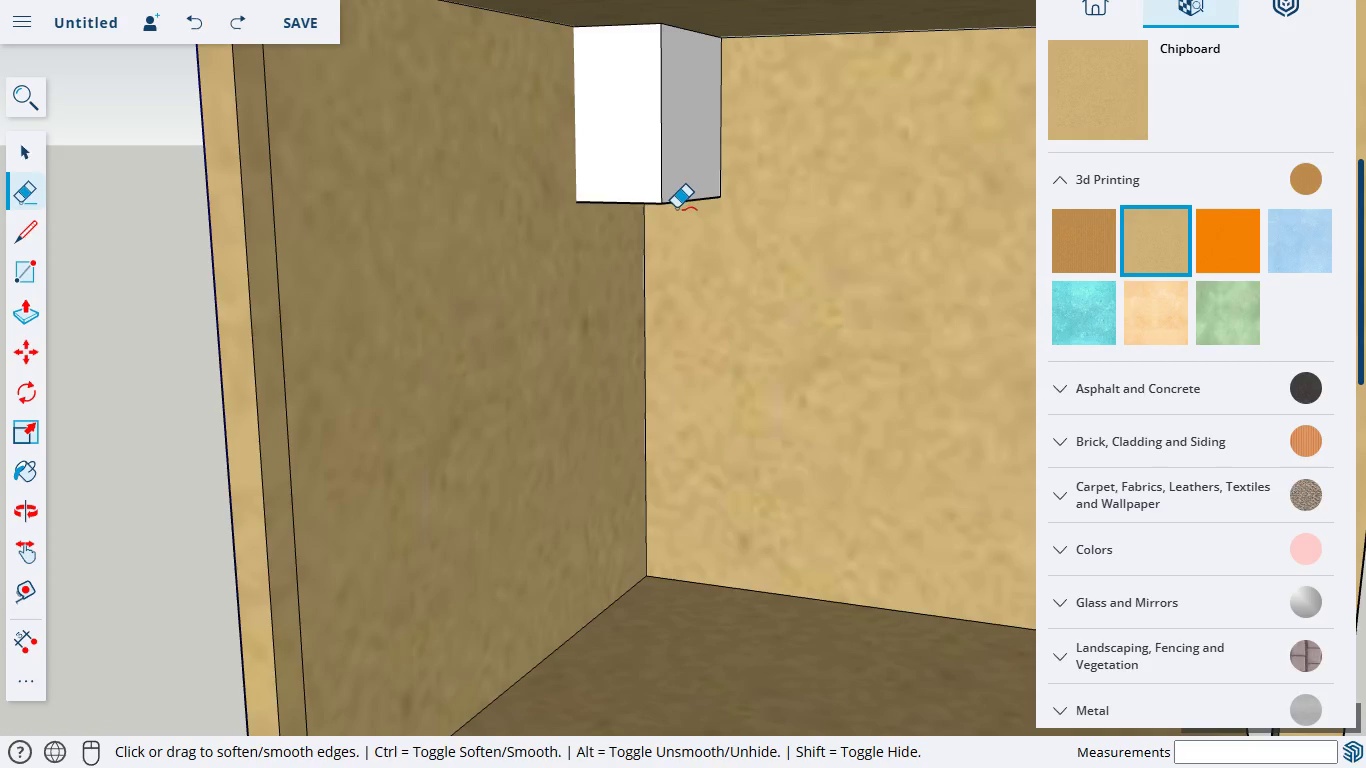 
key(Control+Z)
 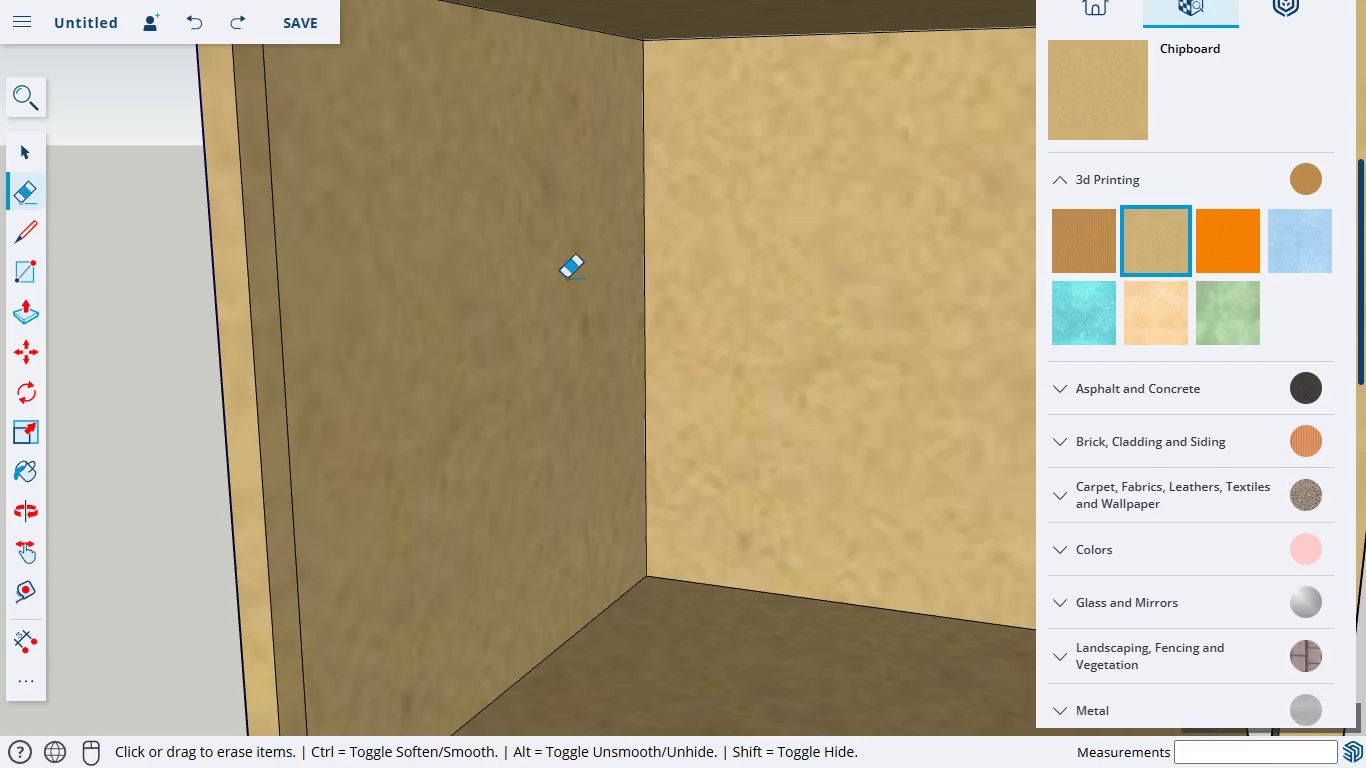 
scroll: coordinate [554, 381], scroll_direction: up, amount: 2.0
 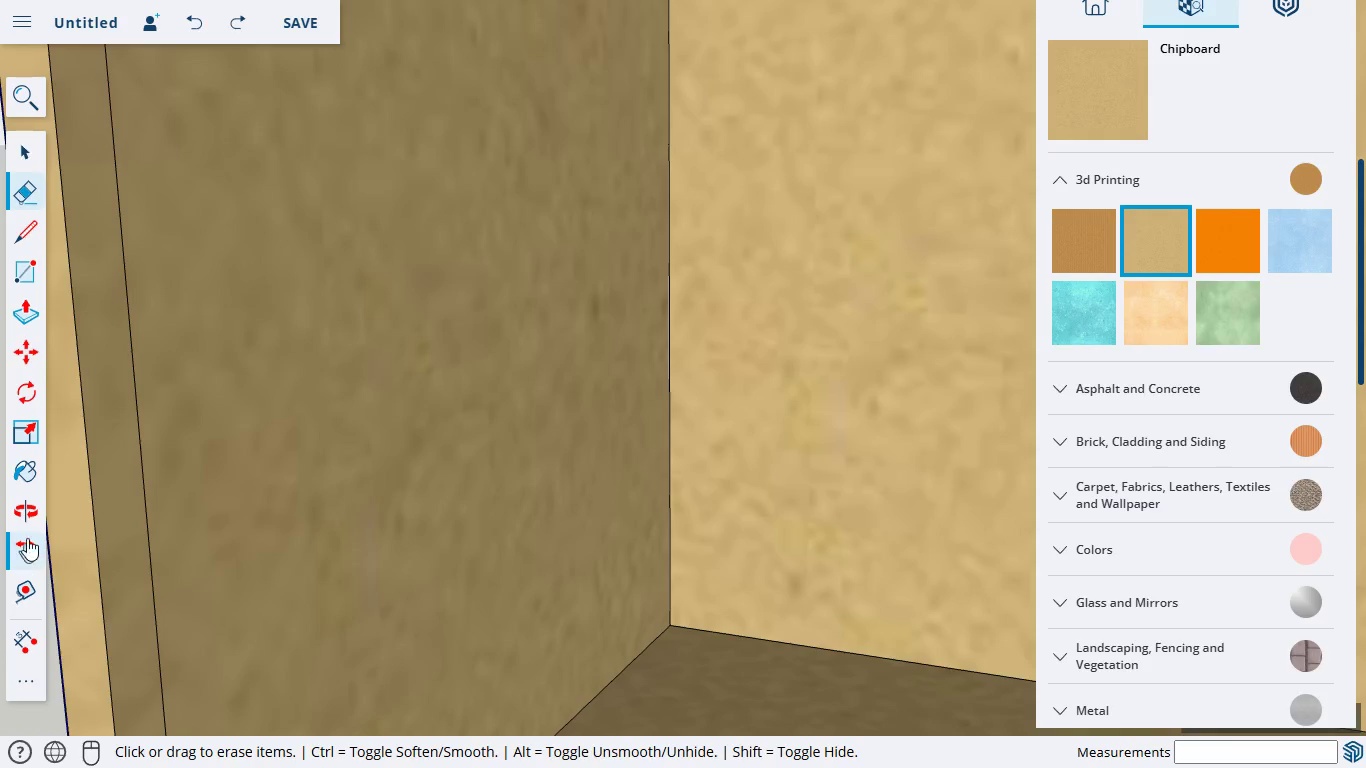 
left_click([26, 516])
 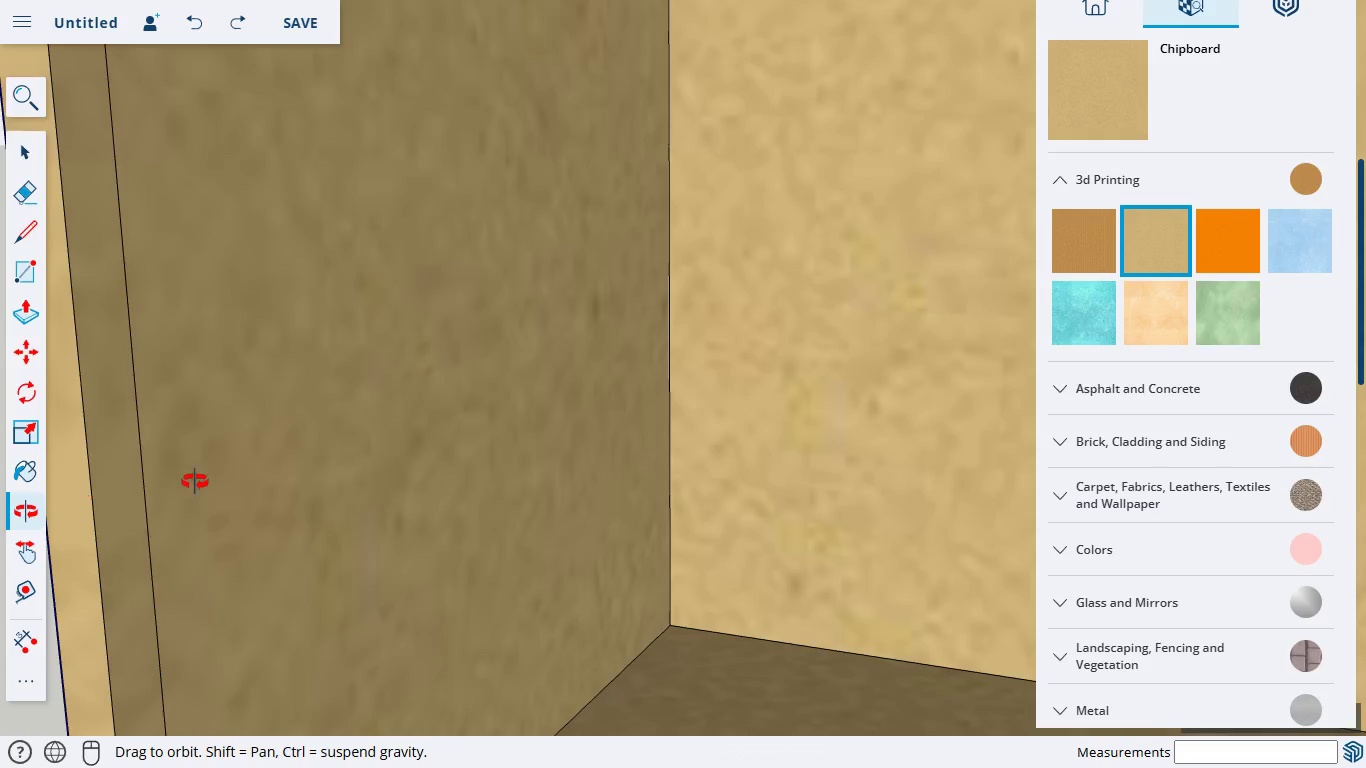 
left_click_drag(start_coordinate=[206, 481], to_coordinate=[246, 521])
 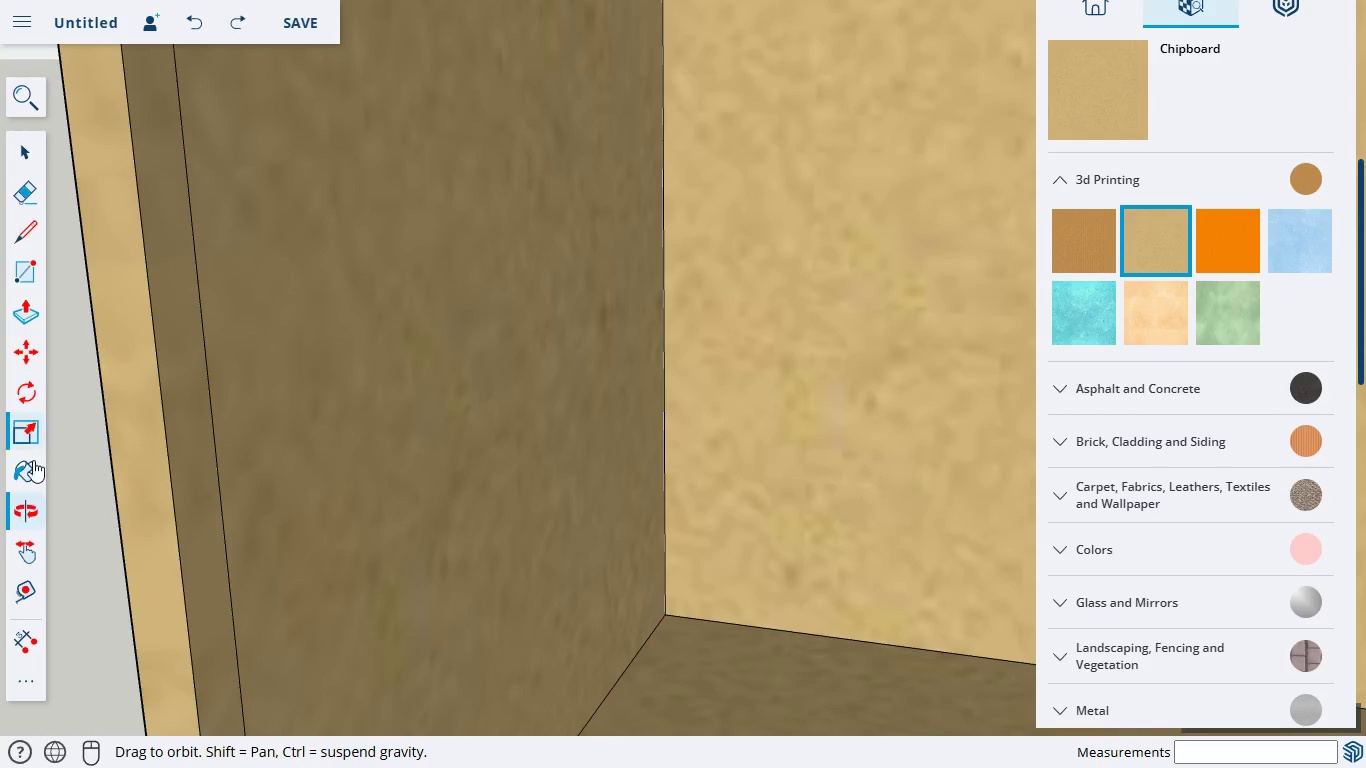 
left_click([25, 555])
 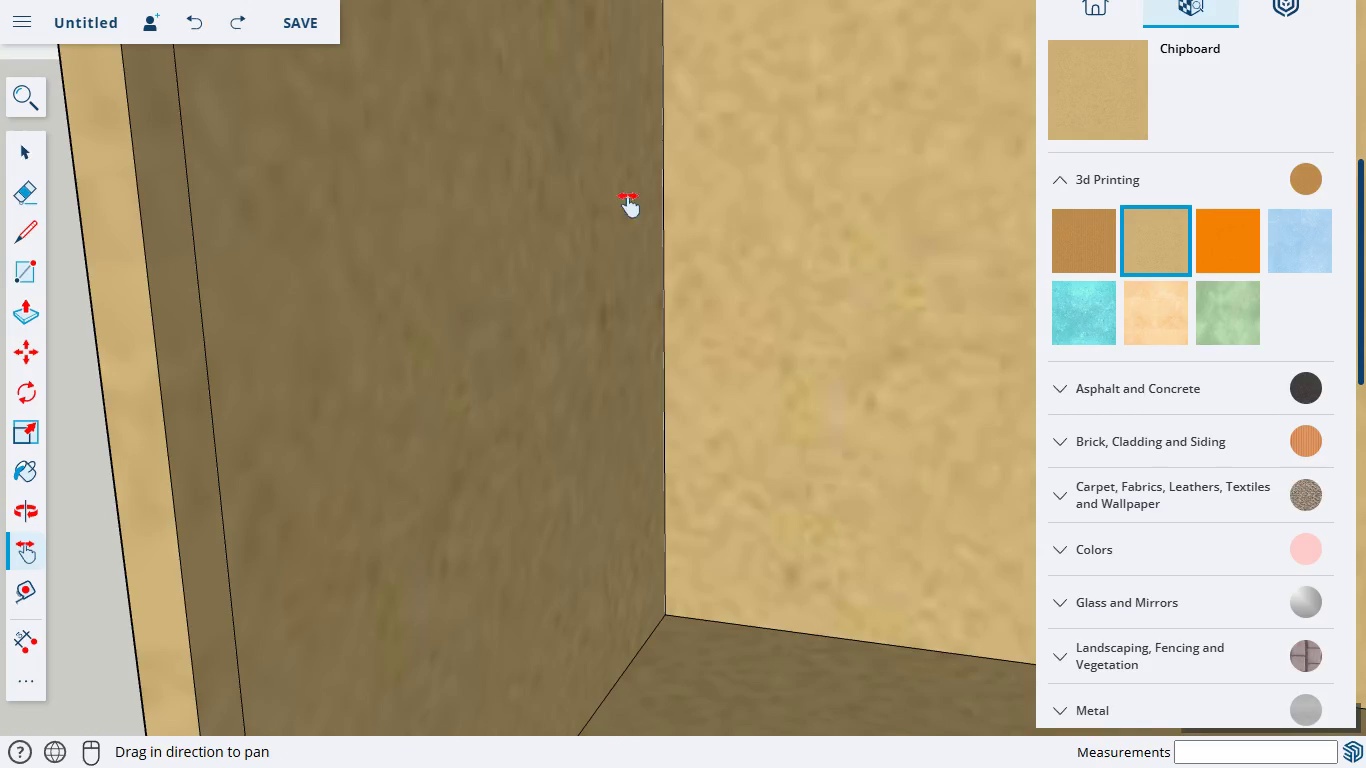 
left_click_drag(start_coordinate=[647, 193], to_coordinate=[575, 369])
 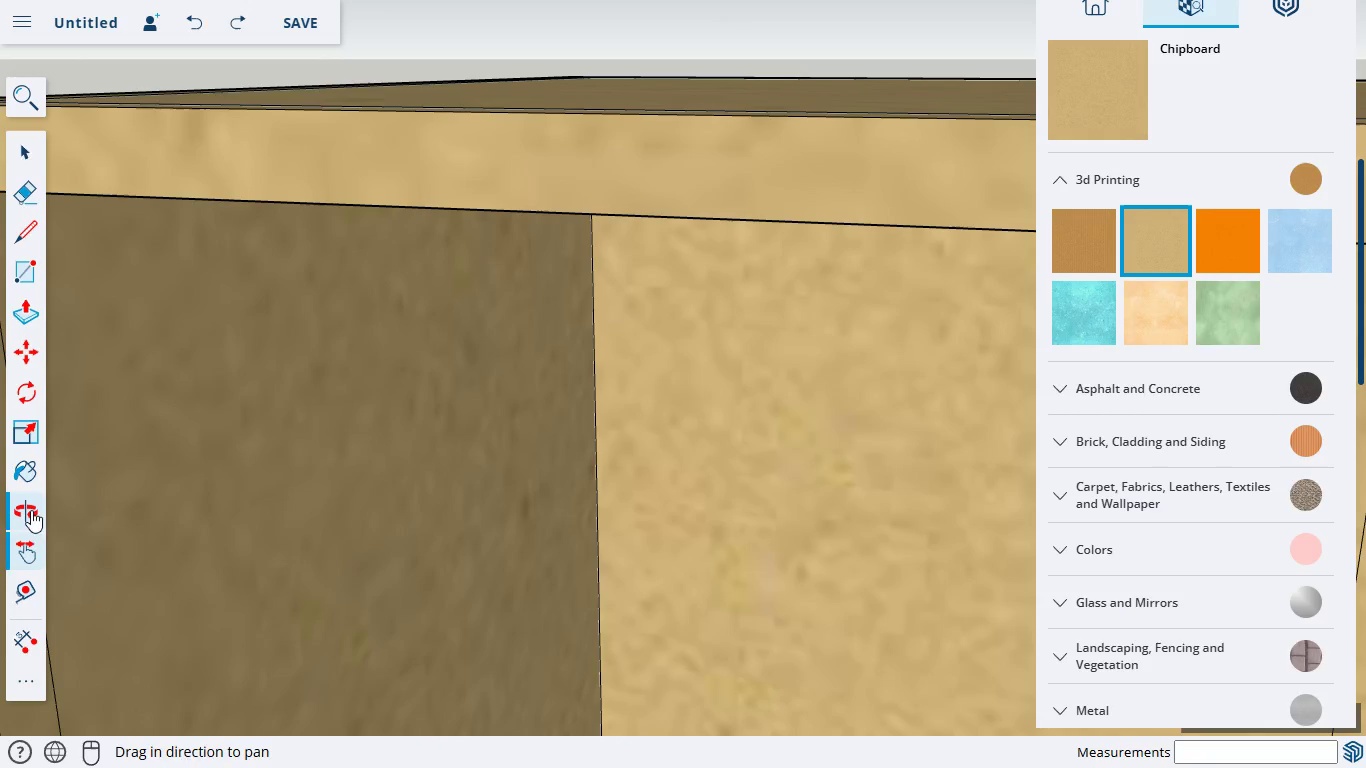 
left_click_drag(start_coordinate=[322, 408], to_coordinate=[305, 300])
 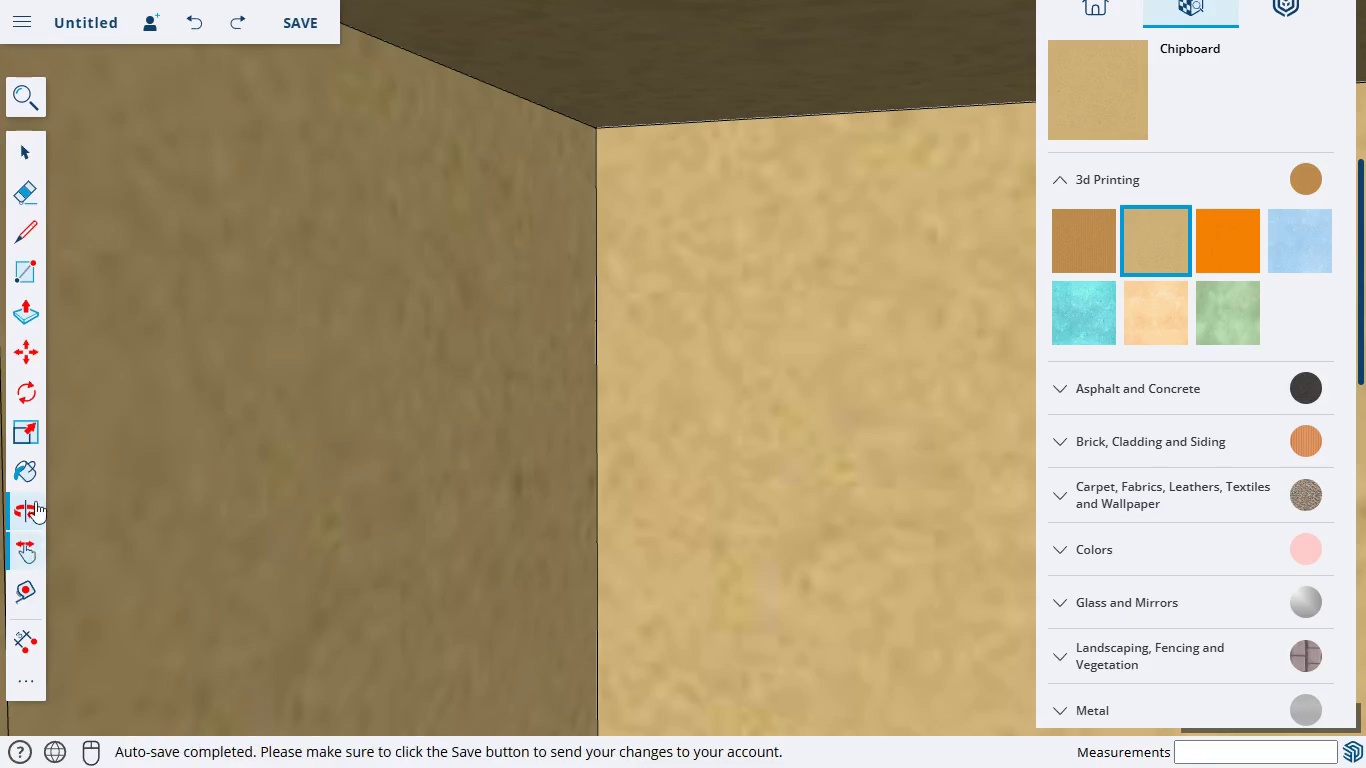 
left_click([33, 241])
 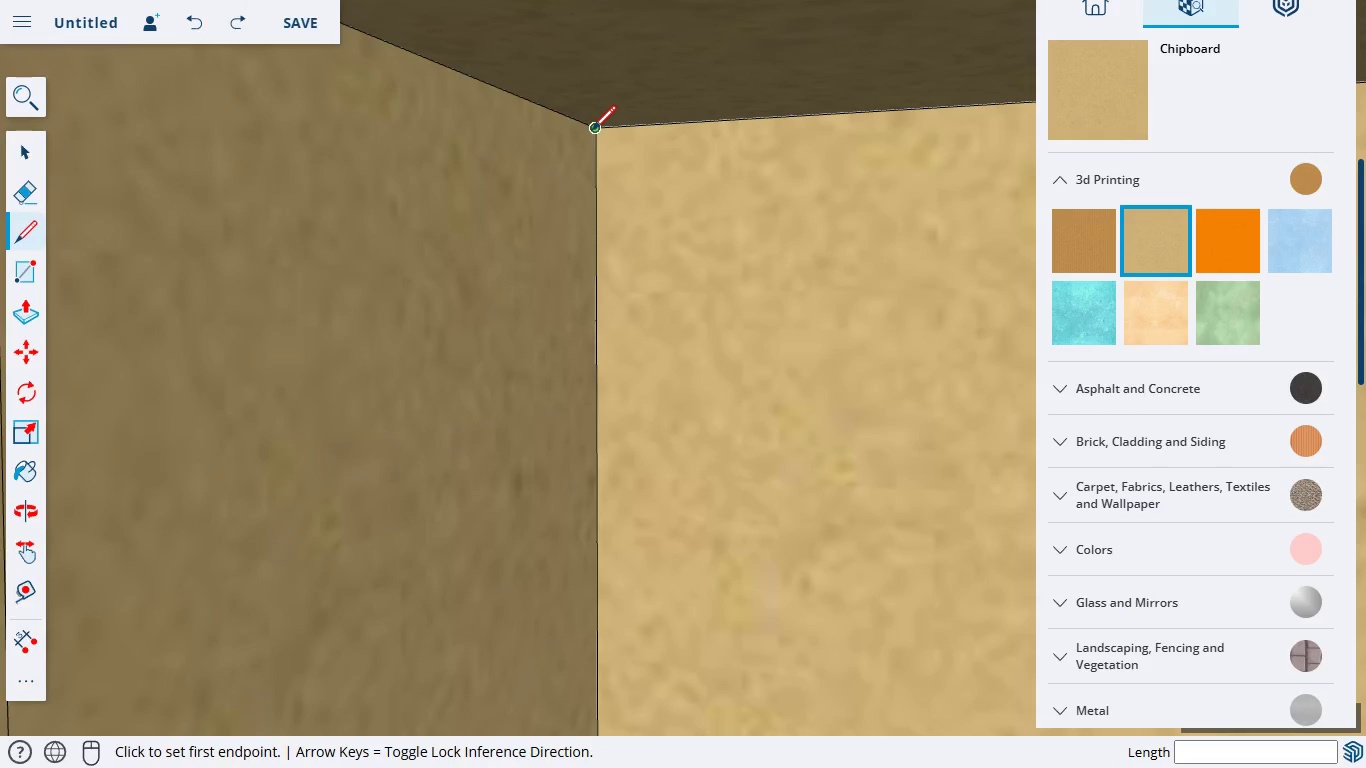 
left_click([591, 132])
 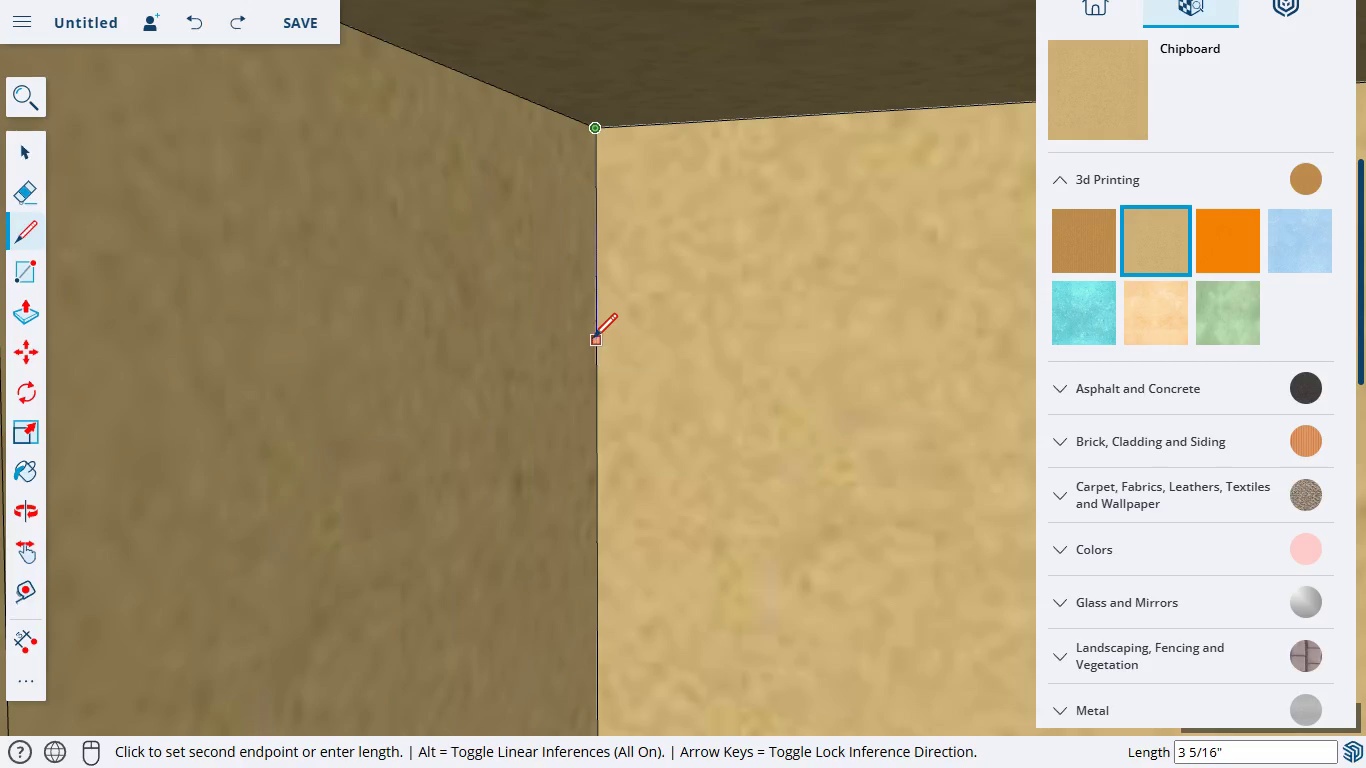 
wait(5.86)
 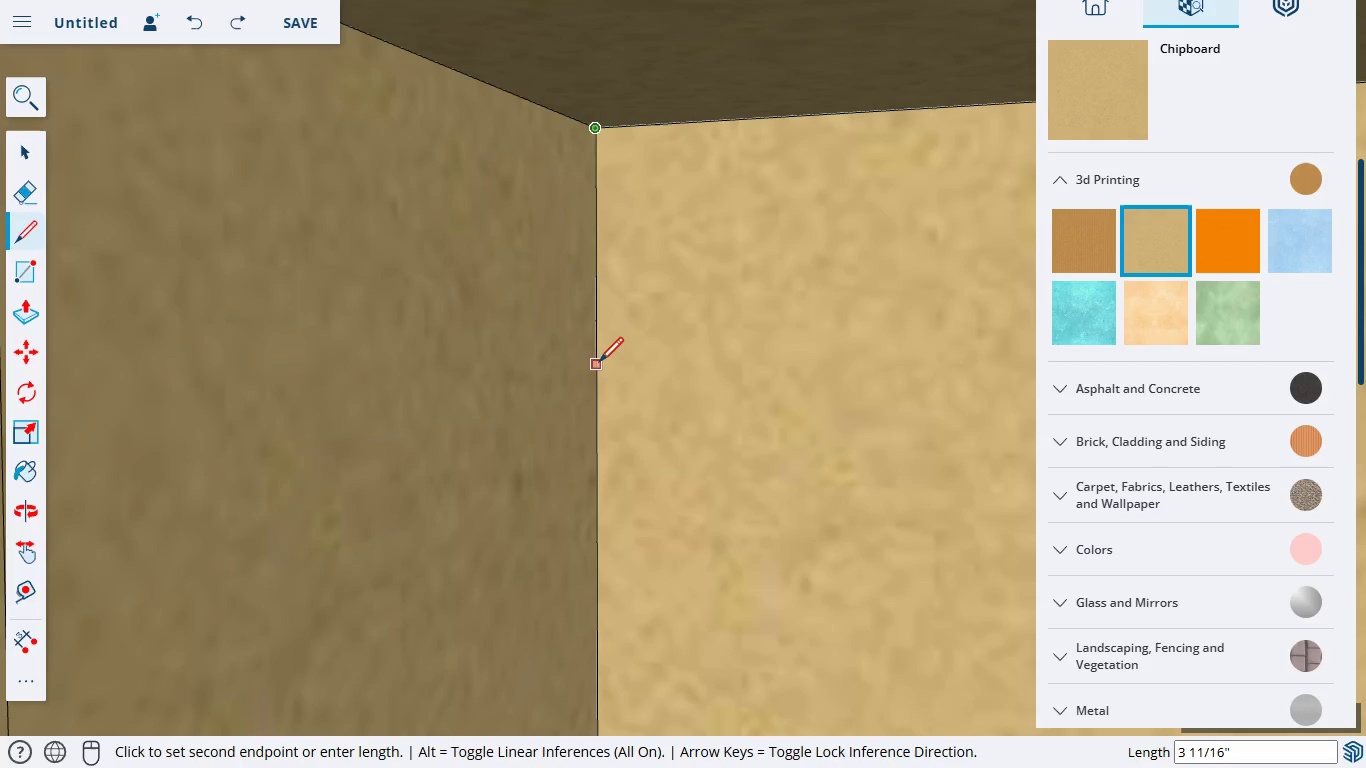 
left_click([593, 323])
 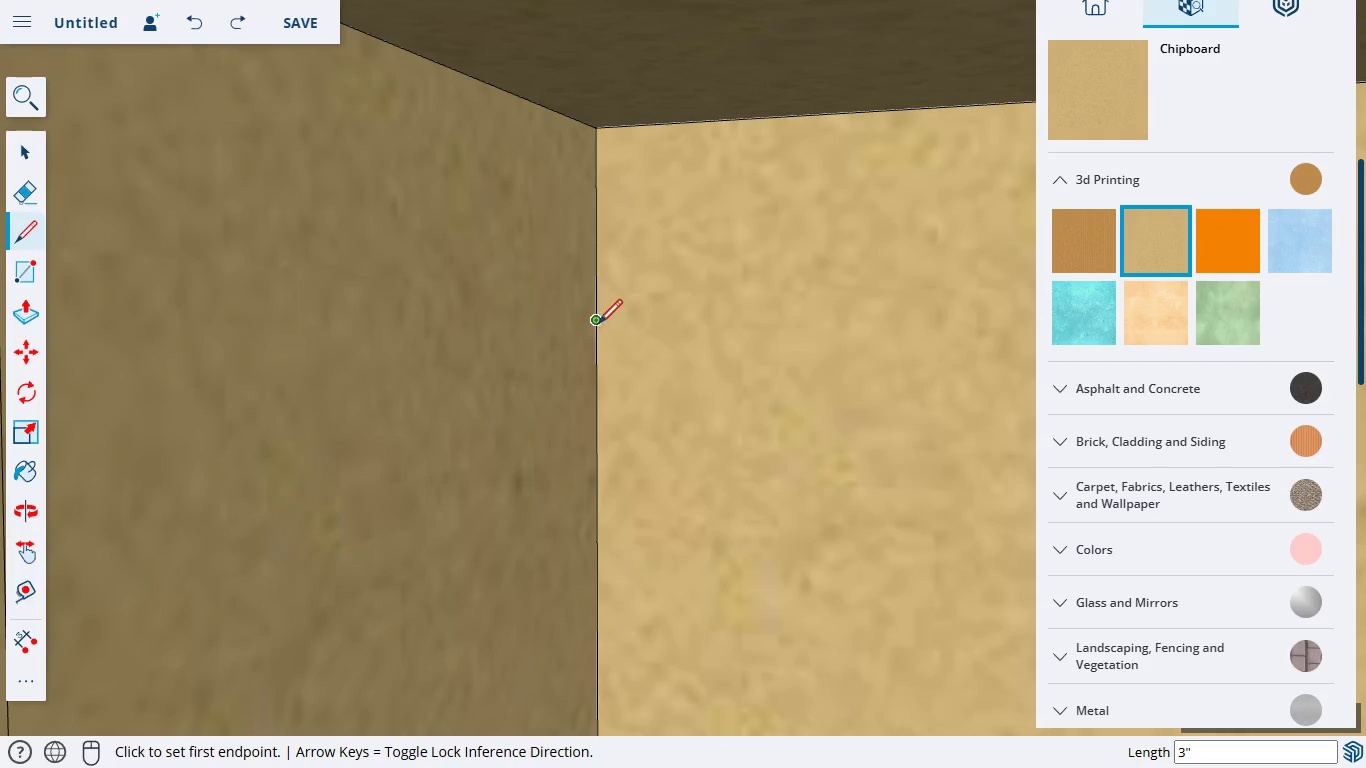 
left_click([594, 325])
 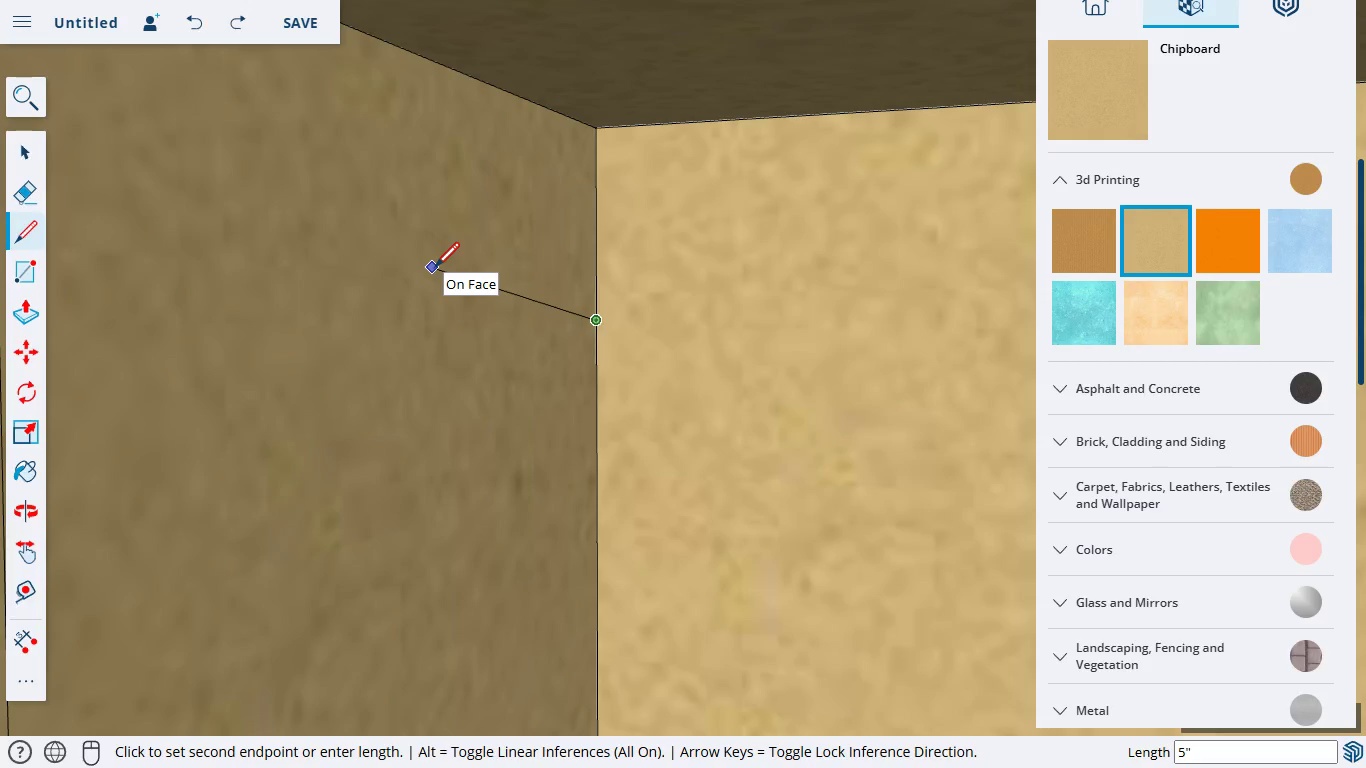 
wait(8.12)
 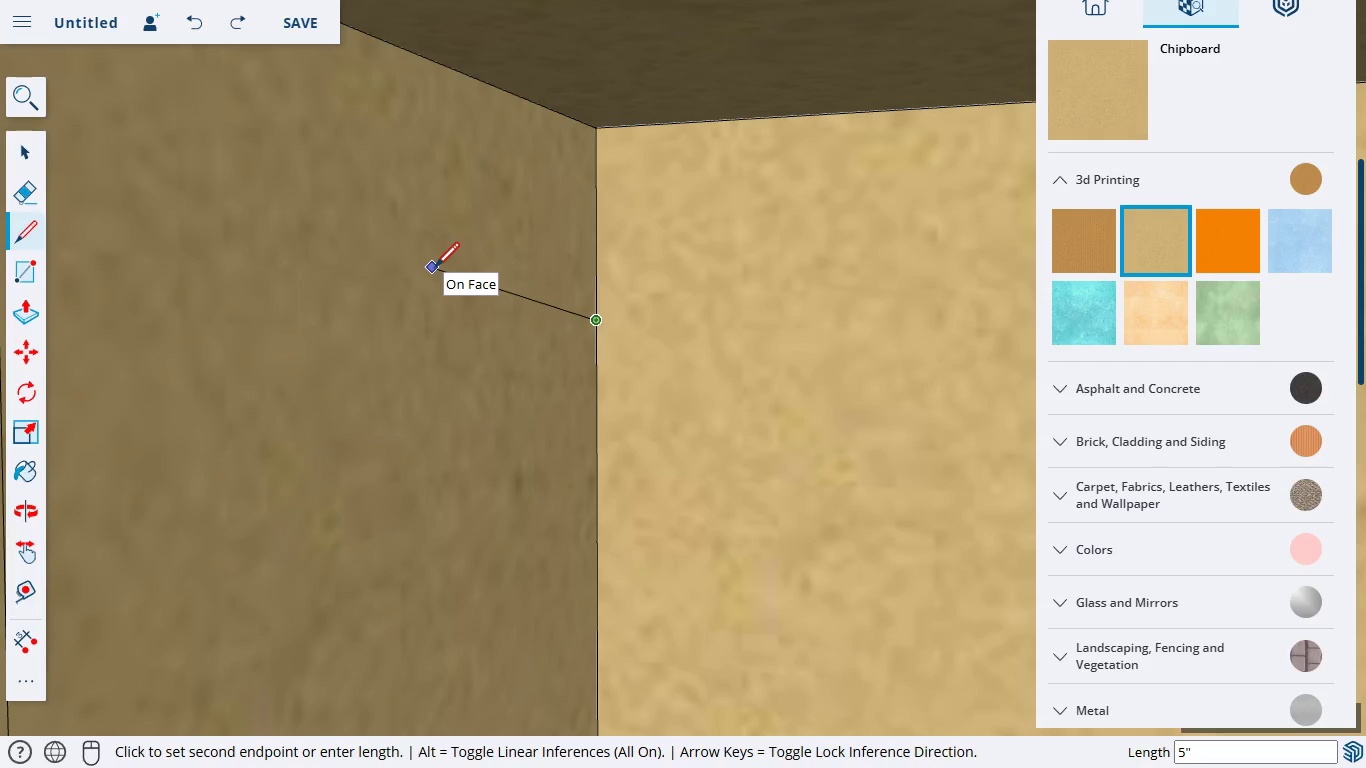 
left_click([509, 285])
 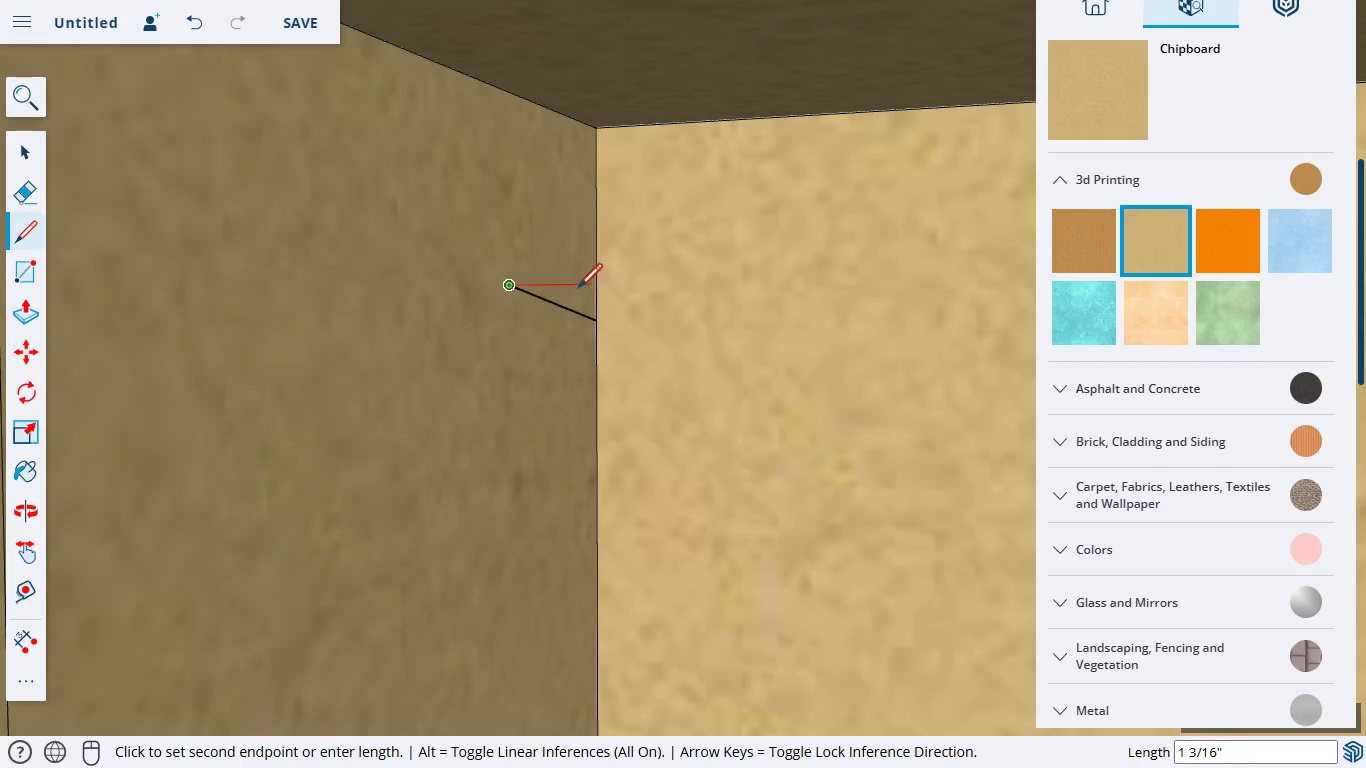 
mouse_move([506, 262])
 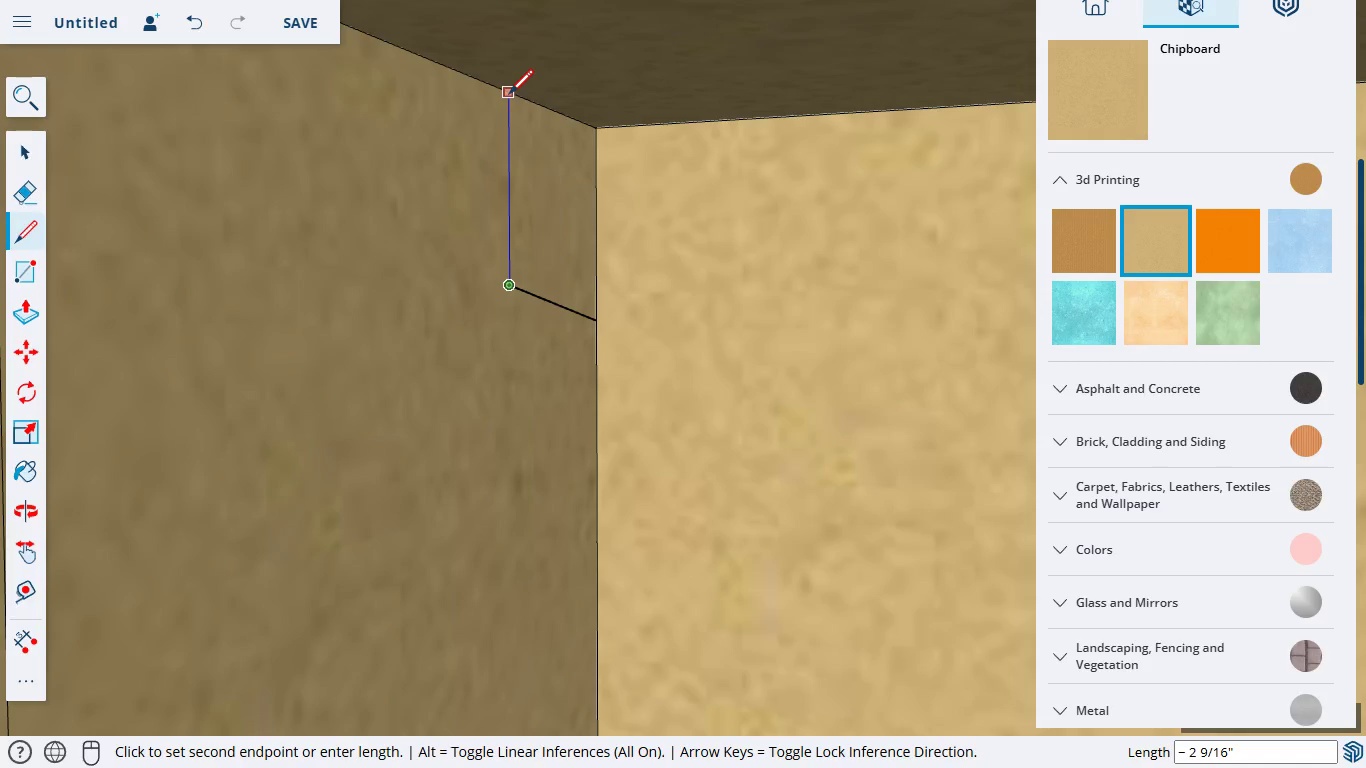 
left_click([507, 95])
 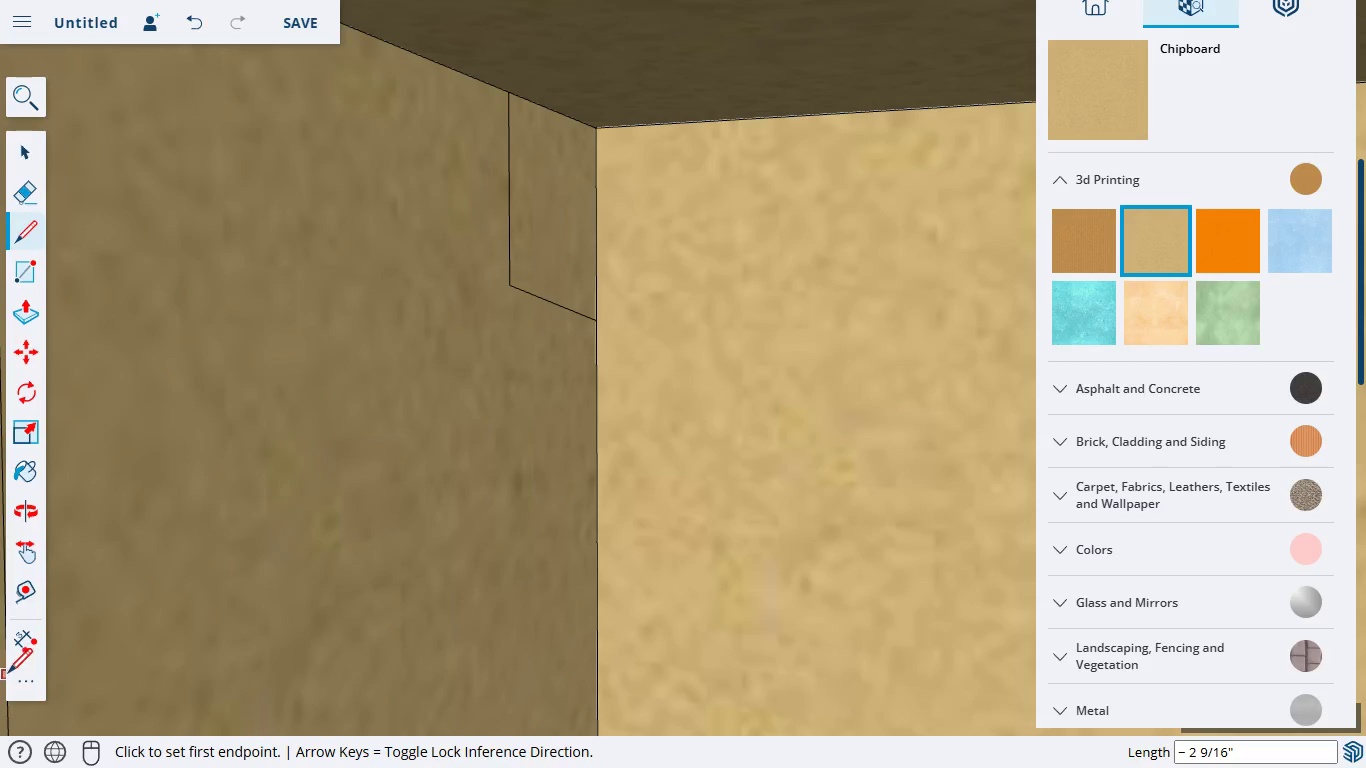 
wait(7.39)
 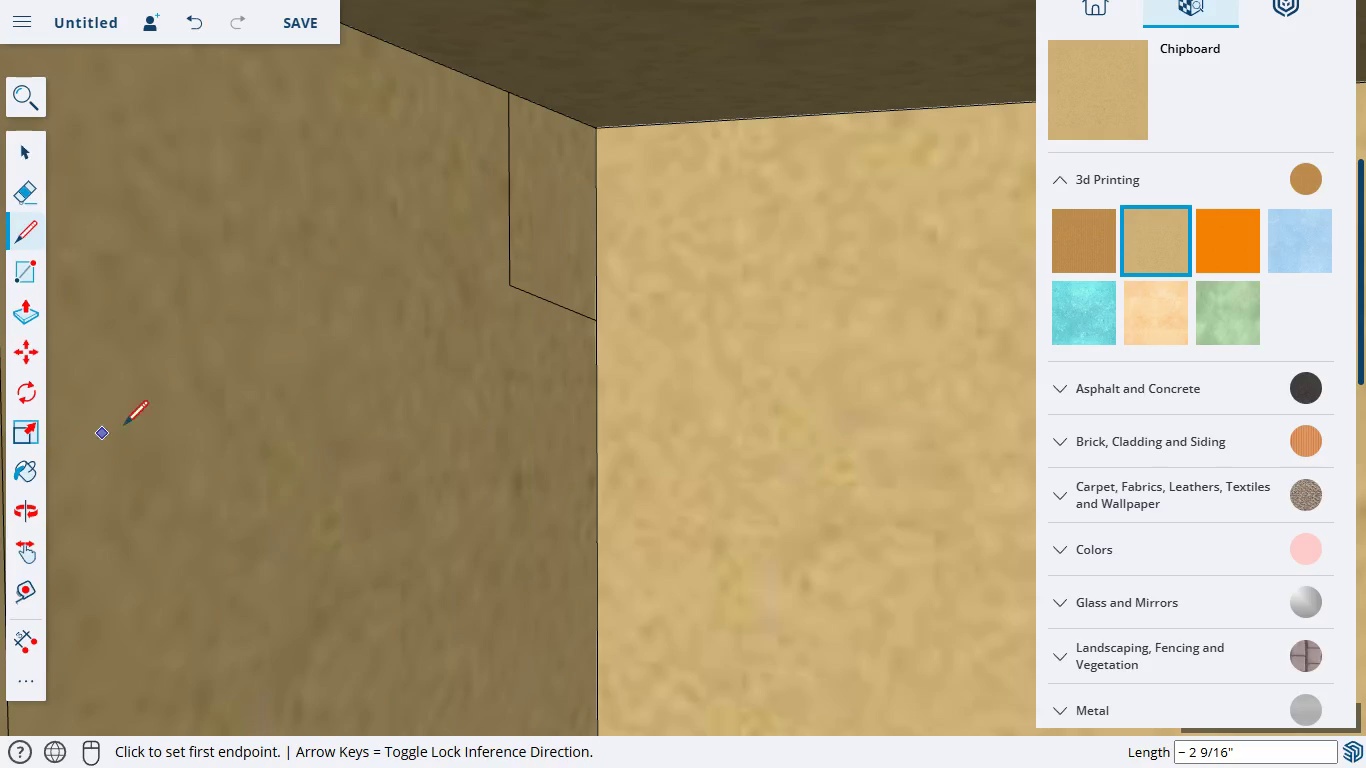 
left_click([32, 510])
 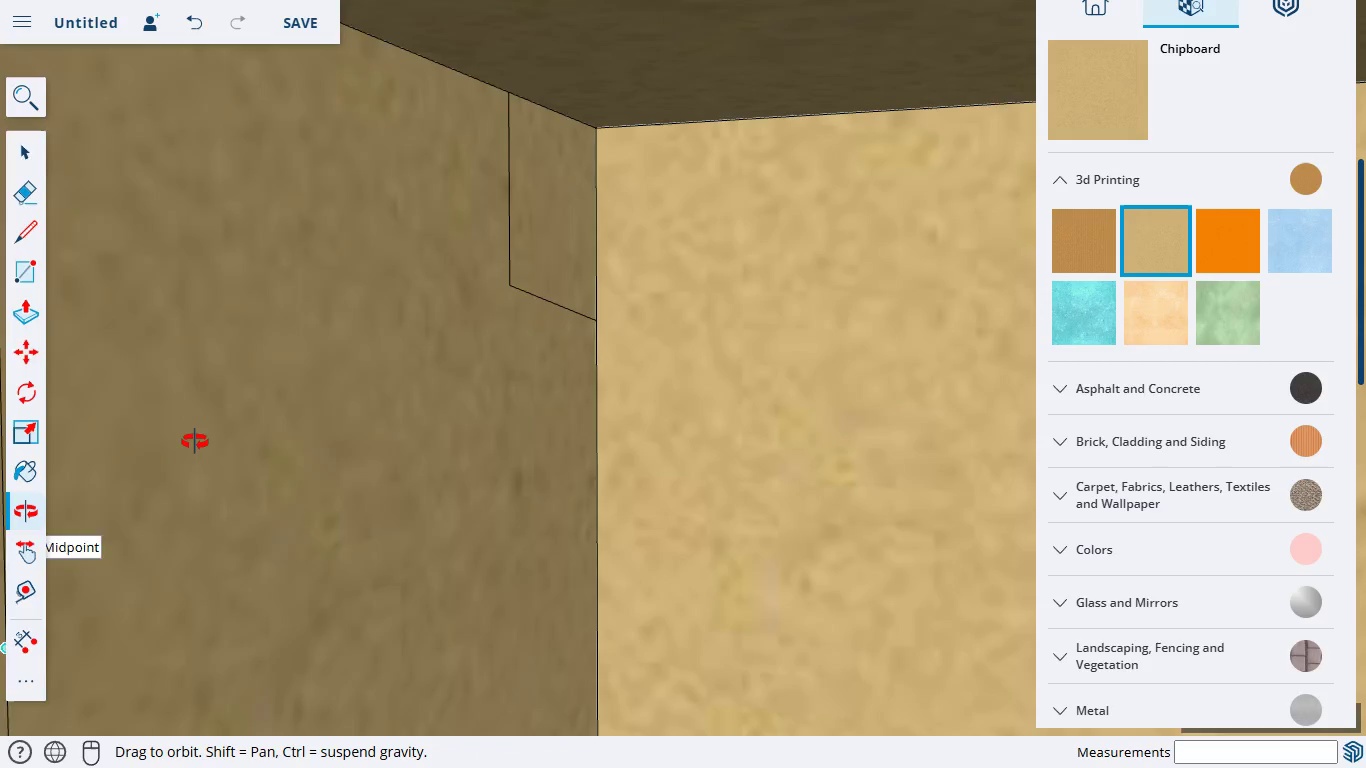 
left_click_drag(start_coordinate=[193, 441], to_coordinate=[116, 504])
 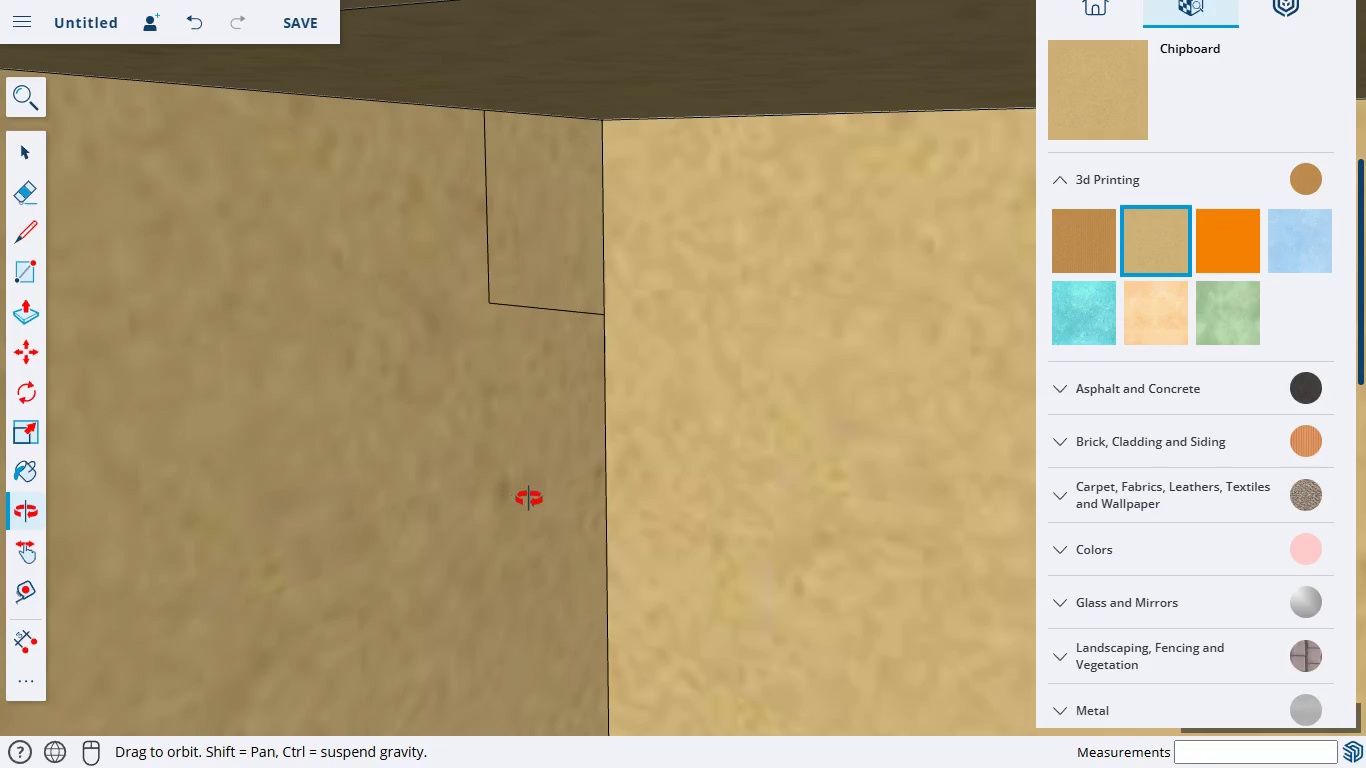 
scroll: coordinate [528, 498], scroll_direction: down, amount: 2.0
 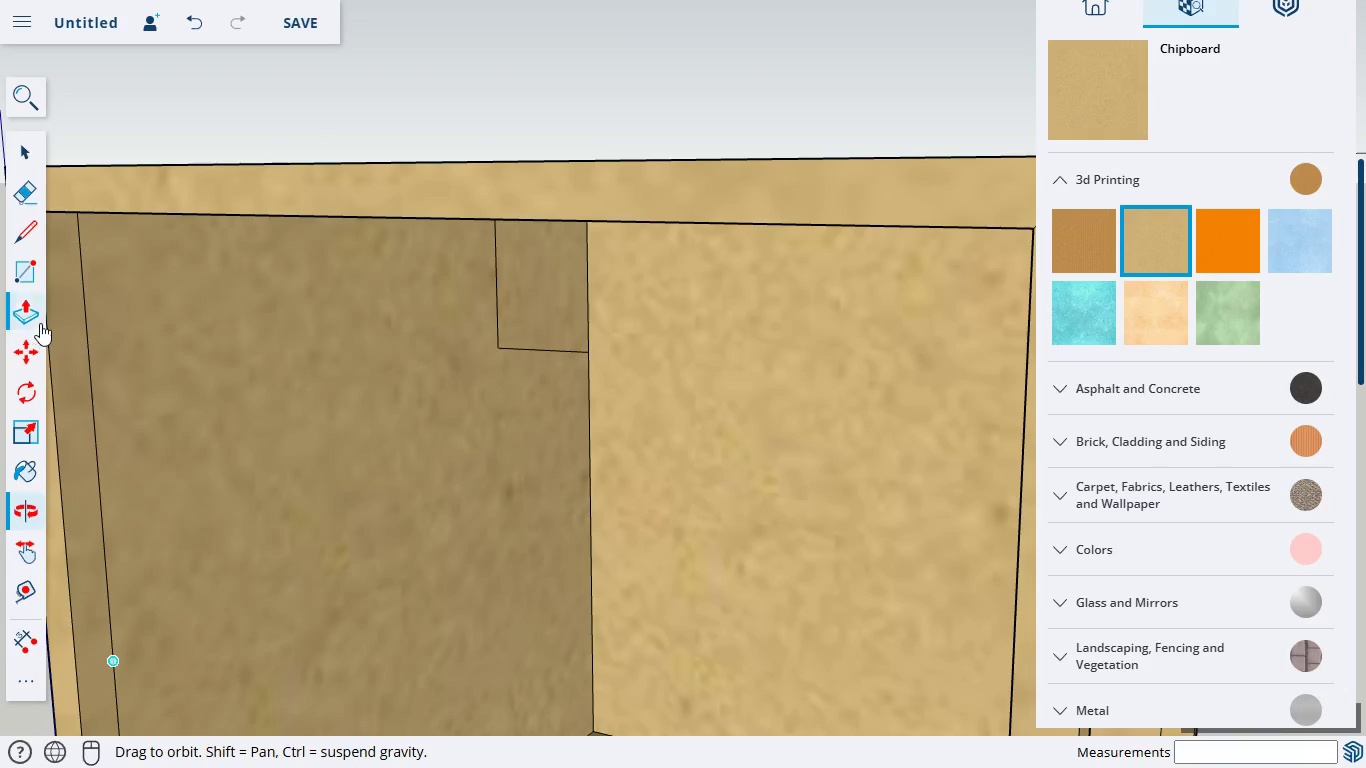 
left_click([24, 185])
 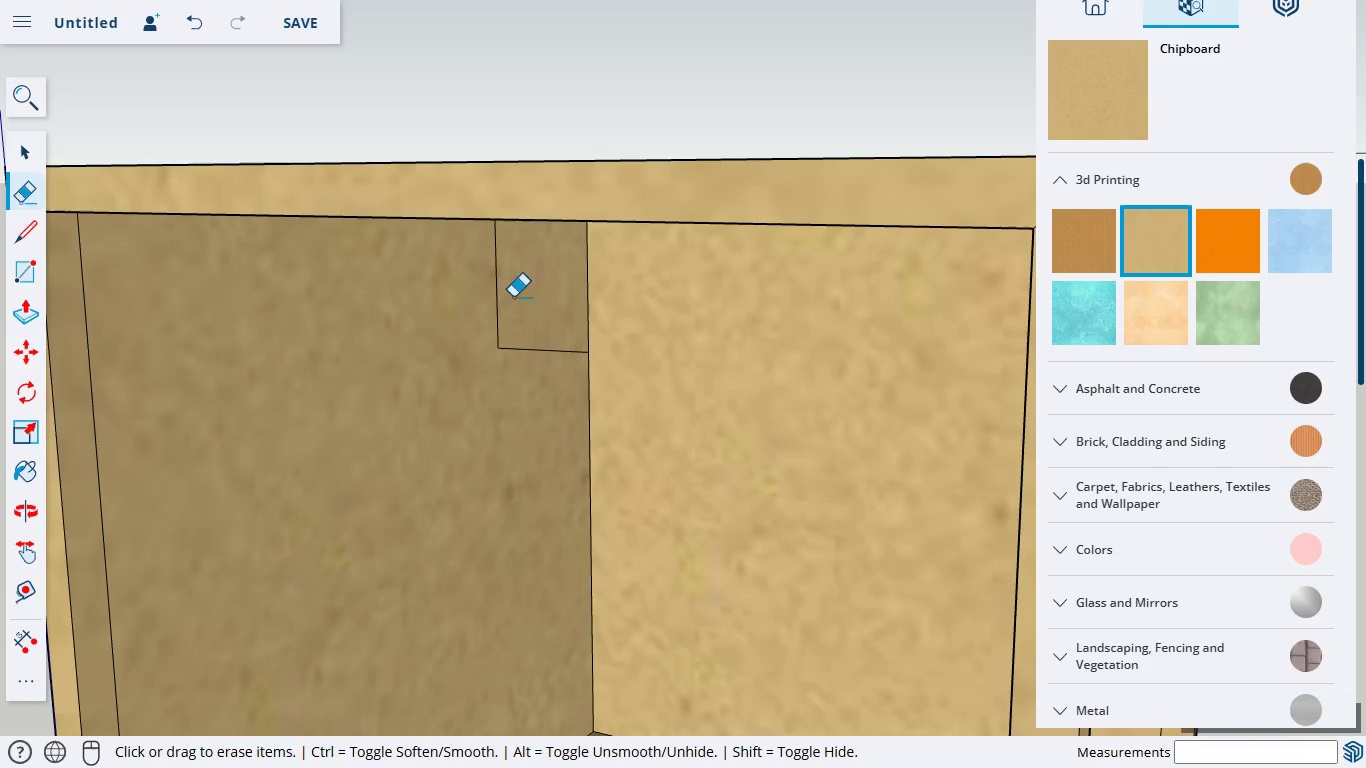 
left_click_drag(start_coordinate=[494, 295], to_coordinate=[486, 297])
 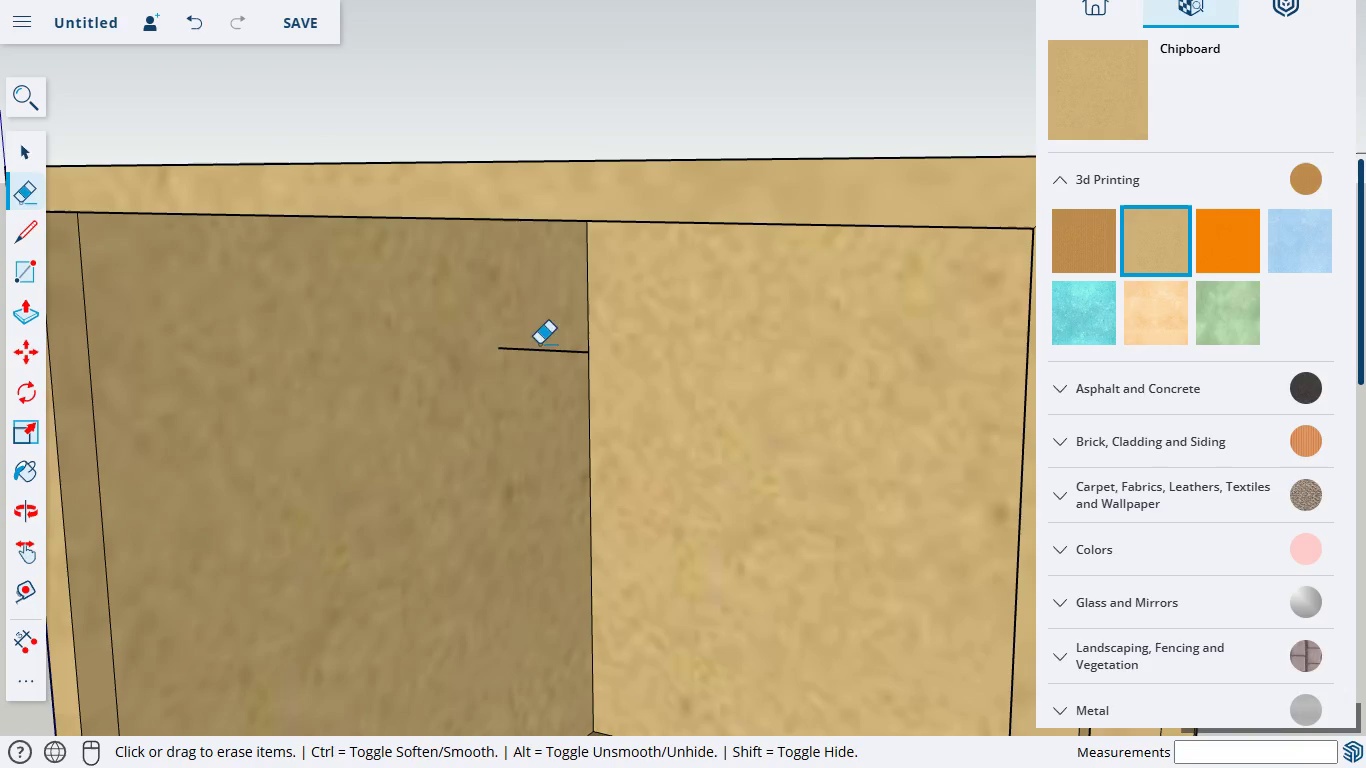 
left_click_drag(start_coordinate=[538, 351], to_coordinate=[543, 362])
 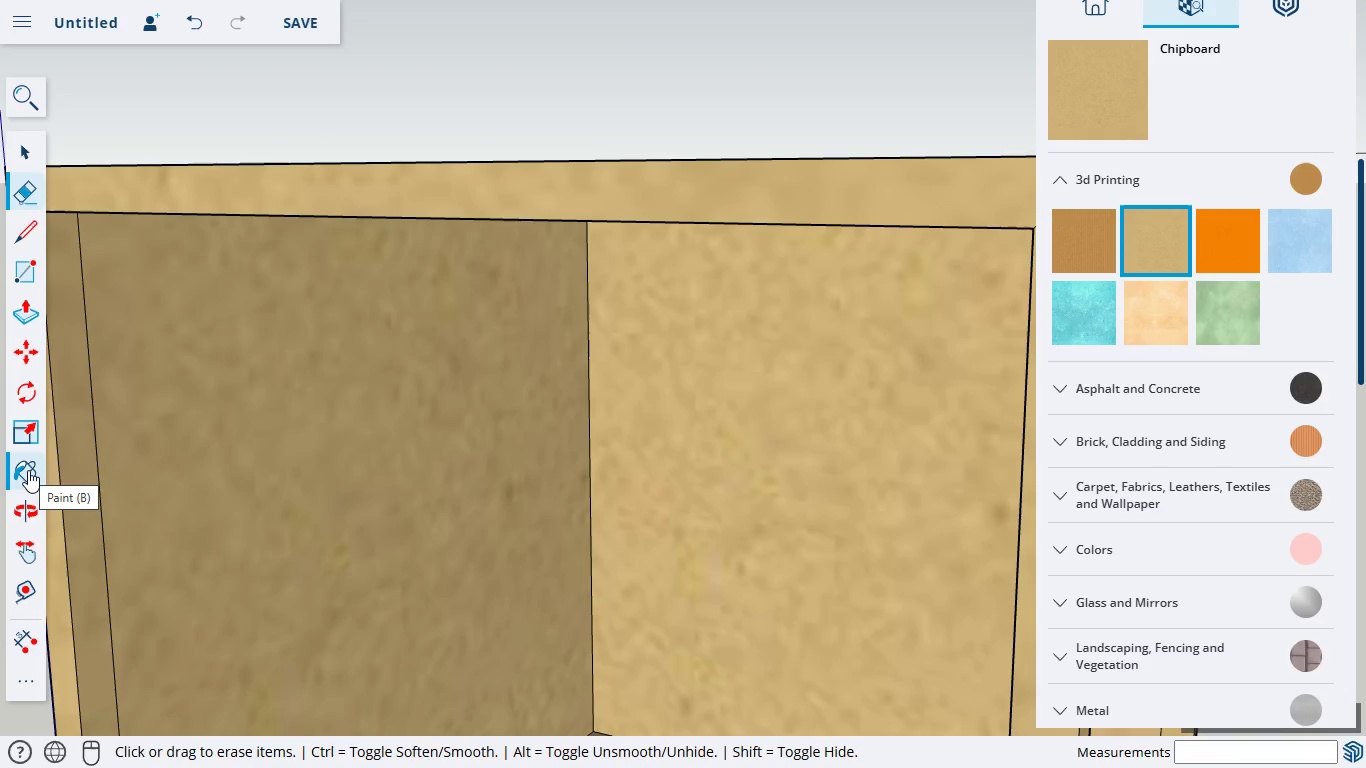 
left_click_drag(start_coordinate=[128, 473], to_coordinate=[647, 509])
 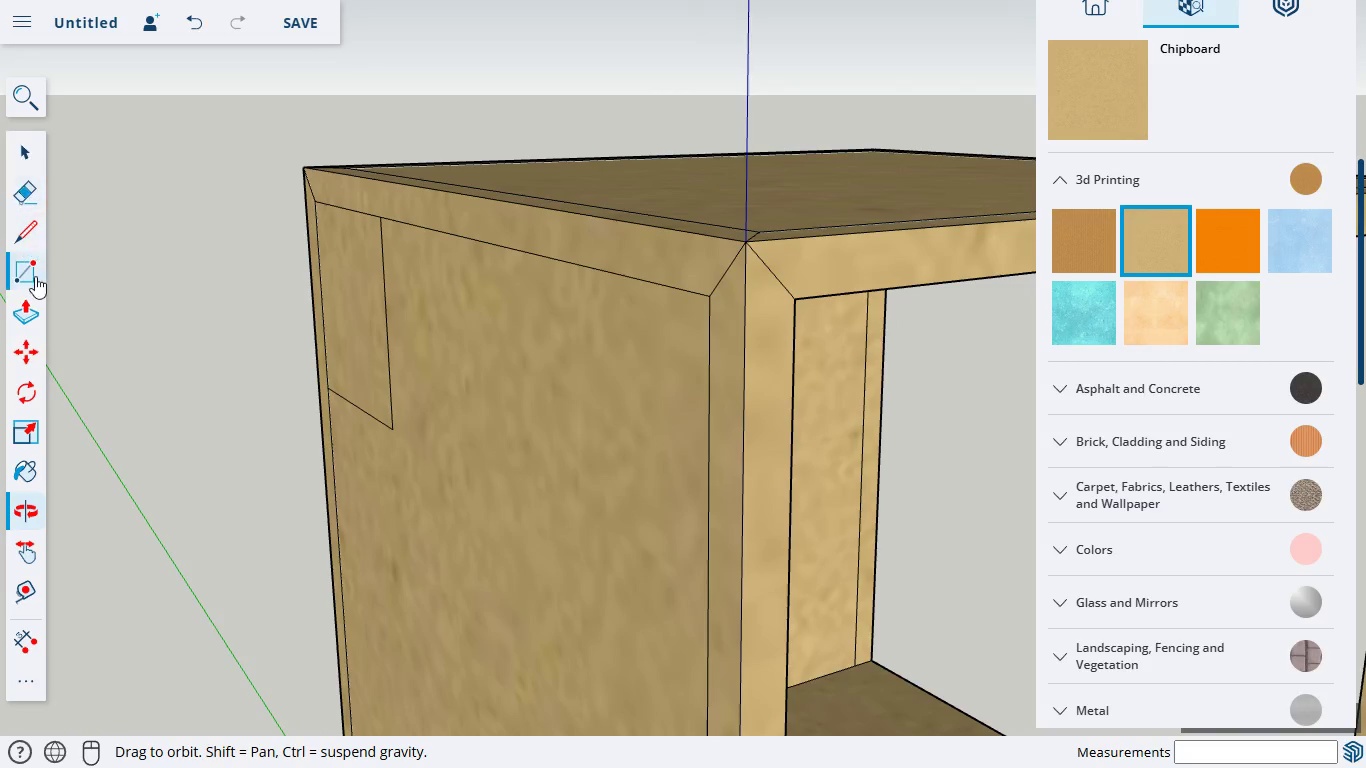 
left_click([31, 314])
 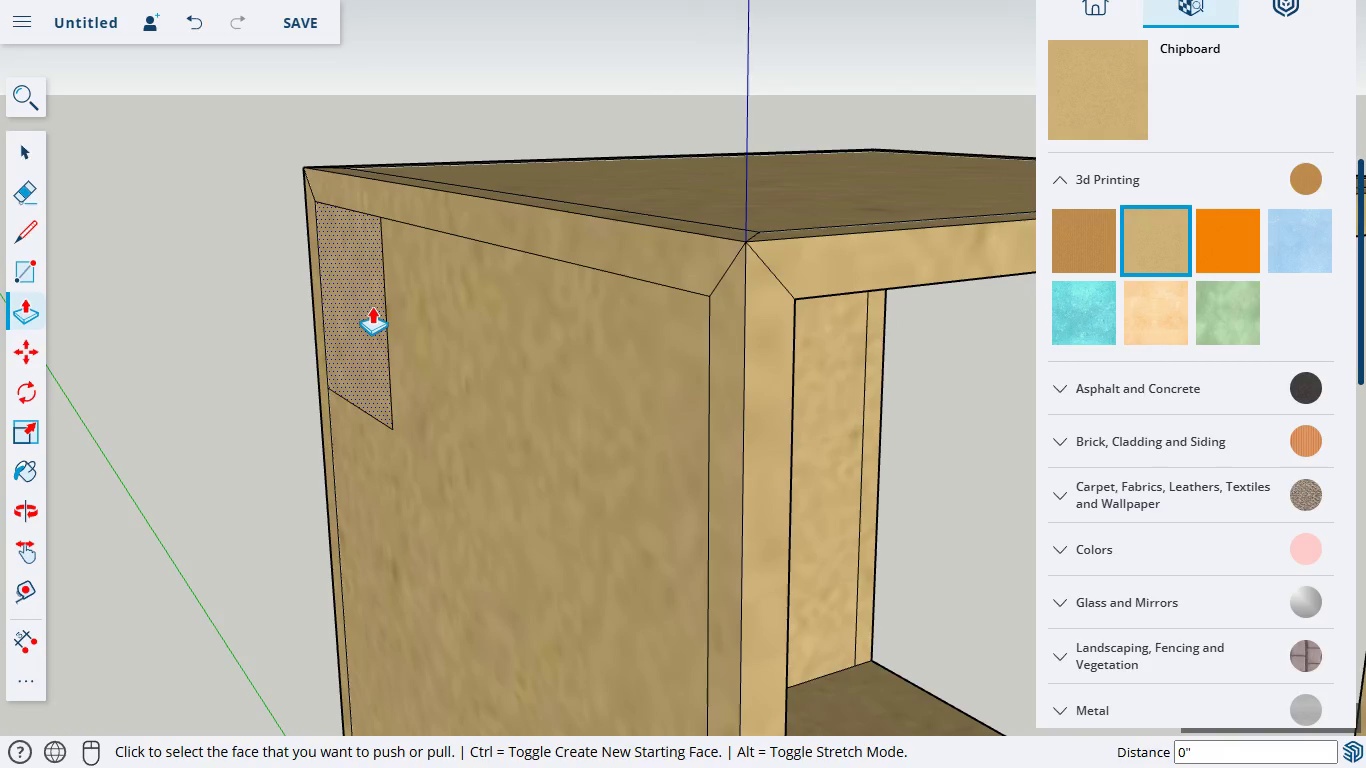 
left_click_drag(start_coordinate=[373, 307], to_coordinate=[143, 325])
 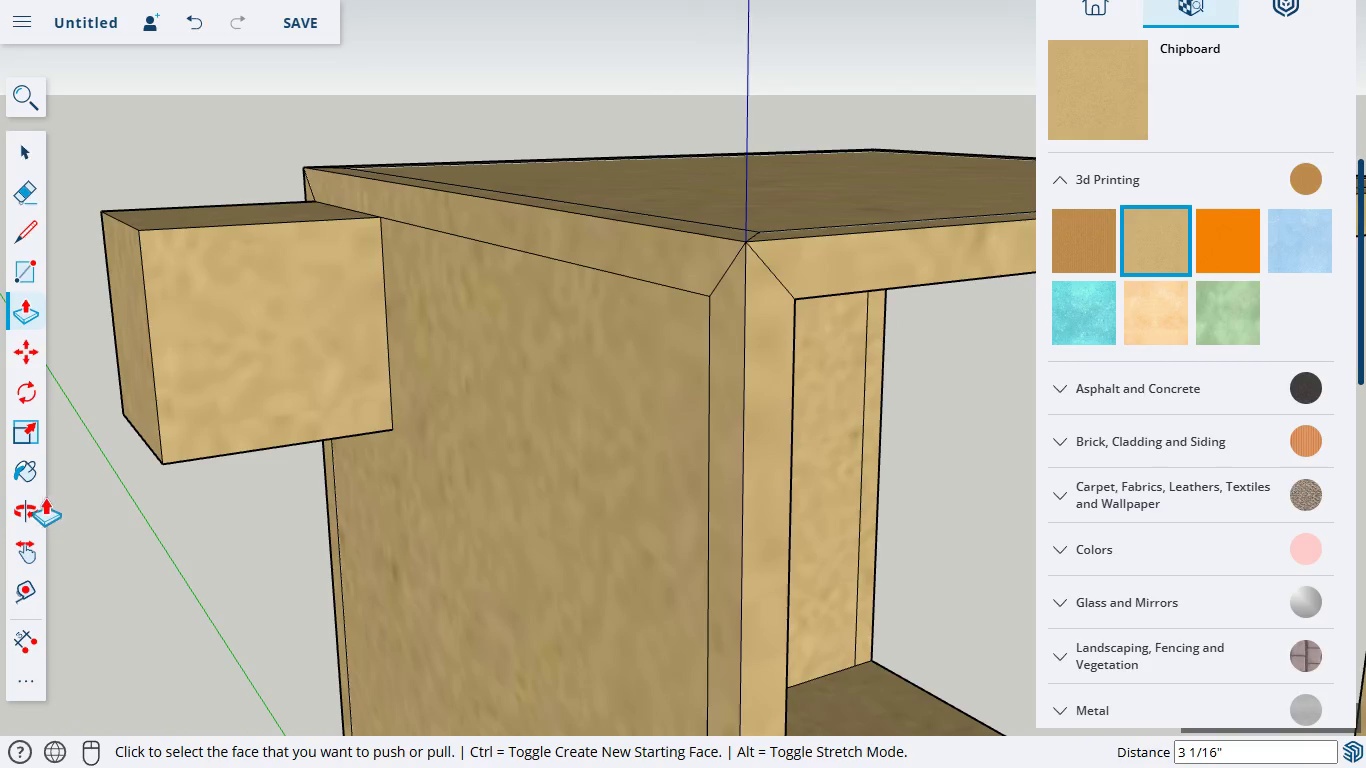 
left_click([37, 503])
 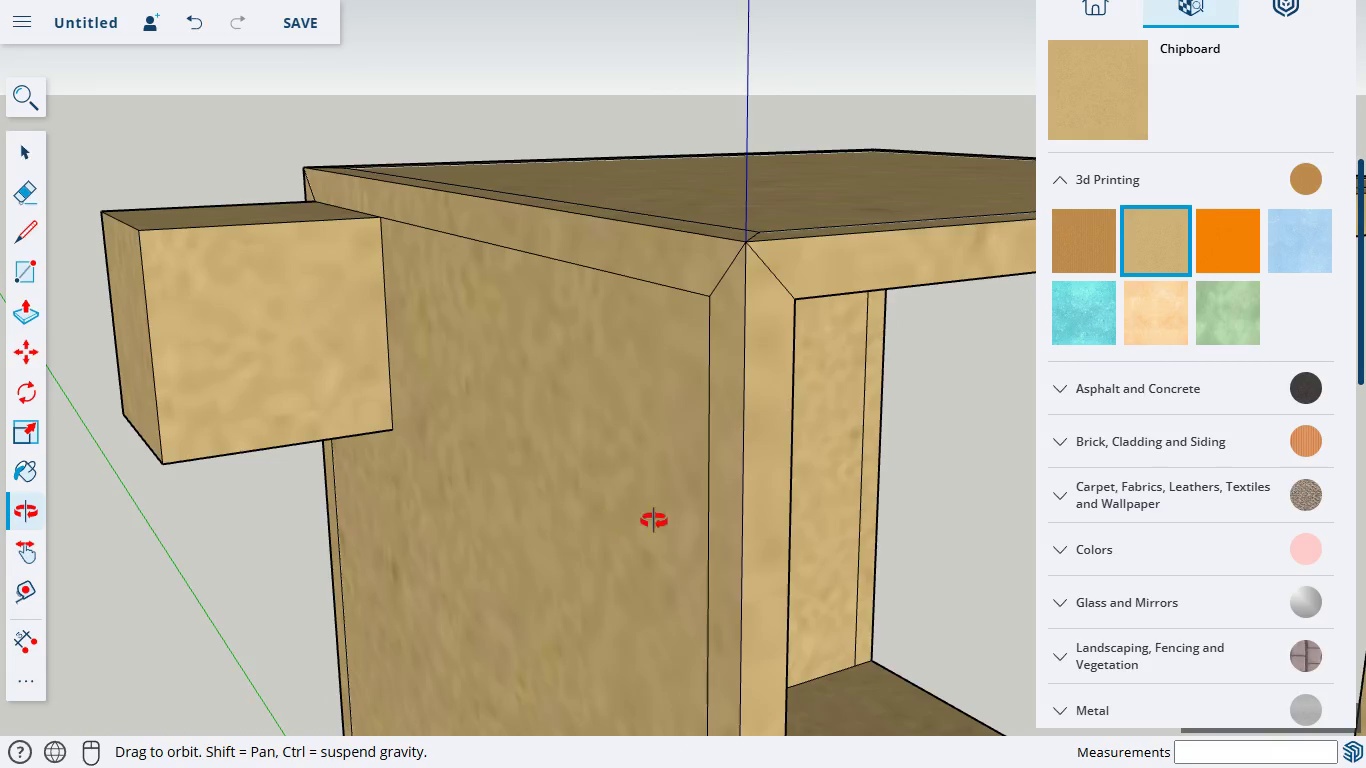 
left_click_drag(start_coordinate=[653, 520], to_coordinate=[500, 518])
 